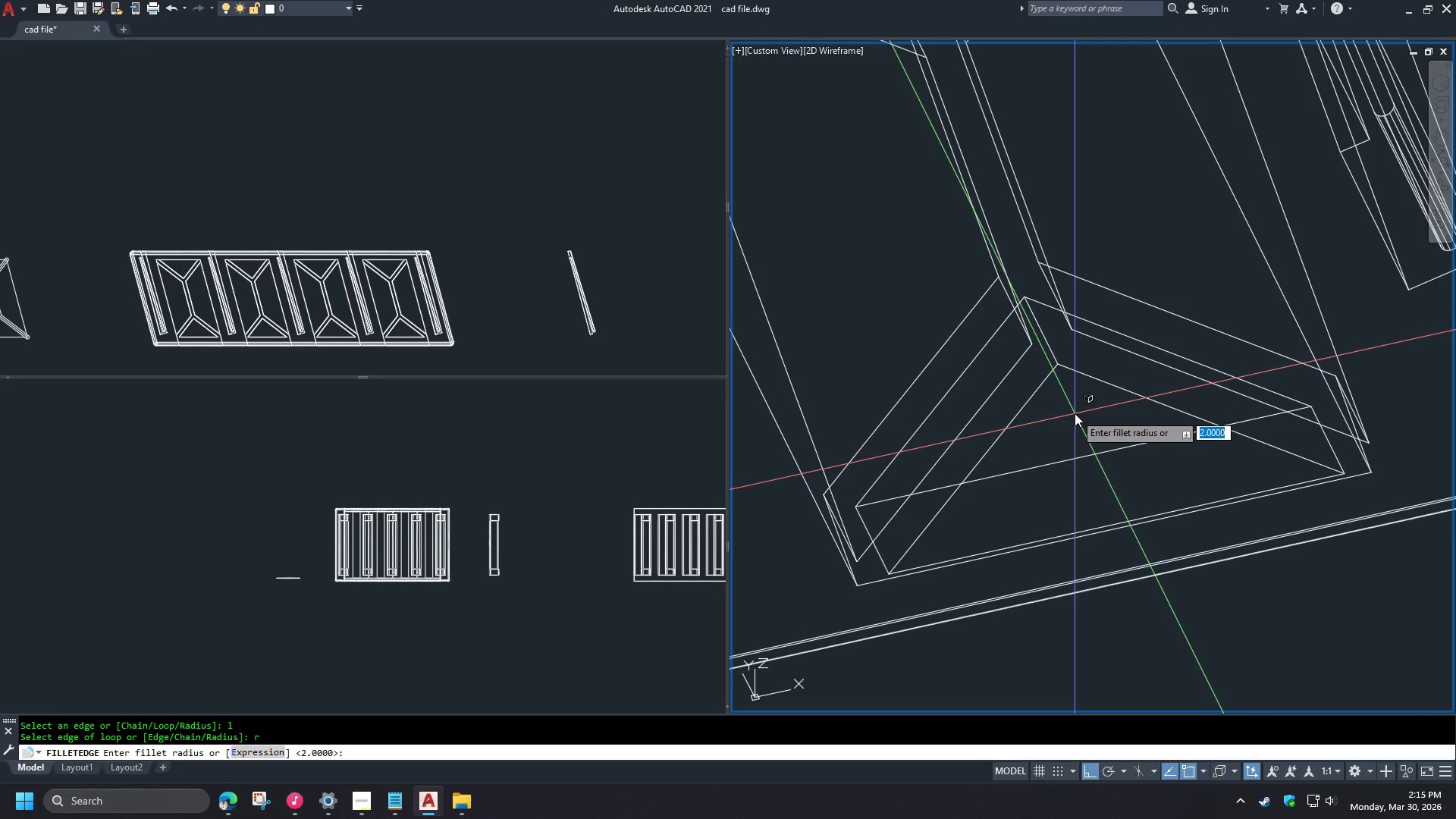 
key(1)
 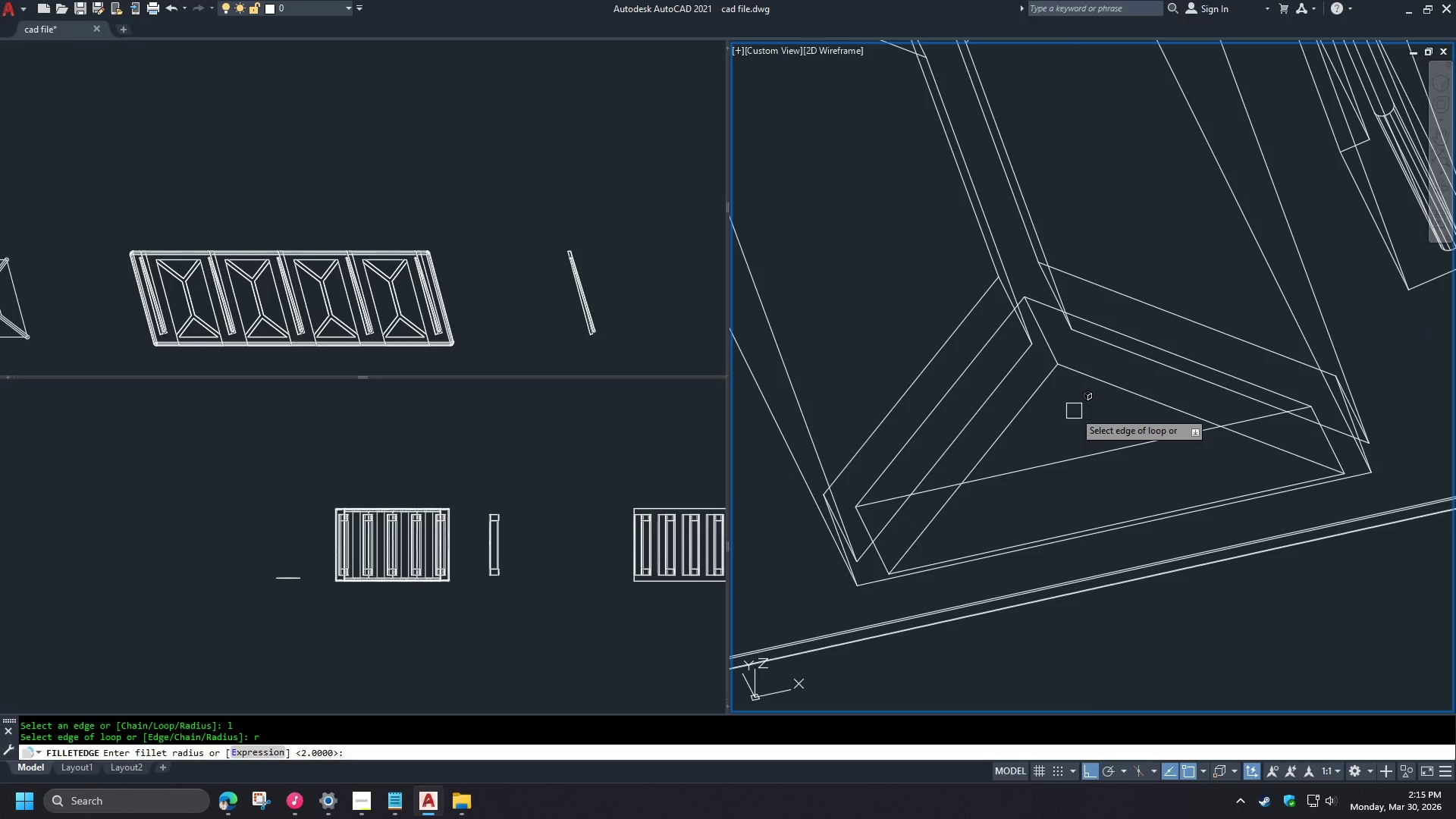 
key(Space)
 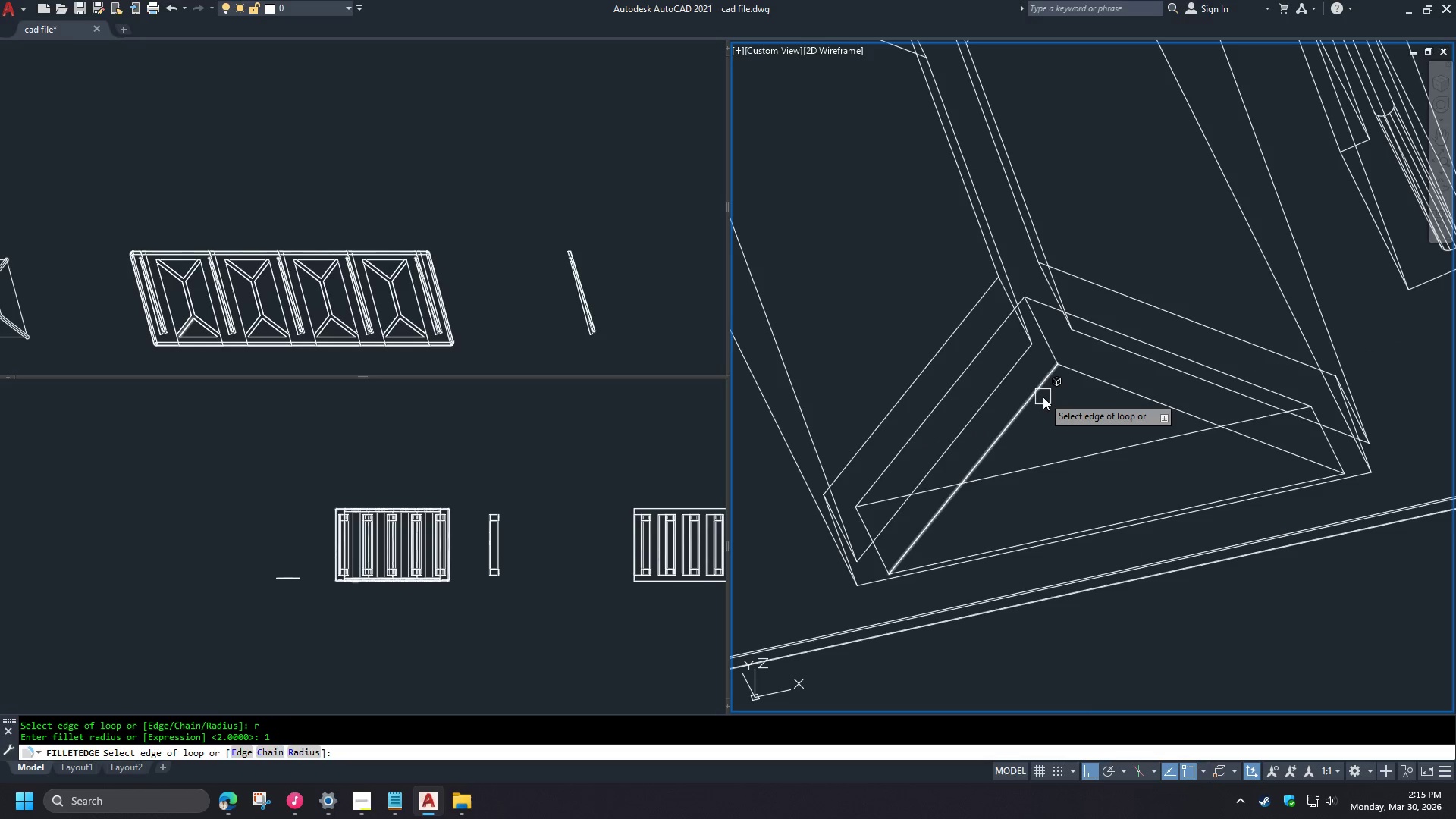 
left_click([1043, 397])
 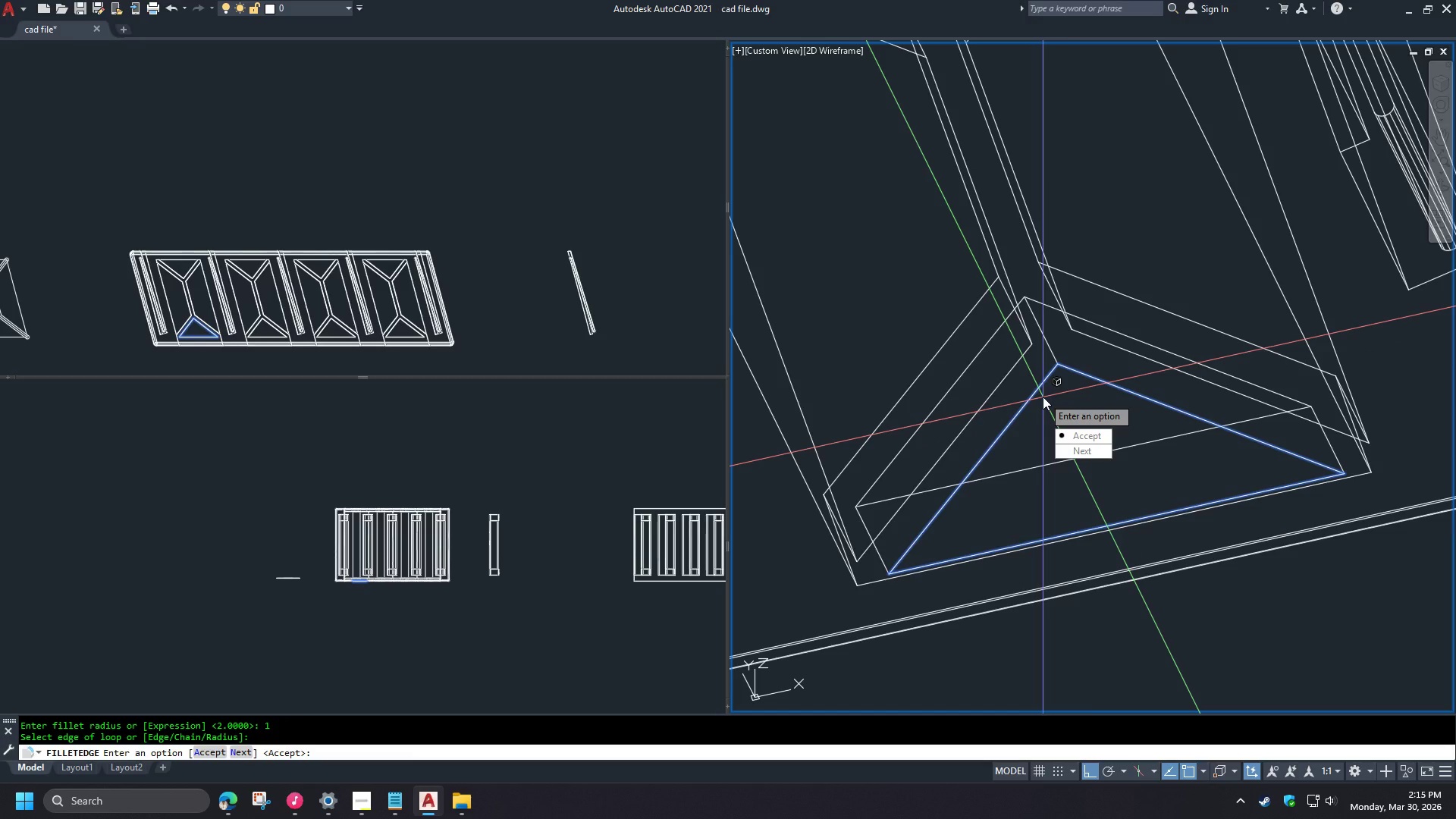 
key(Space)
 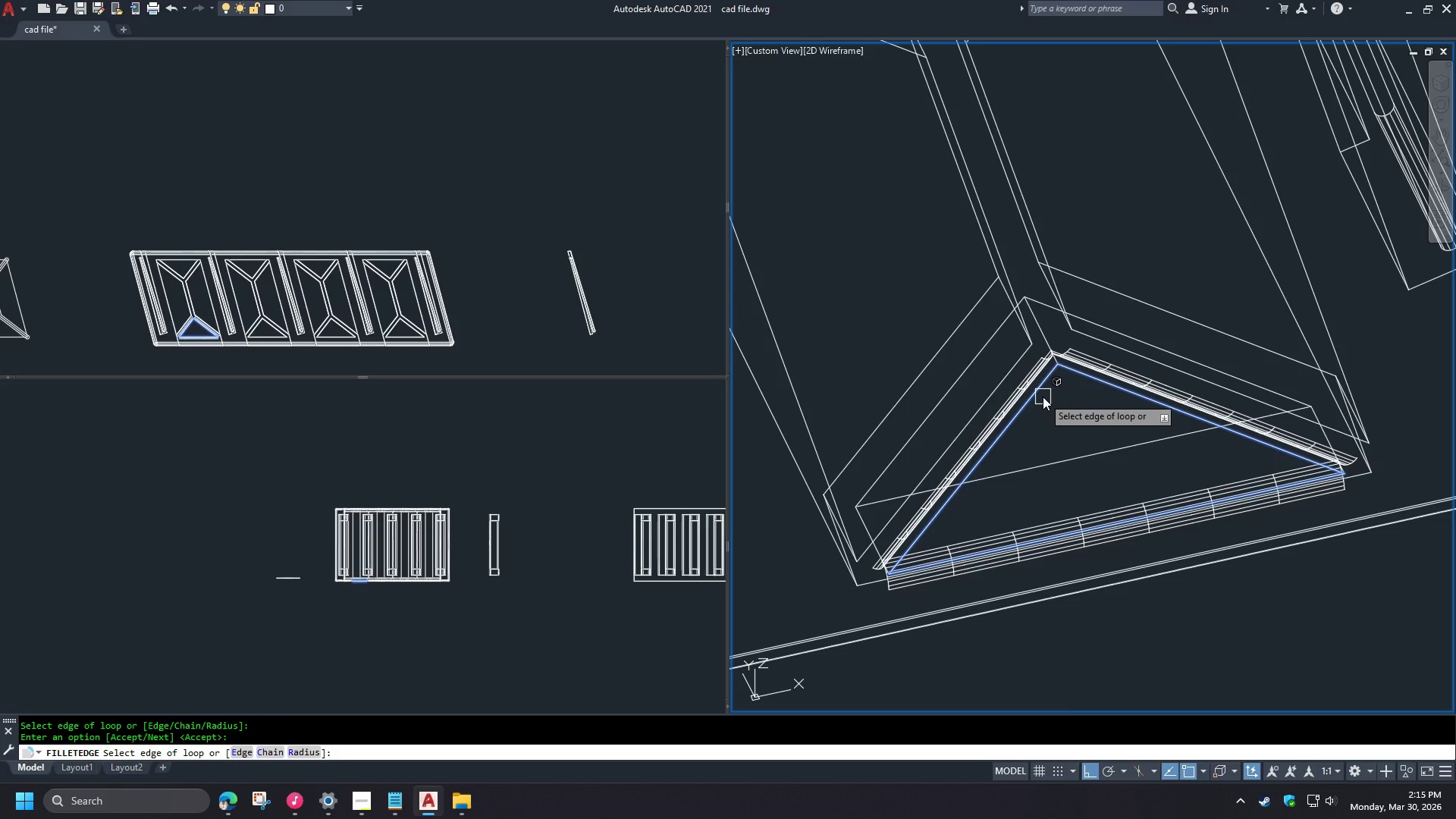 
key(Space)
 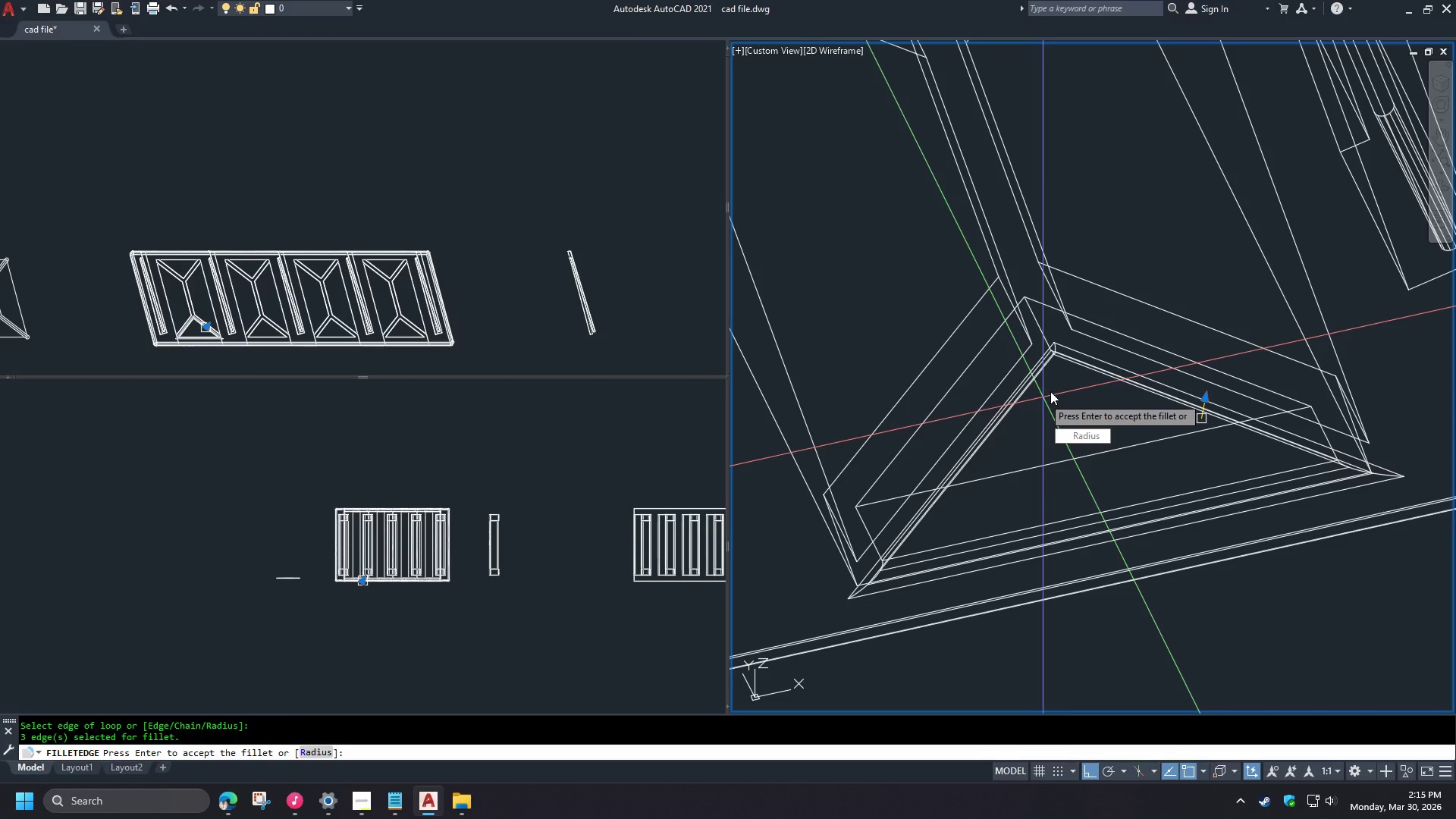 
key(Space)
 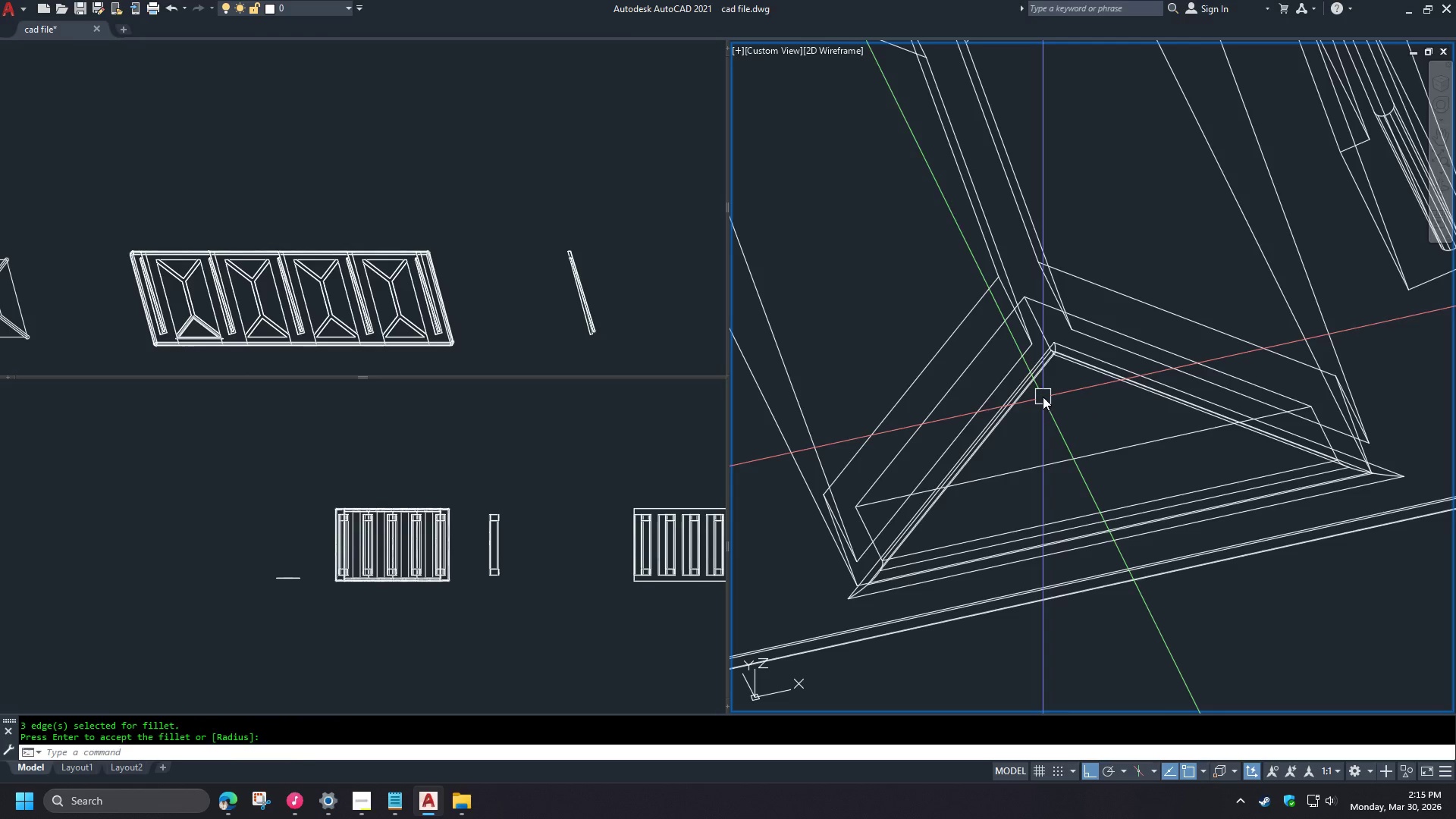 
key(Space)
 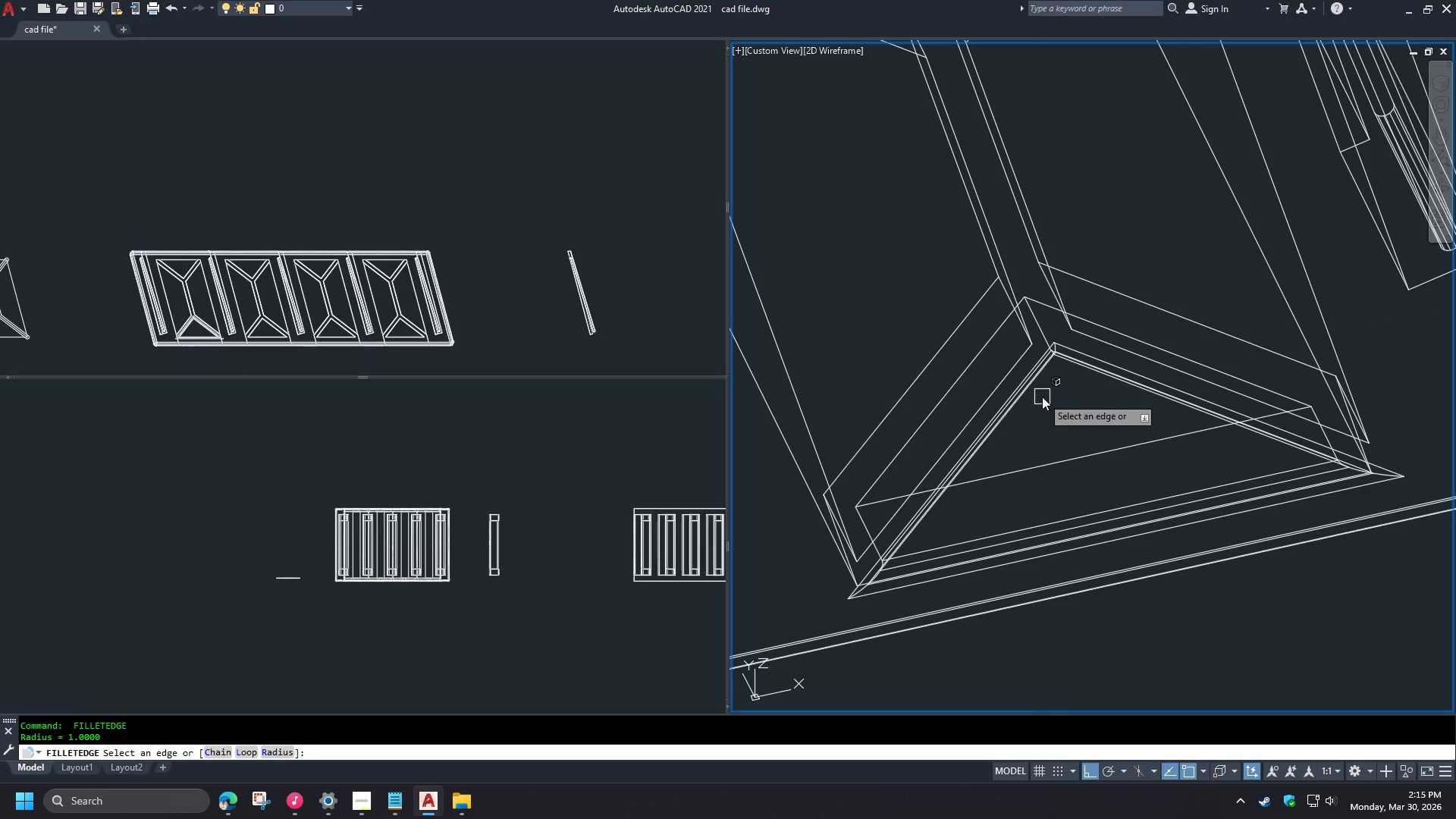 
key(L)
 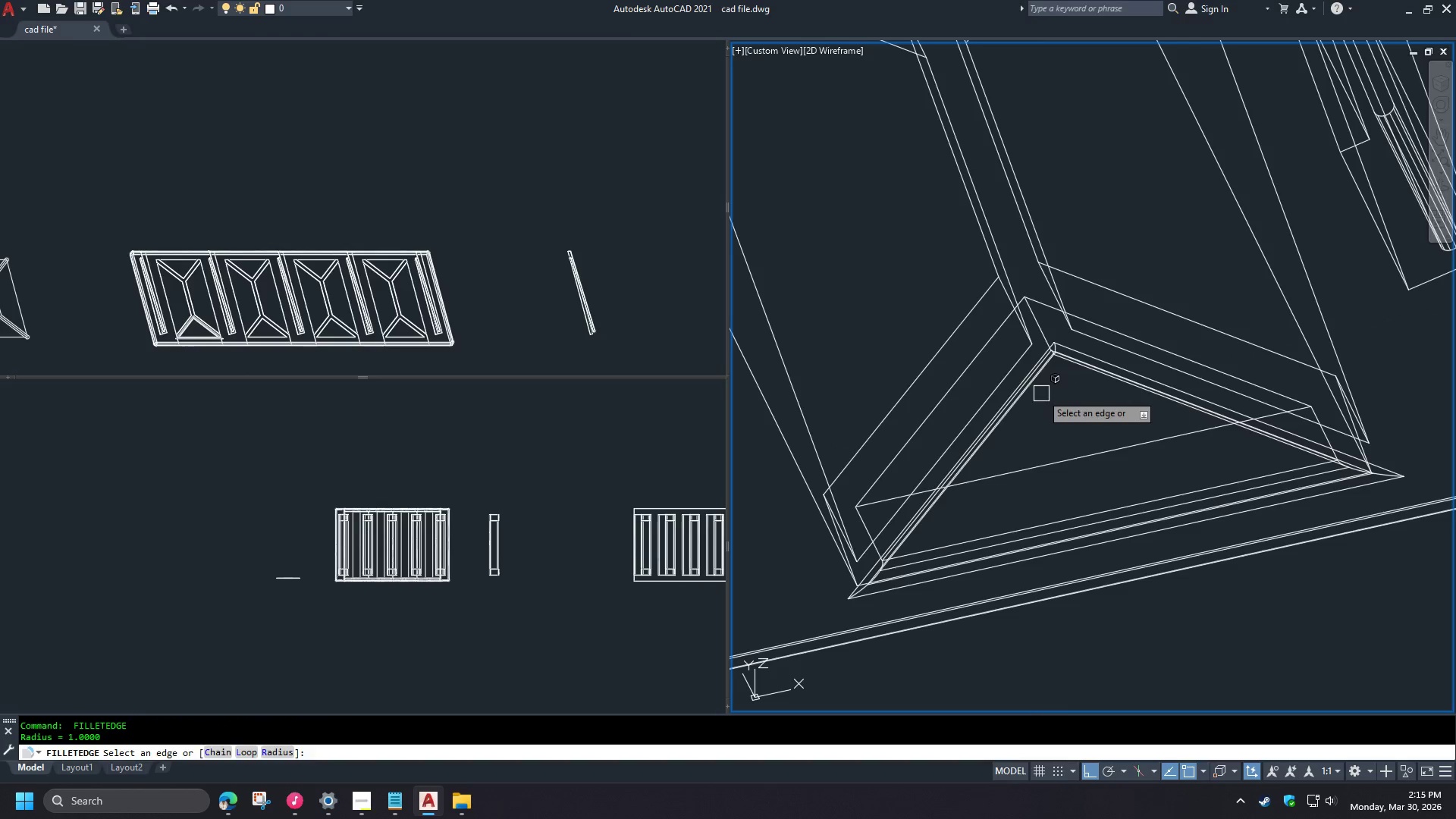 
key(Space)
 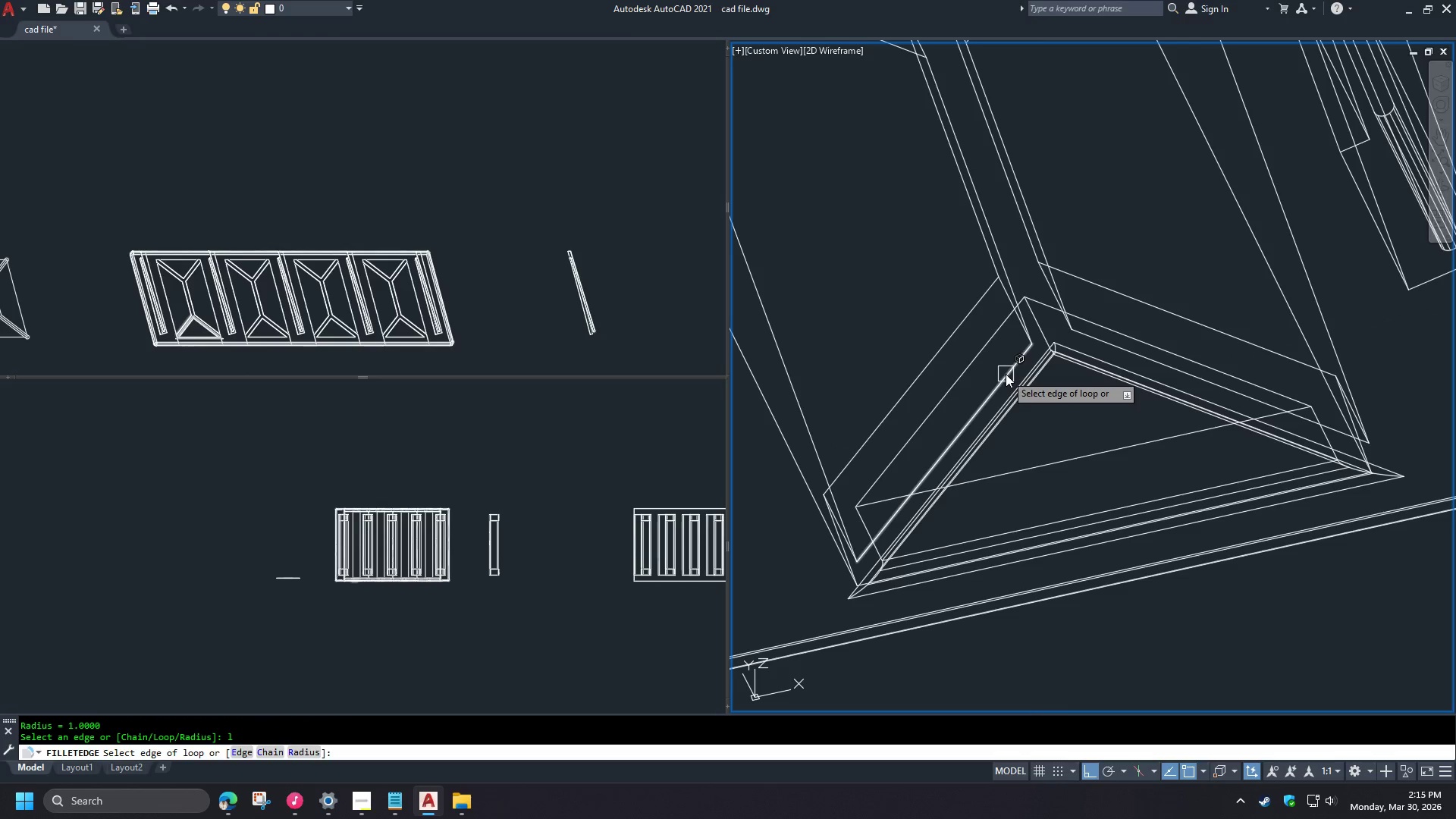 
left_click([1006, 374])
 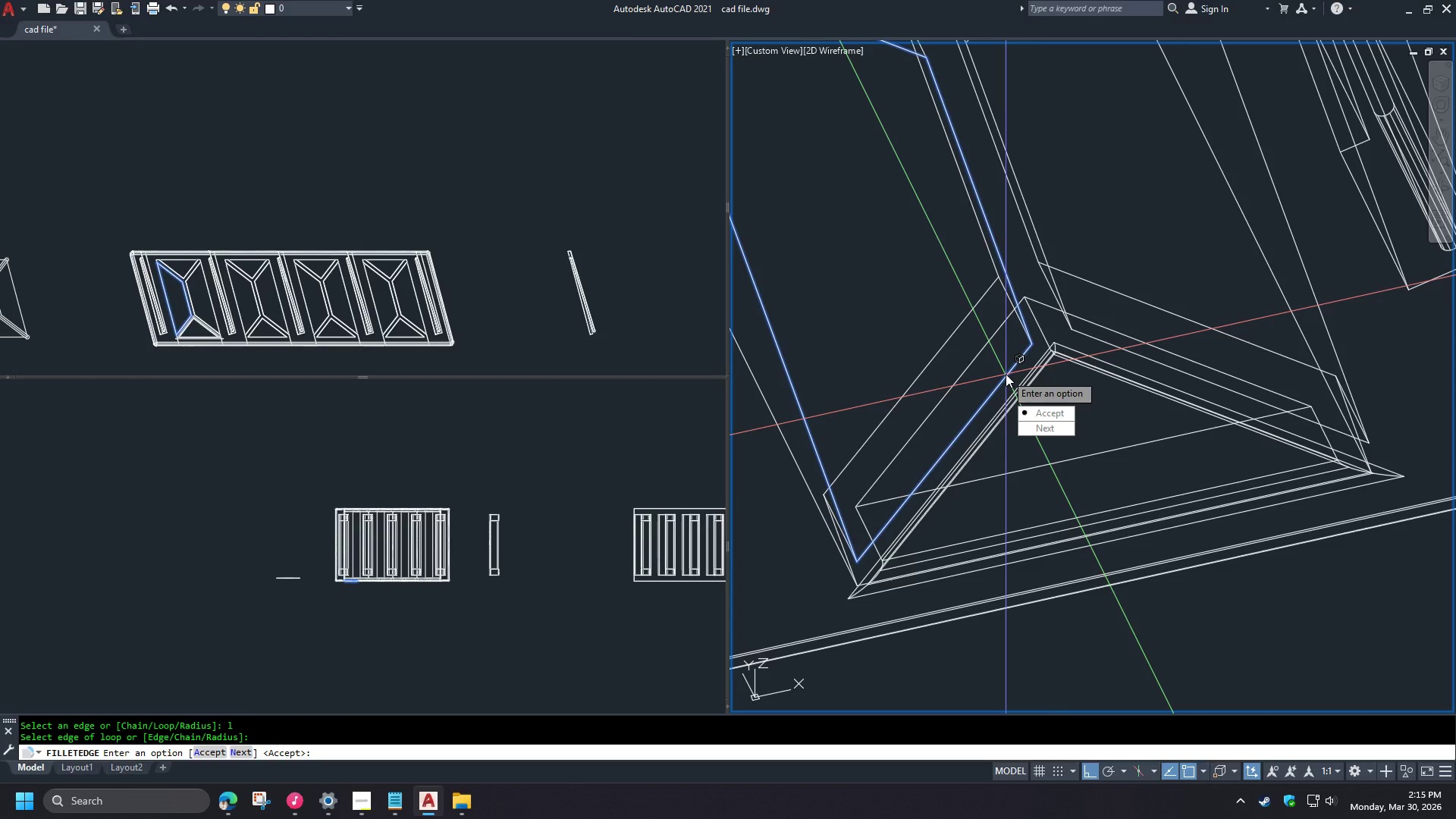 
key(Space)
 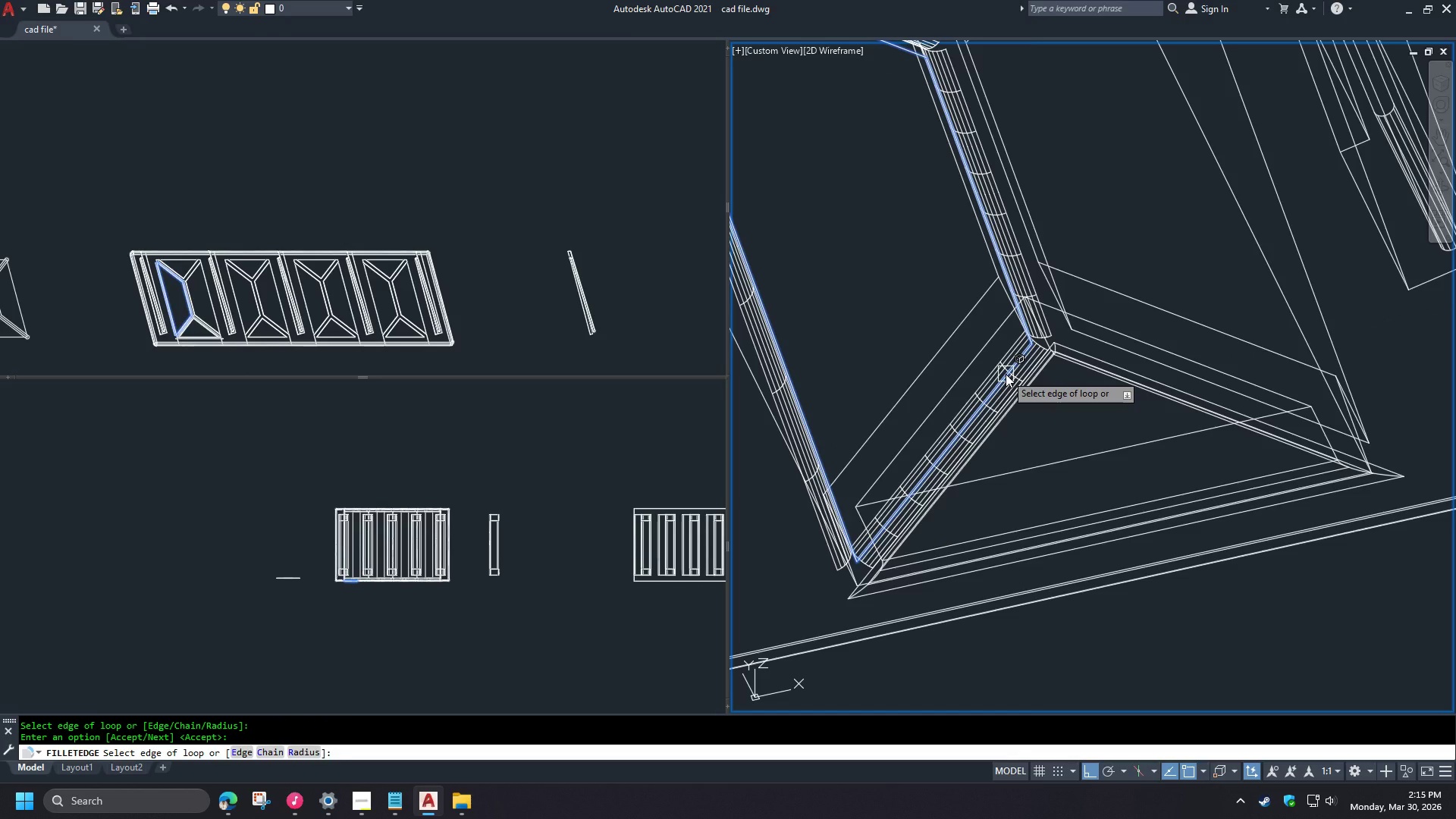 
key(Space)
 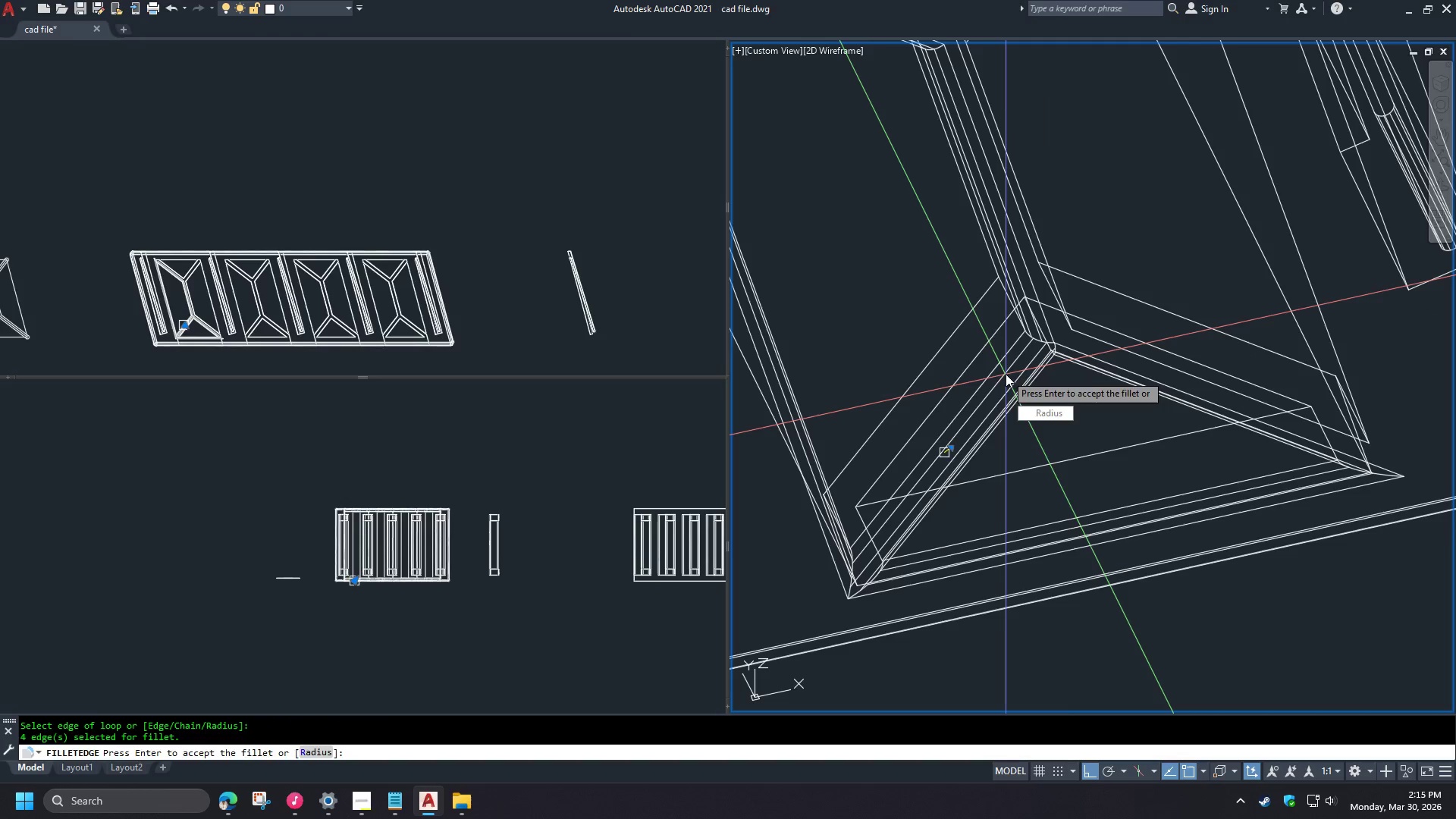 
key(Space)
 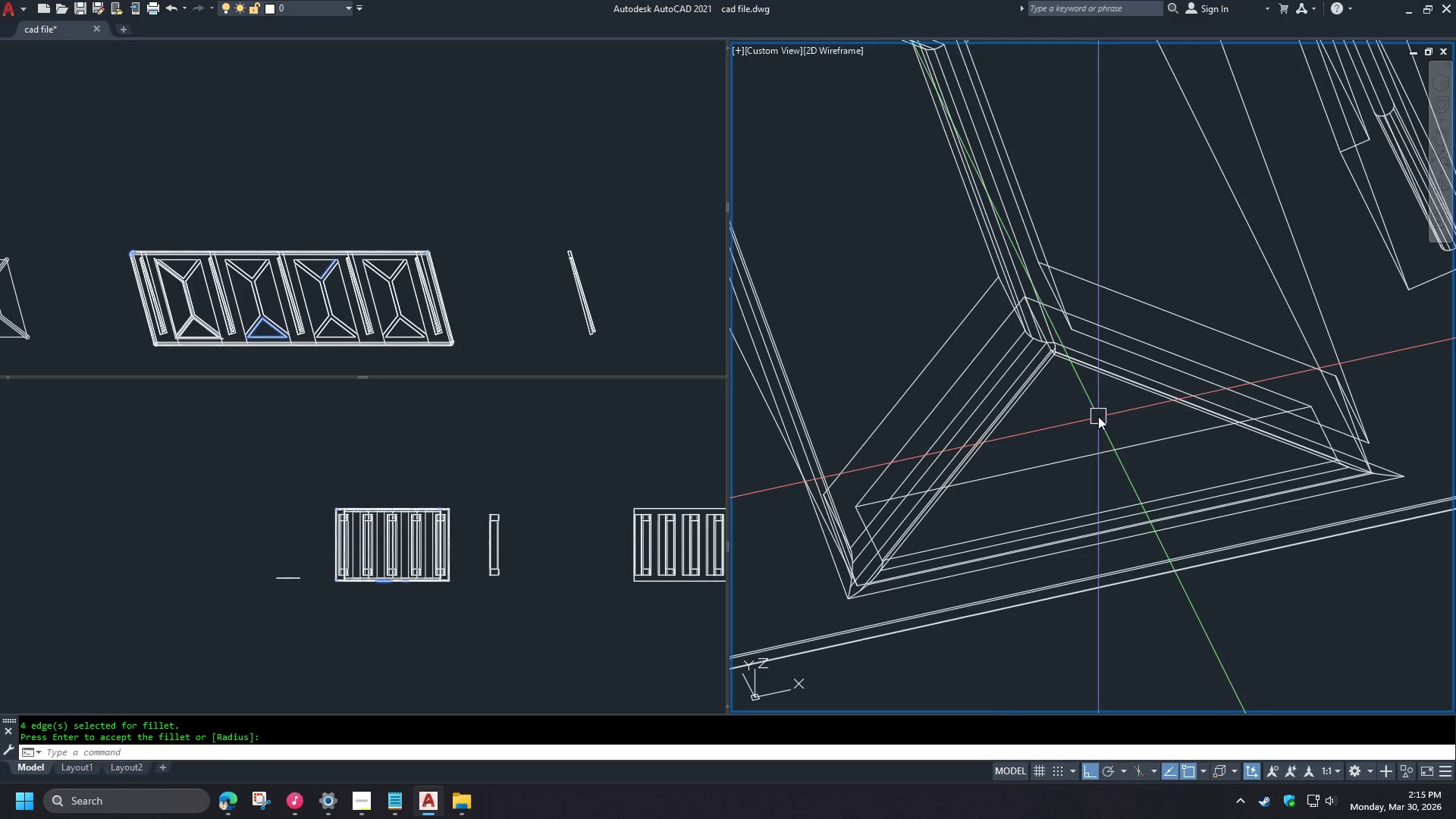 
key(V)
 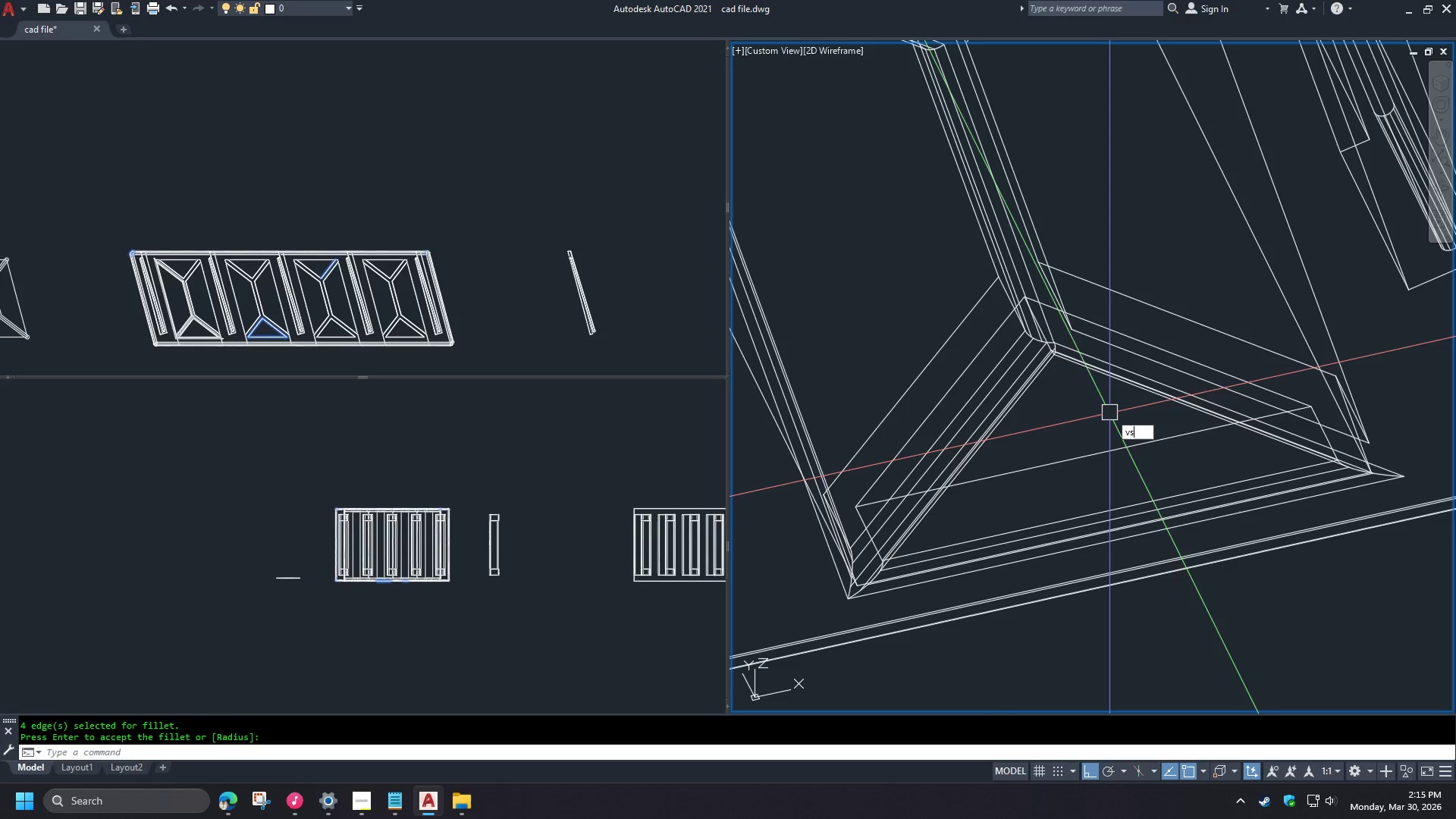 
hold_key(key=S, duration=0.48)
 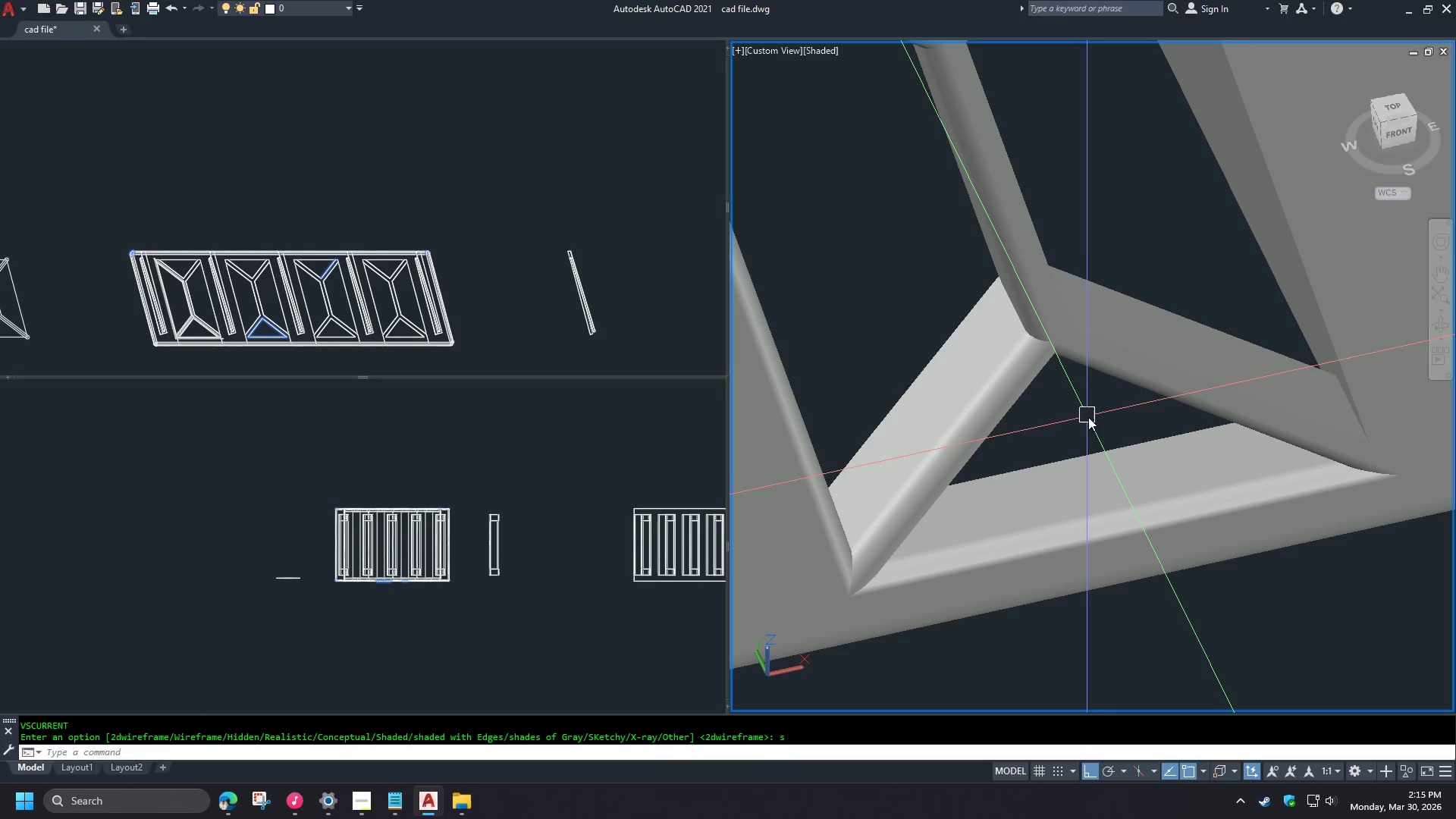 
key(Space)
 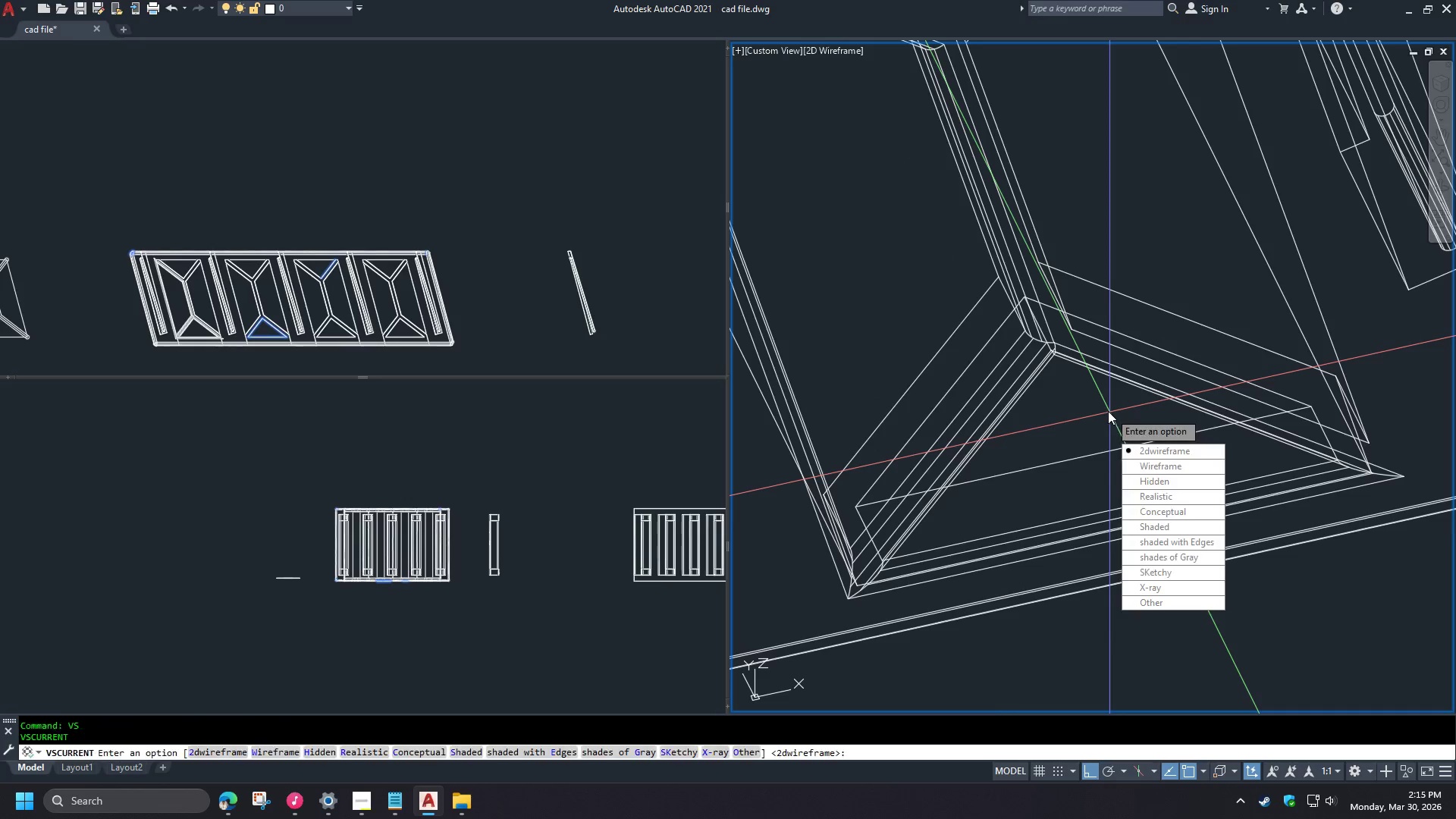 
key(Space)
 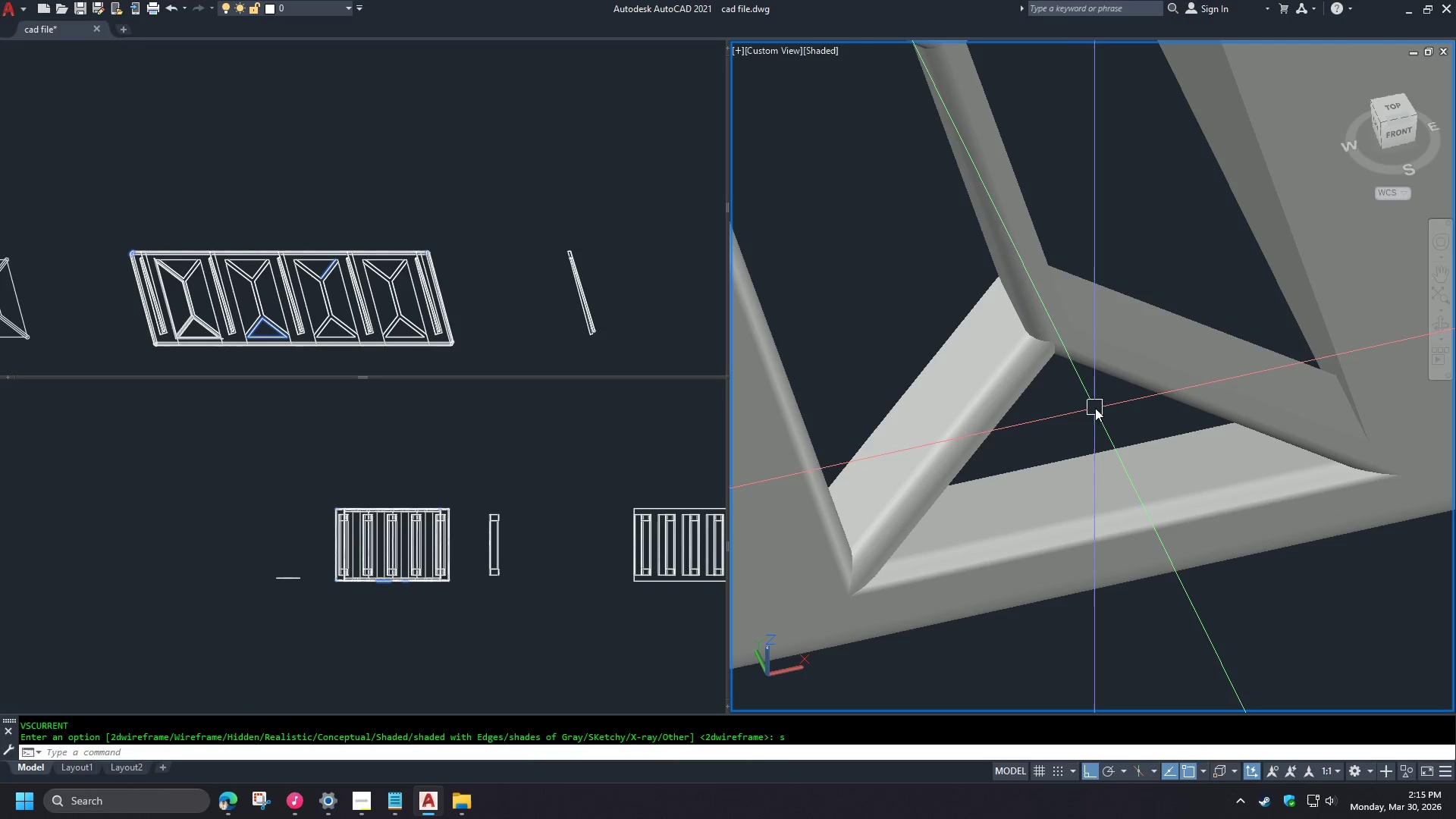 
hold_key(key=ShiftLeft, duration=1.14)
 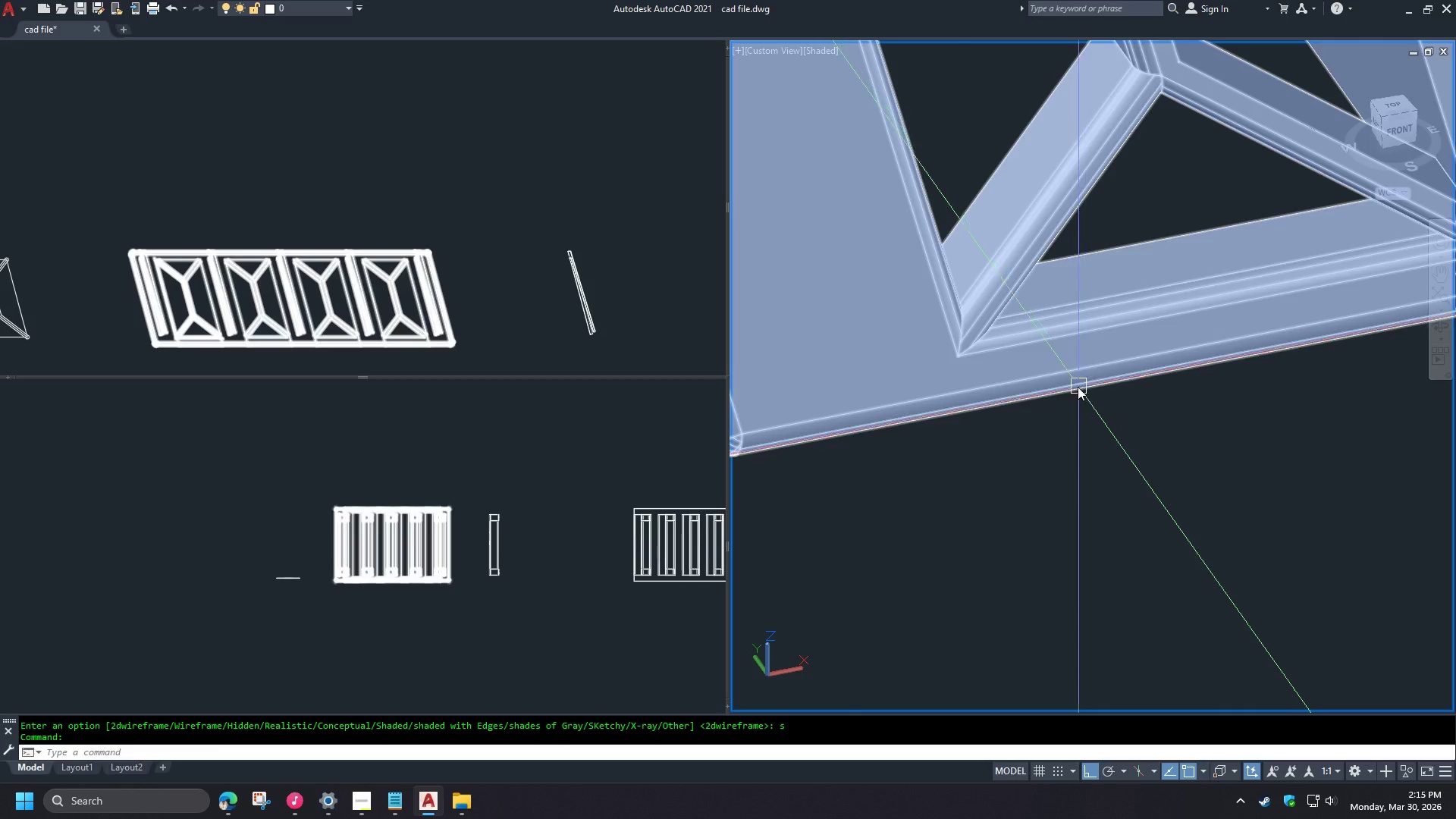 
type(vs )
 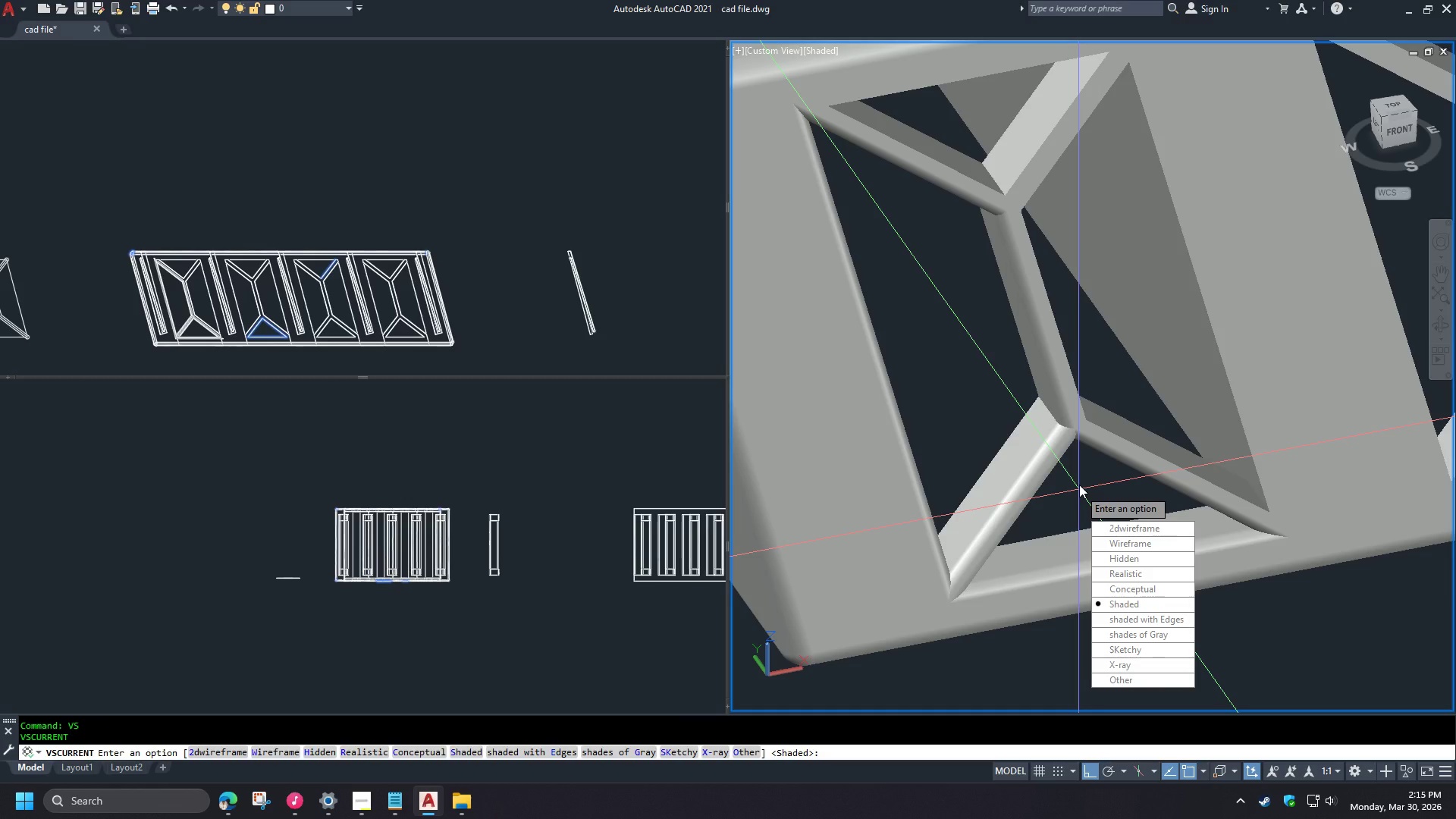 
scroll: coordinate [1075, 387], scroll_direction: down, amount: 1.0
 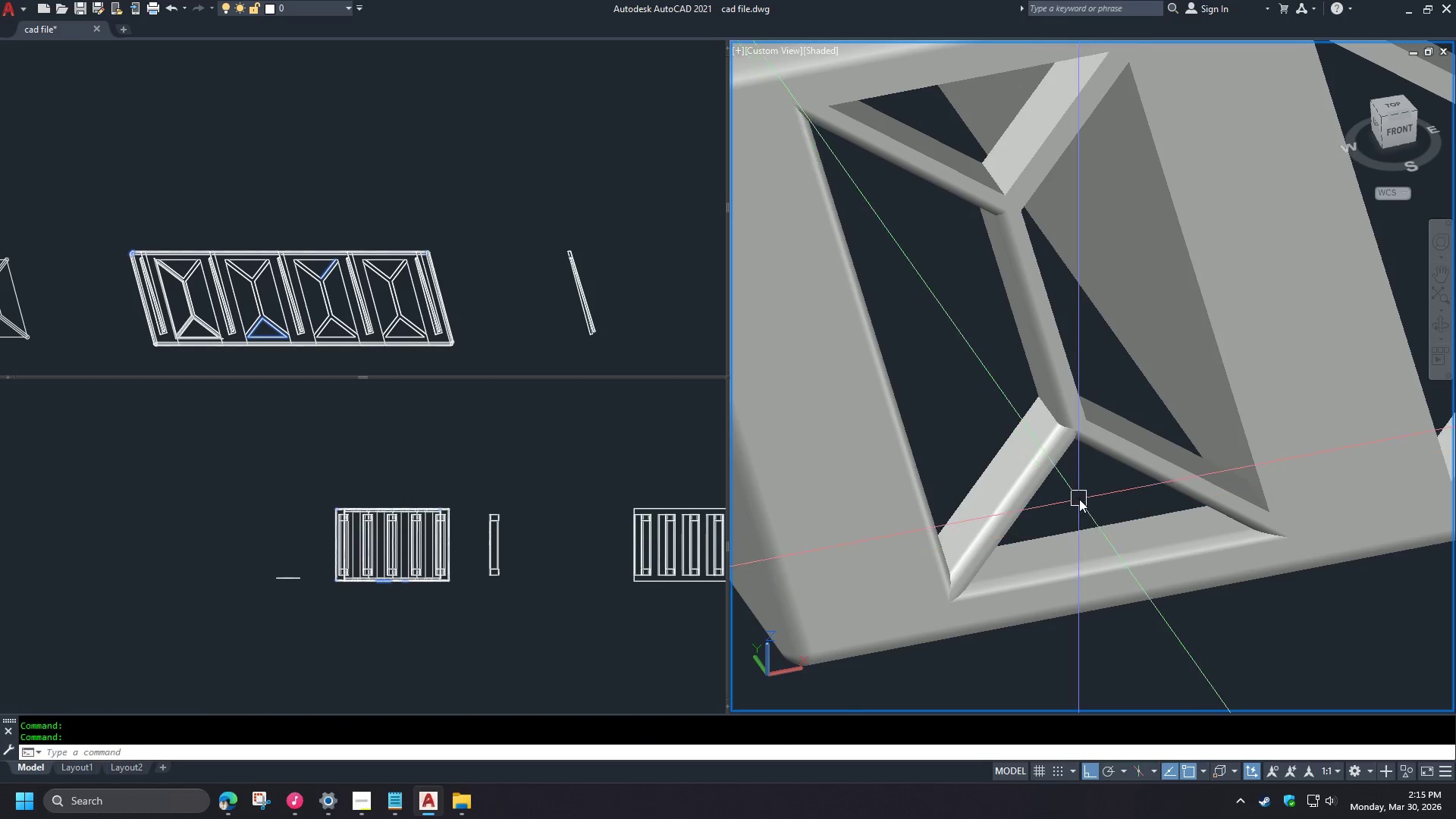 
wait(17.39)
 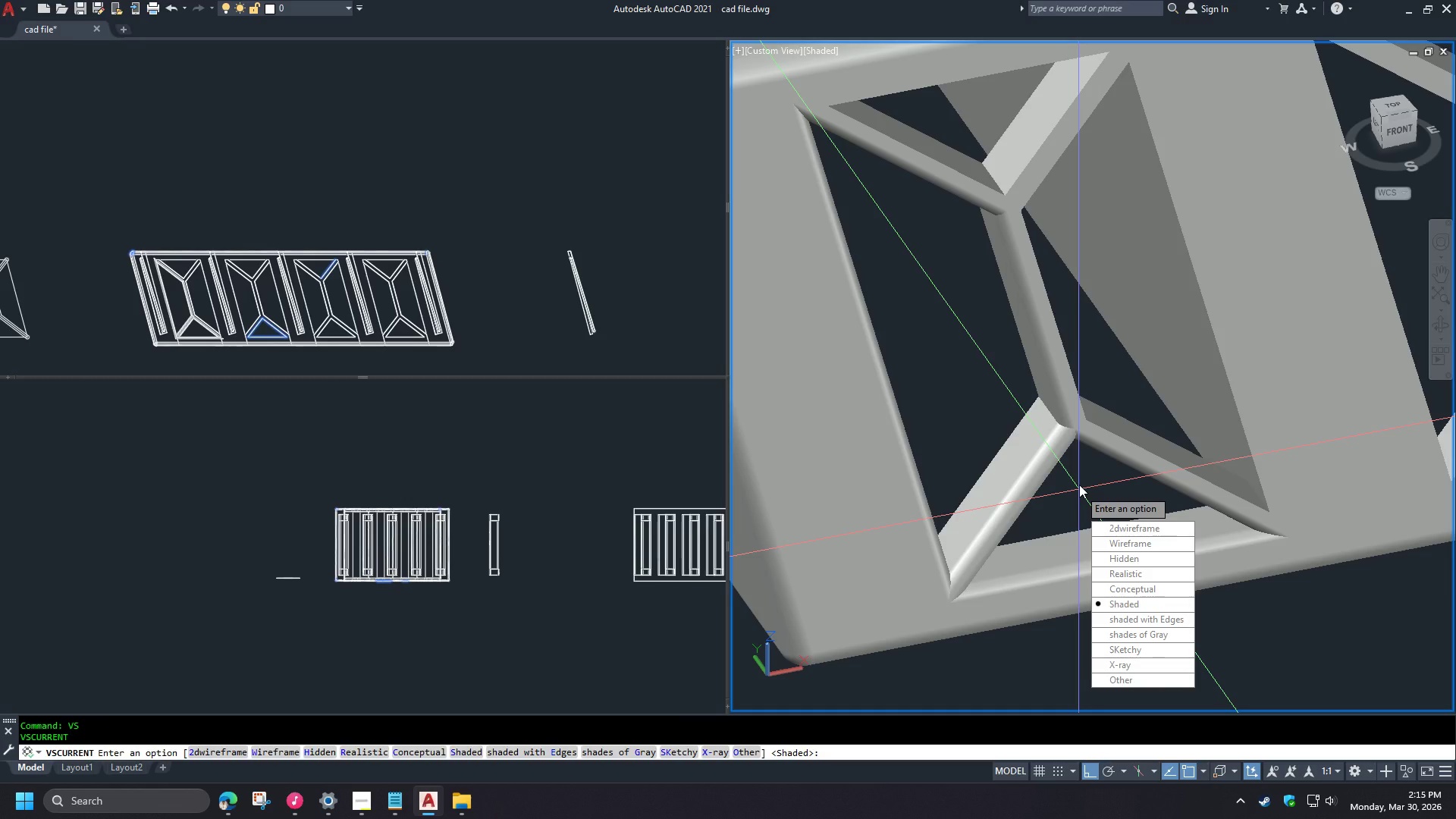 
key(Escape)
 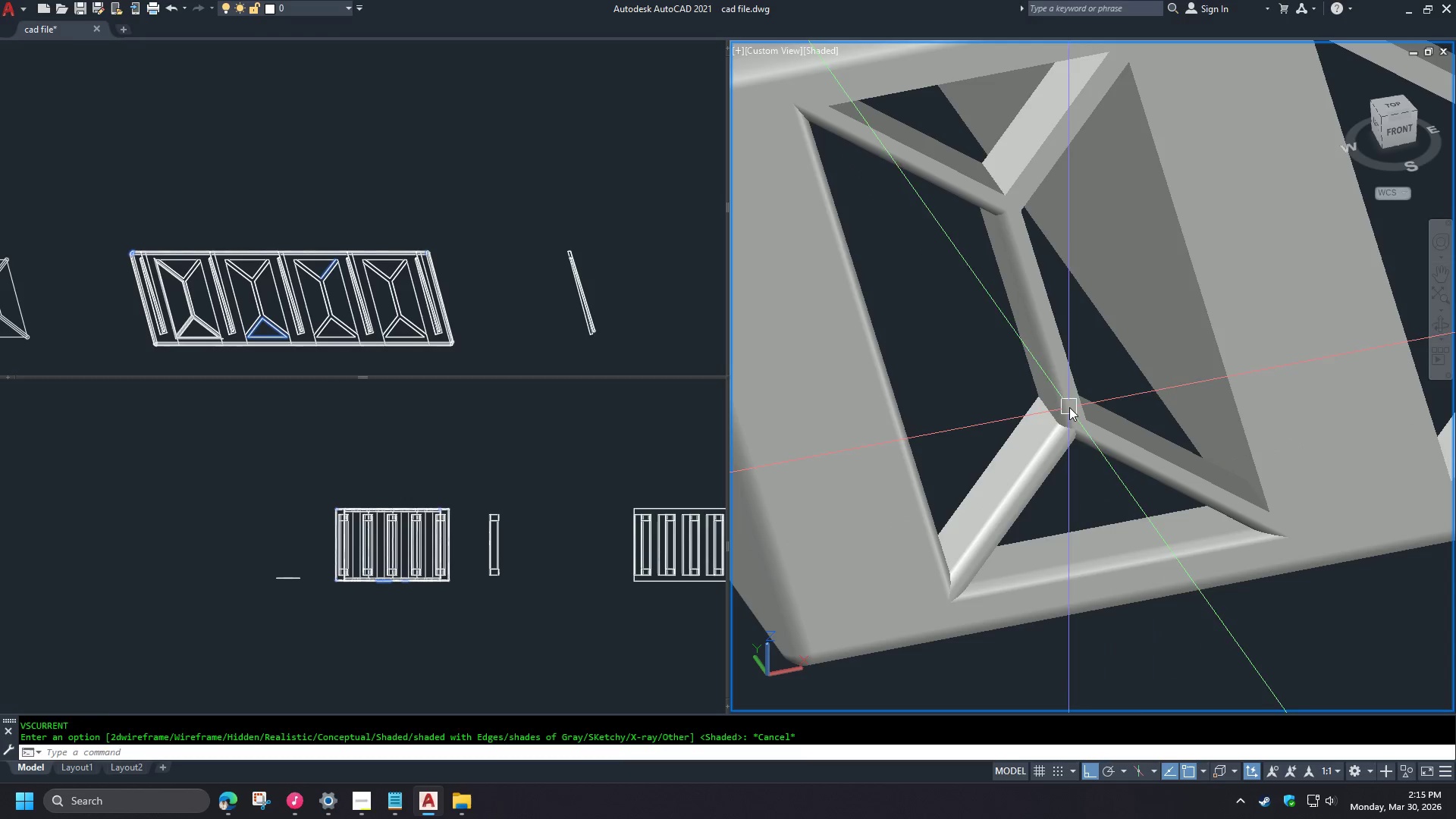 
key(Escape)
 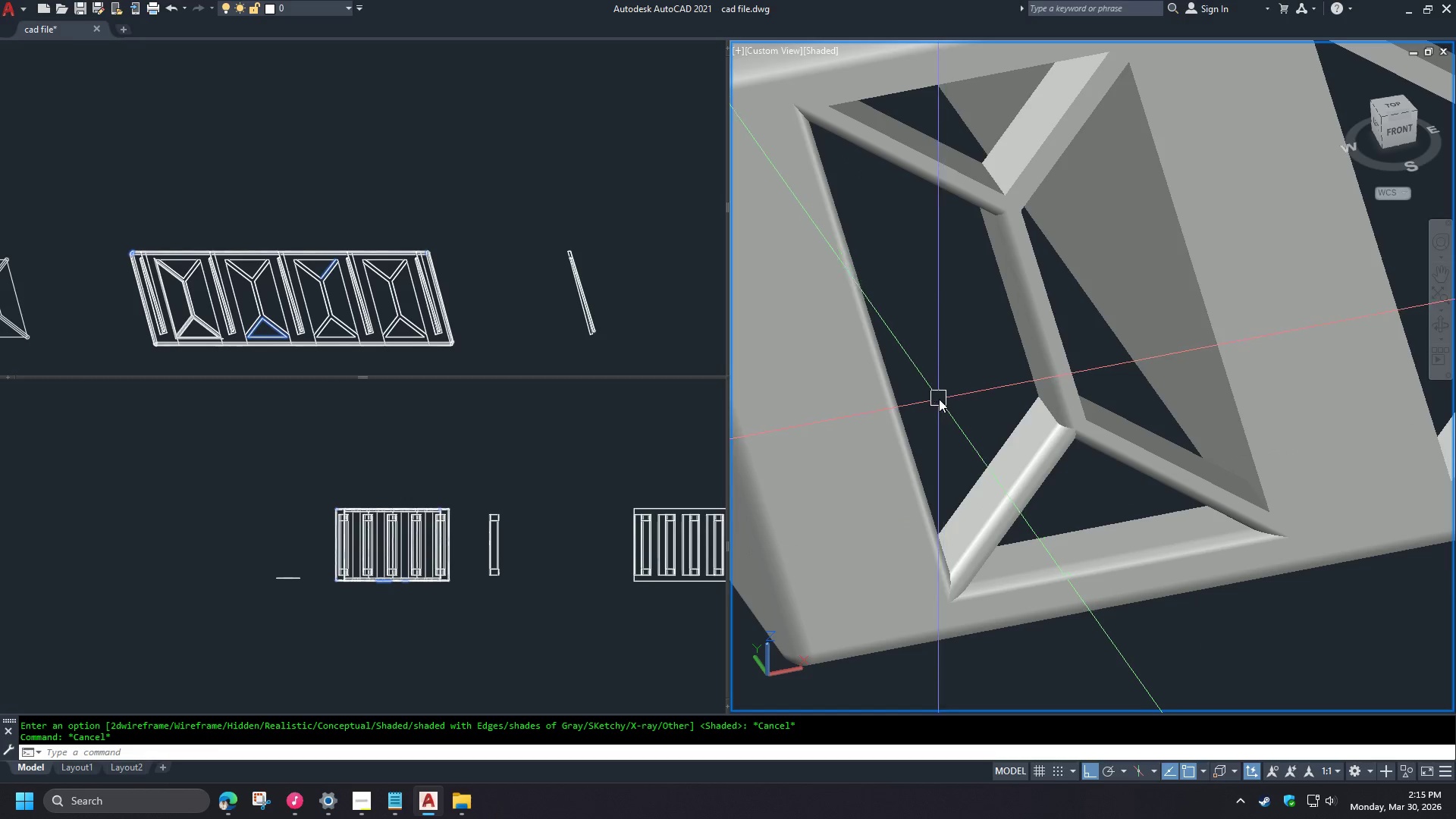 
scroll: coordinate [948, 405], scroll_direction: down, amount: 1.0
 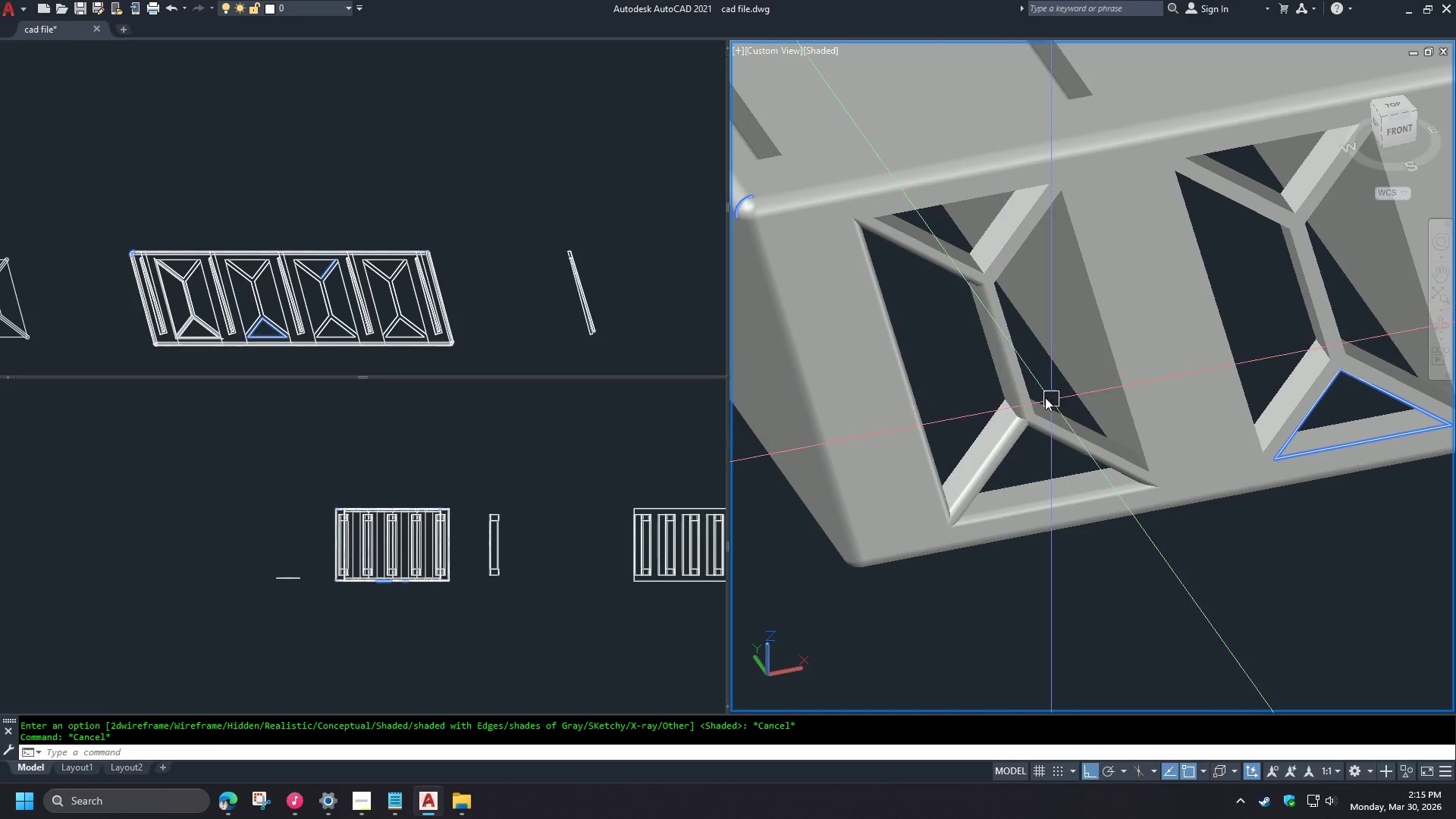 
key(F)
 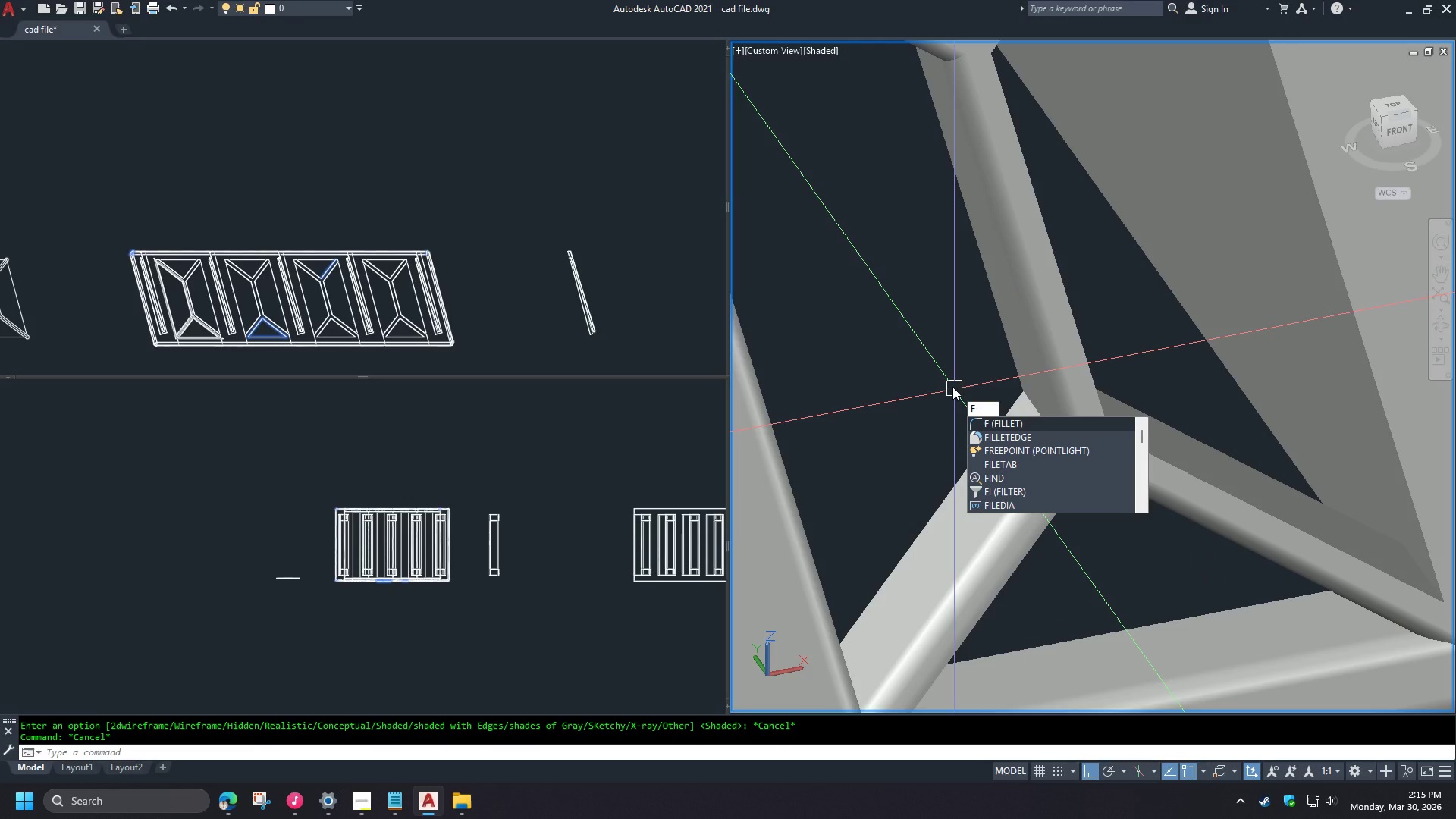 
scroll: coordinate [1005, 409], scroll_direction: up, amount: 2.0
 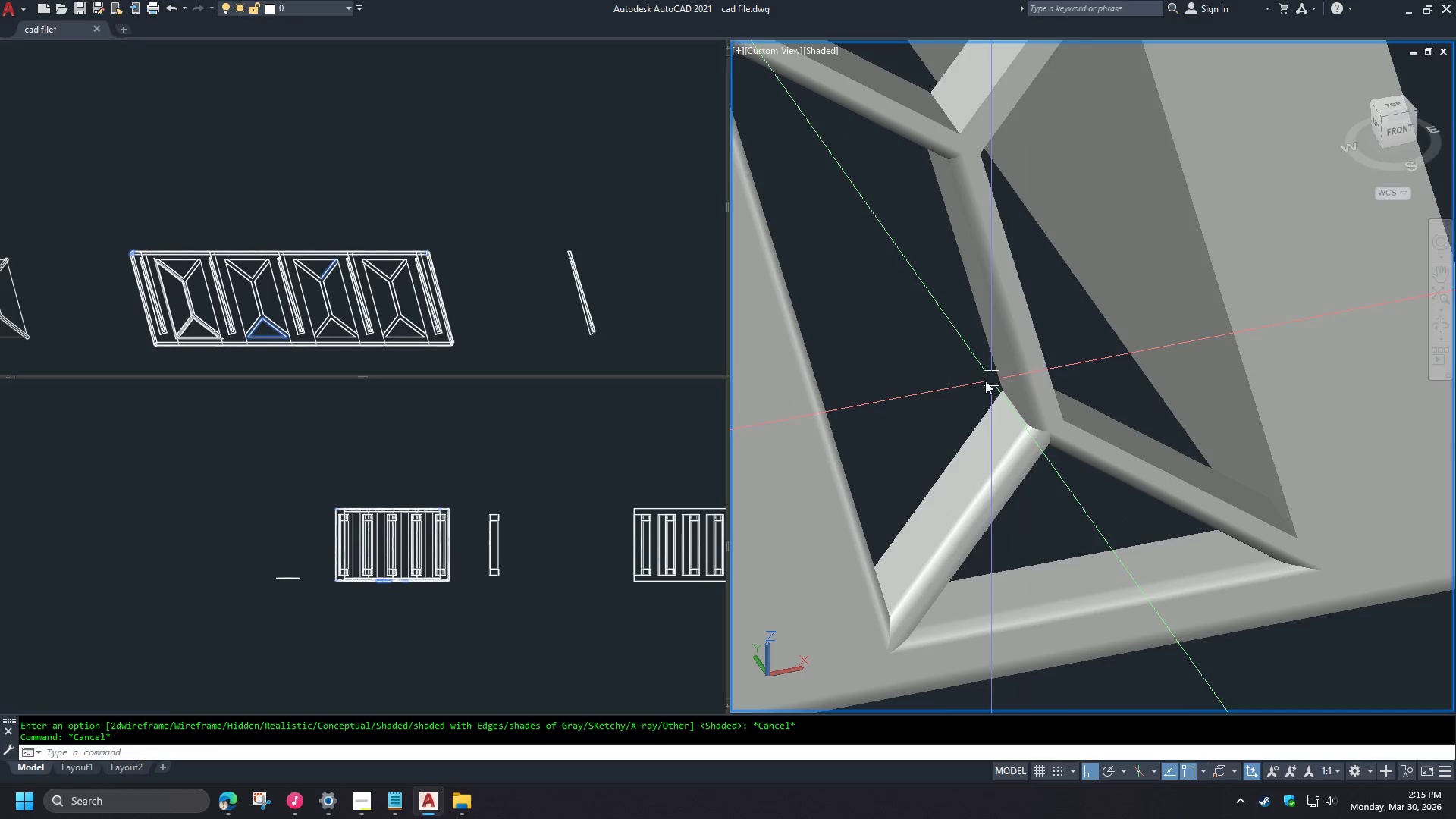 
key(Escape)
 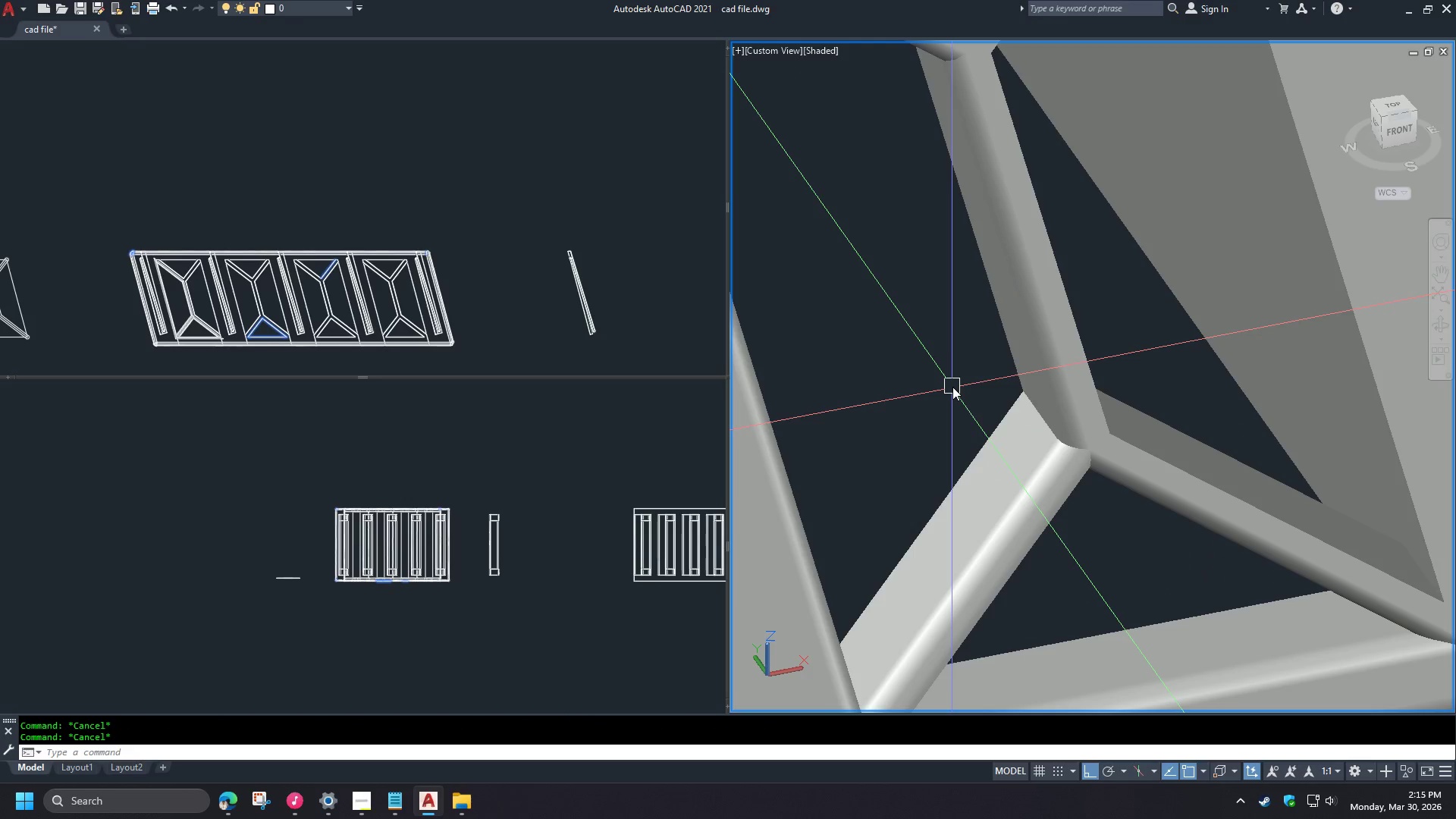 
scroll: coordinate [955, 389], scroll_direction: up, amount: 1.0
 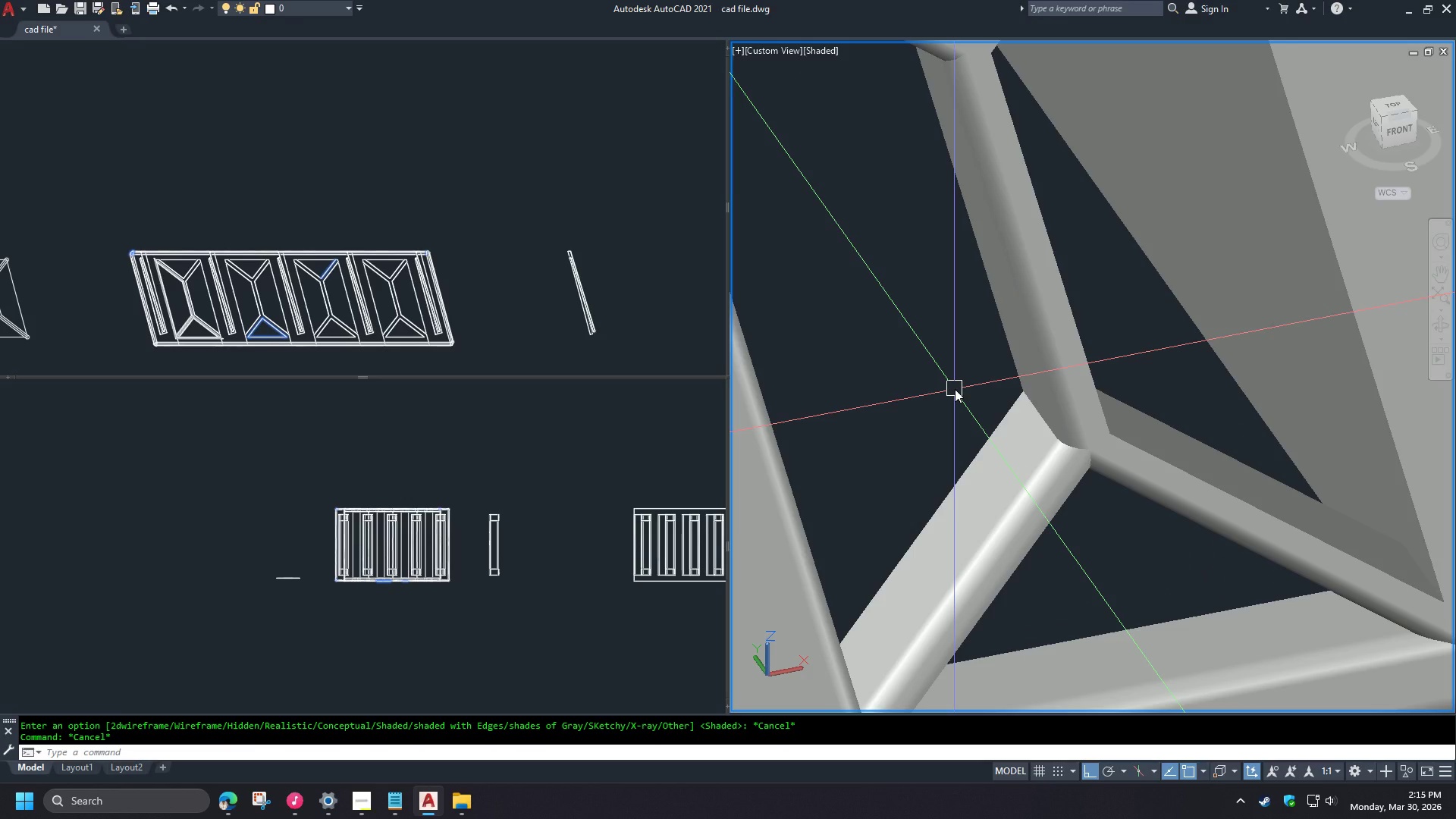 
type(vs 2 f)
 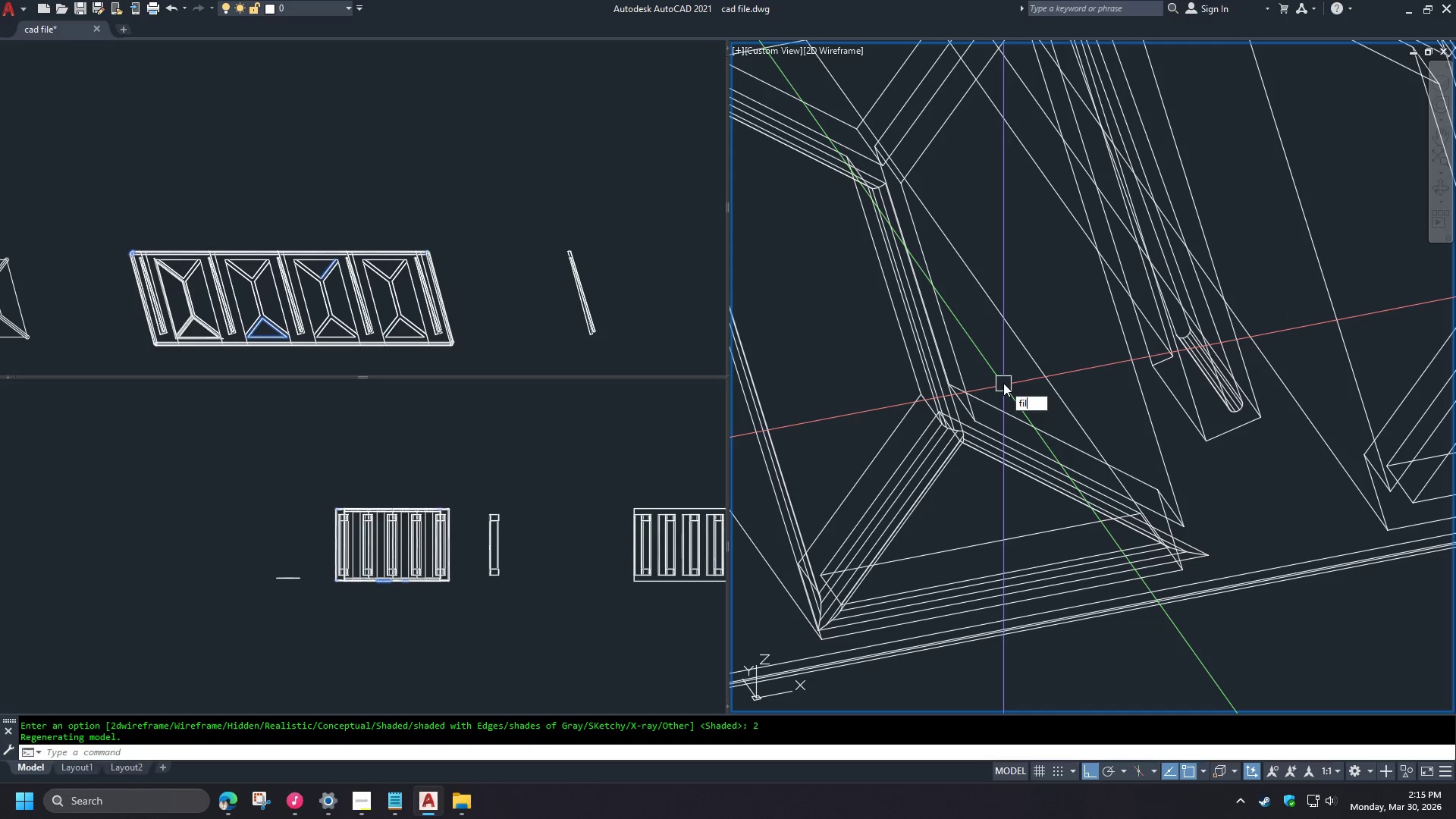 
type(il)
 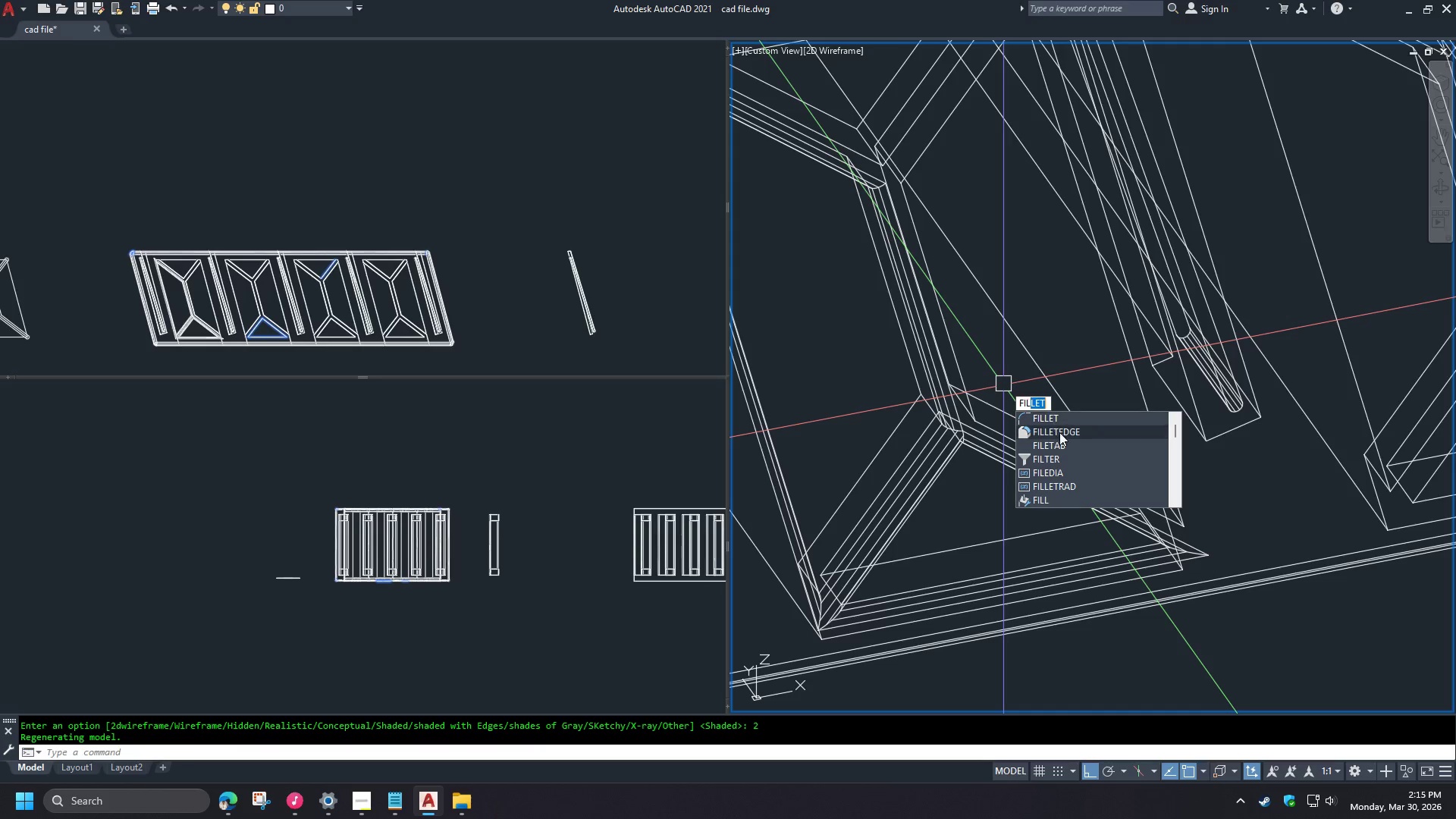 
scroll: coordinate [914, 386], scroll_direction: down, amount: 2.0
 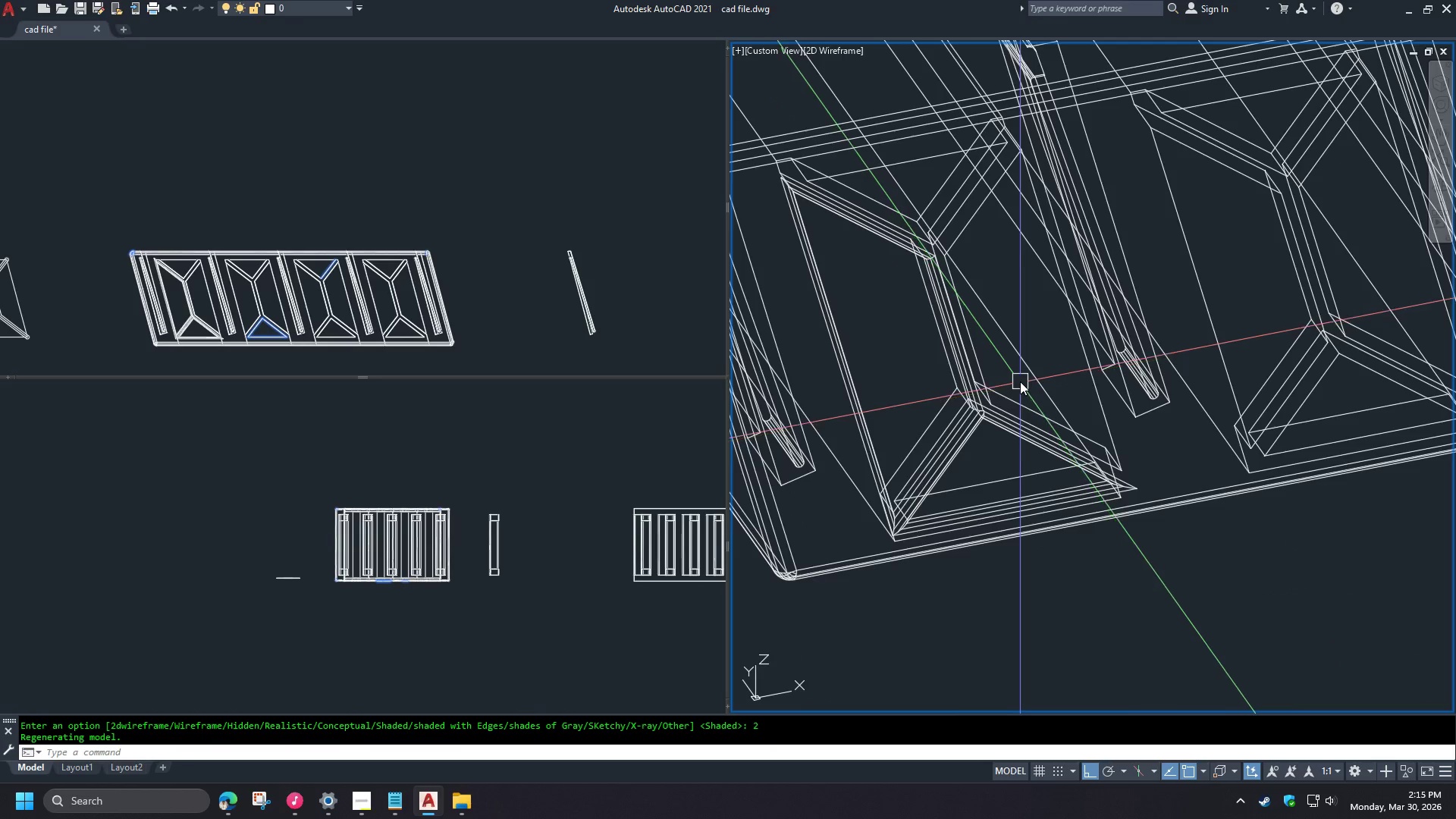 
scroll: coordinate [1016, 378], scroll_direction: up, amount: 1.0
 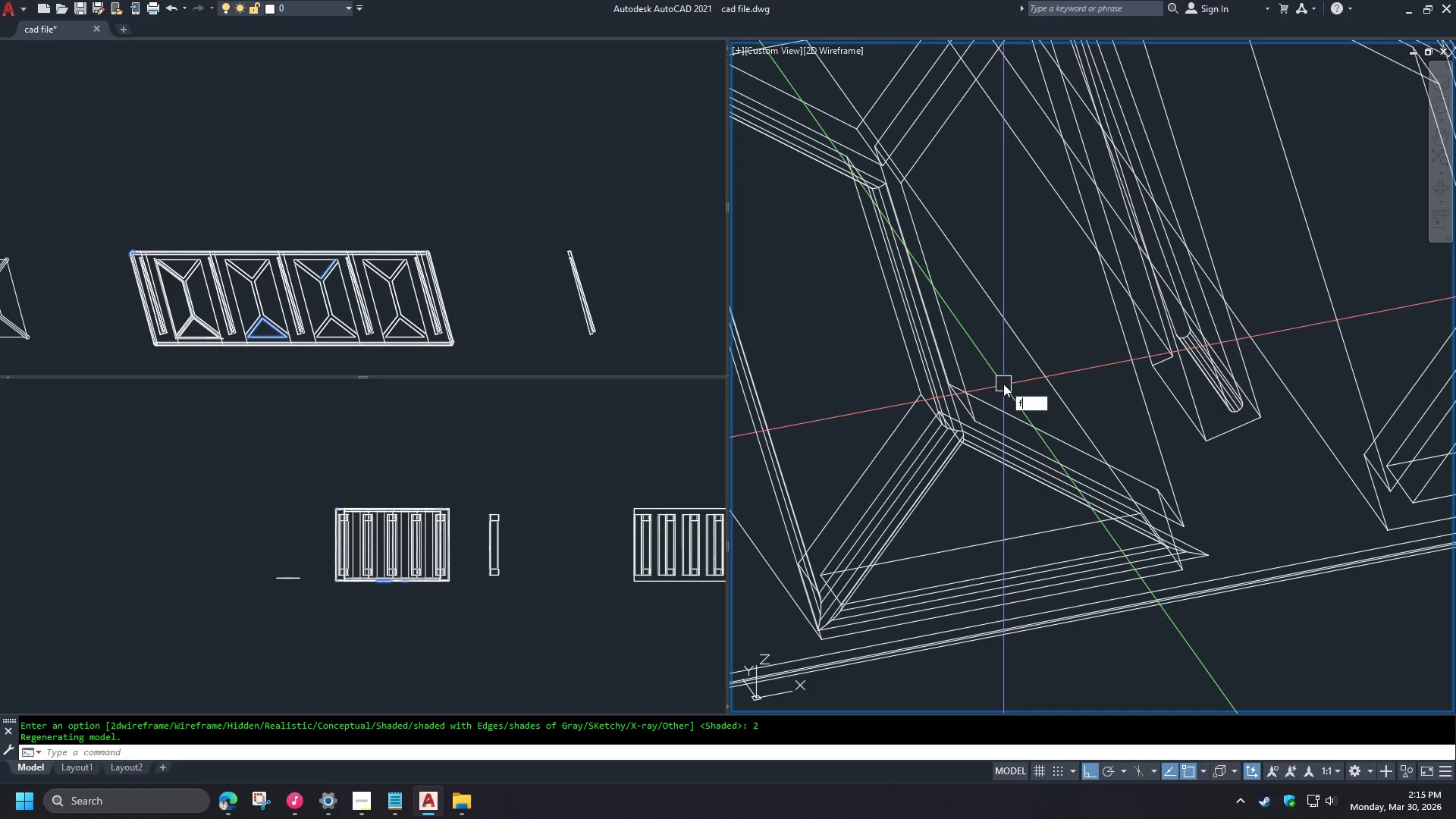 
left_click([1059, 435])
 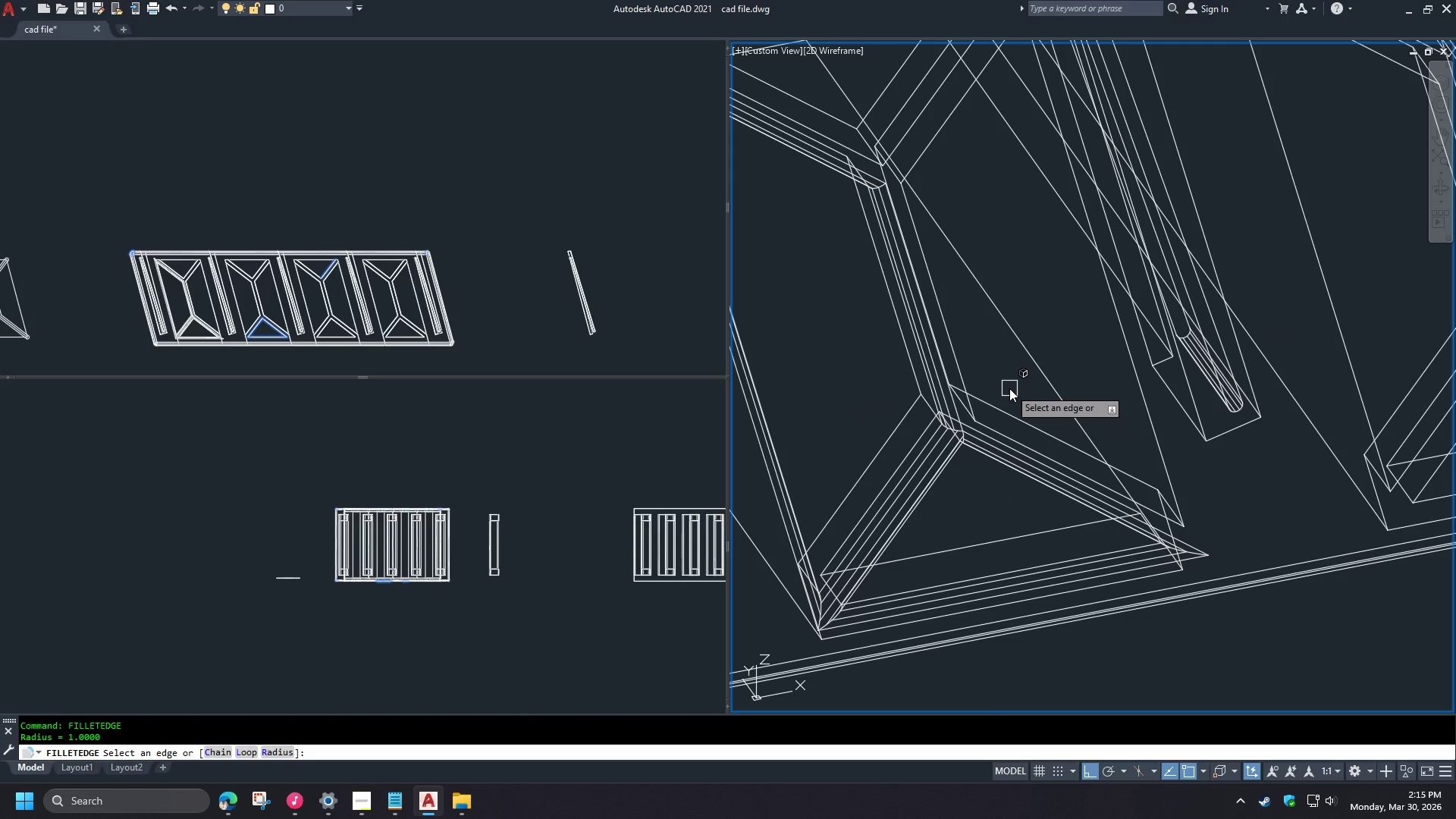 
key(L)
 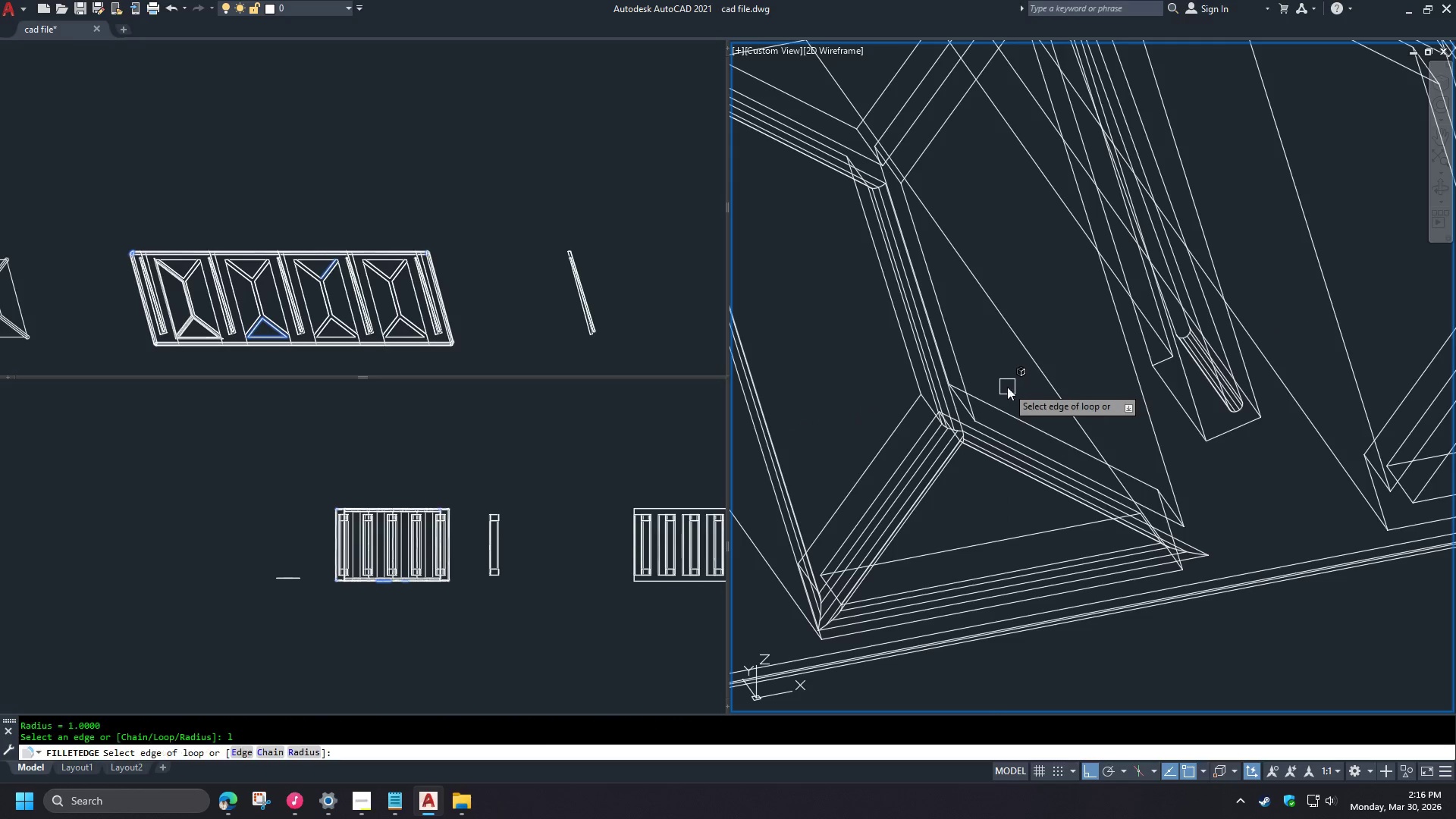 
key(Space)
 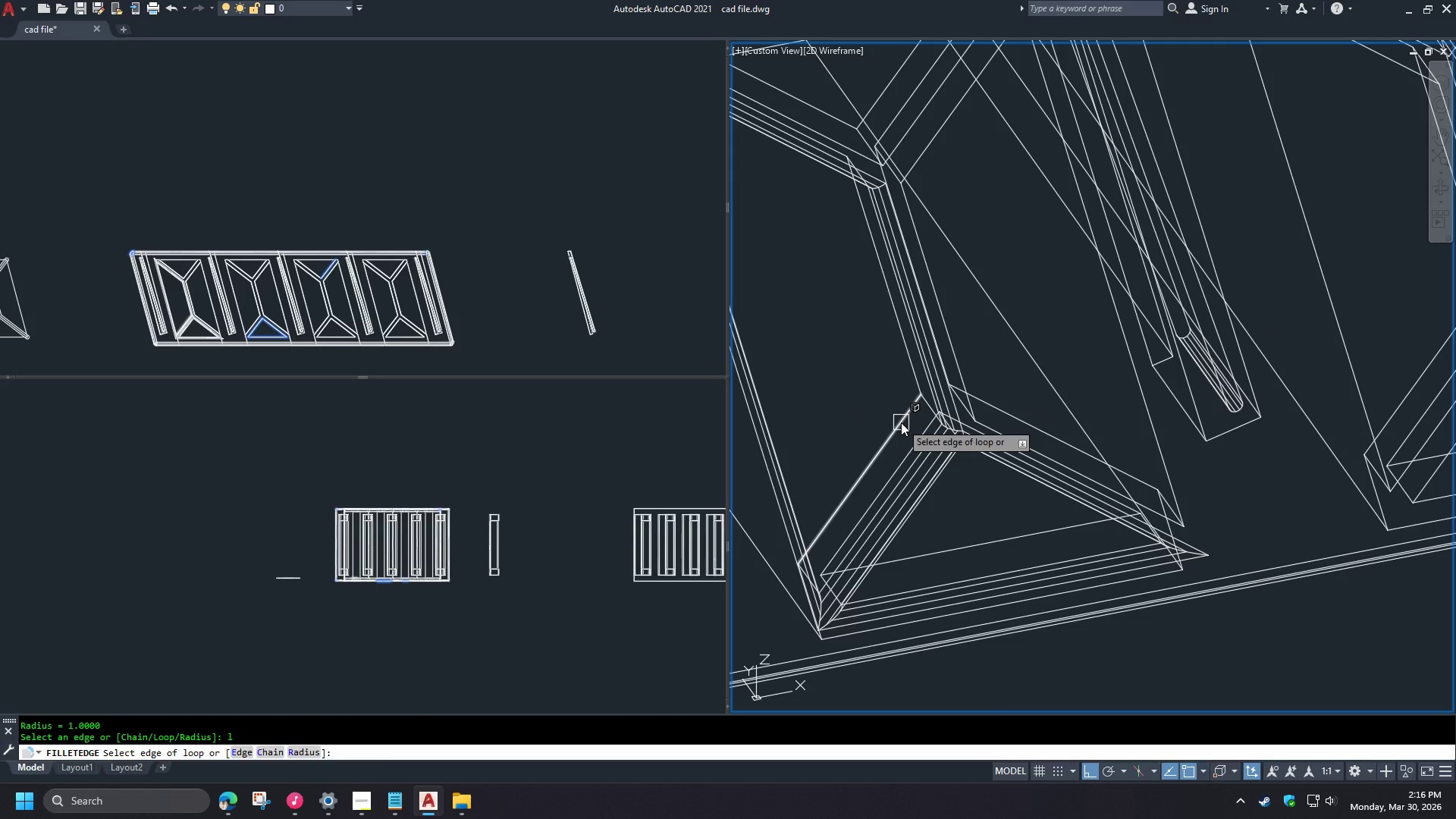 
left_click([901, 422])
 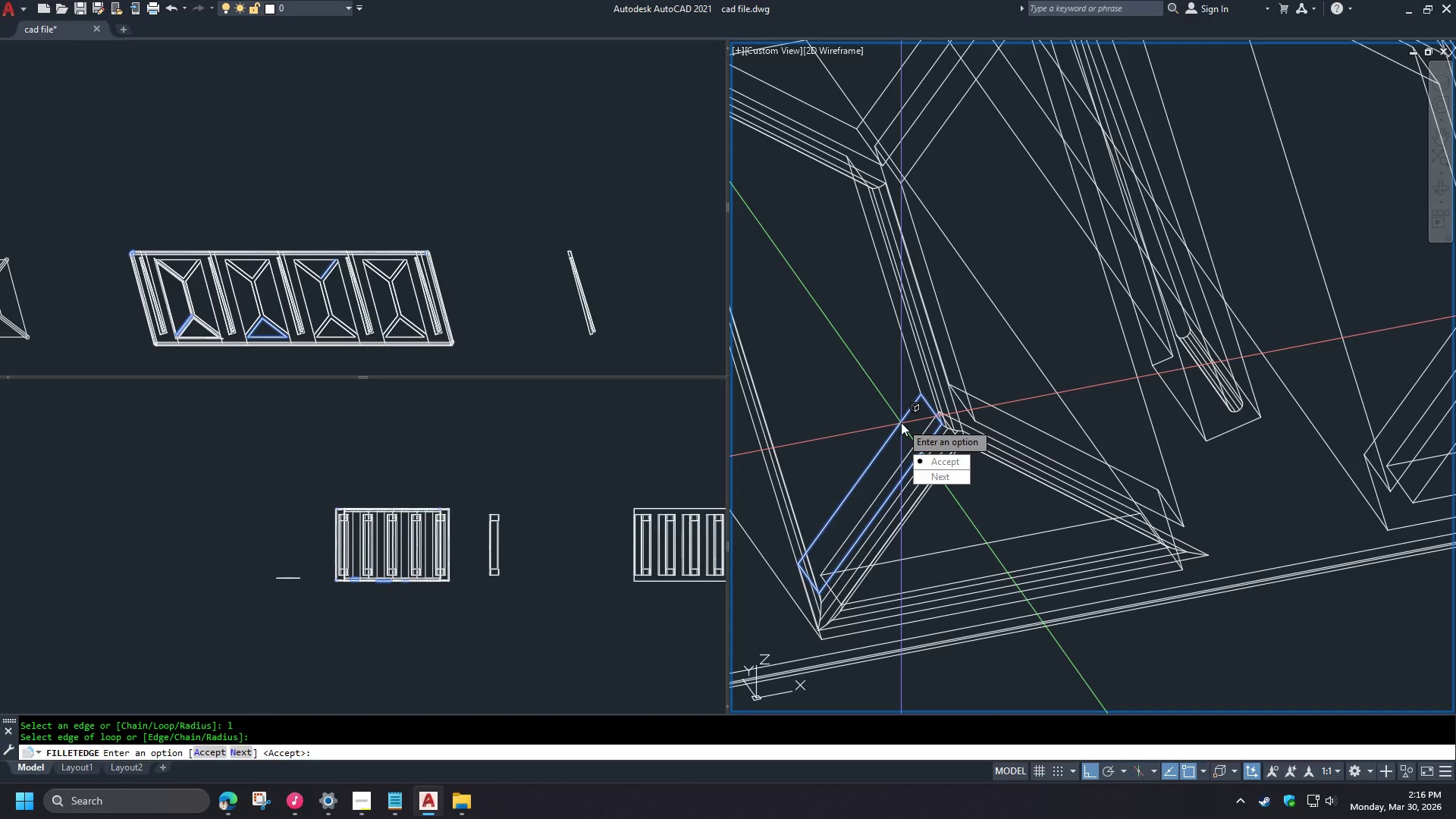 
left_click_drag(start_coordinate=[930, 475], to_coordinate=[901, 422])
 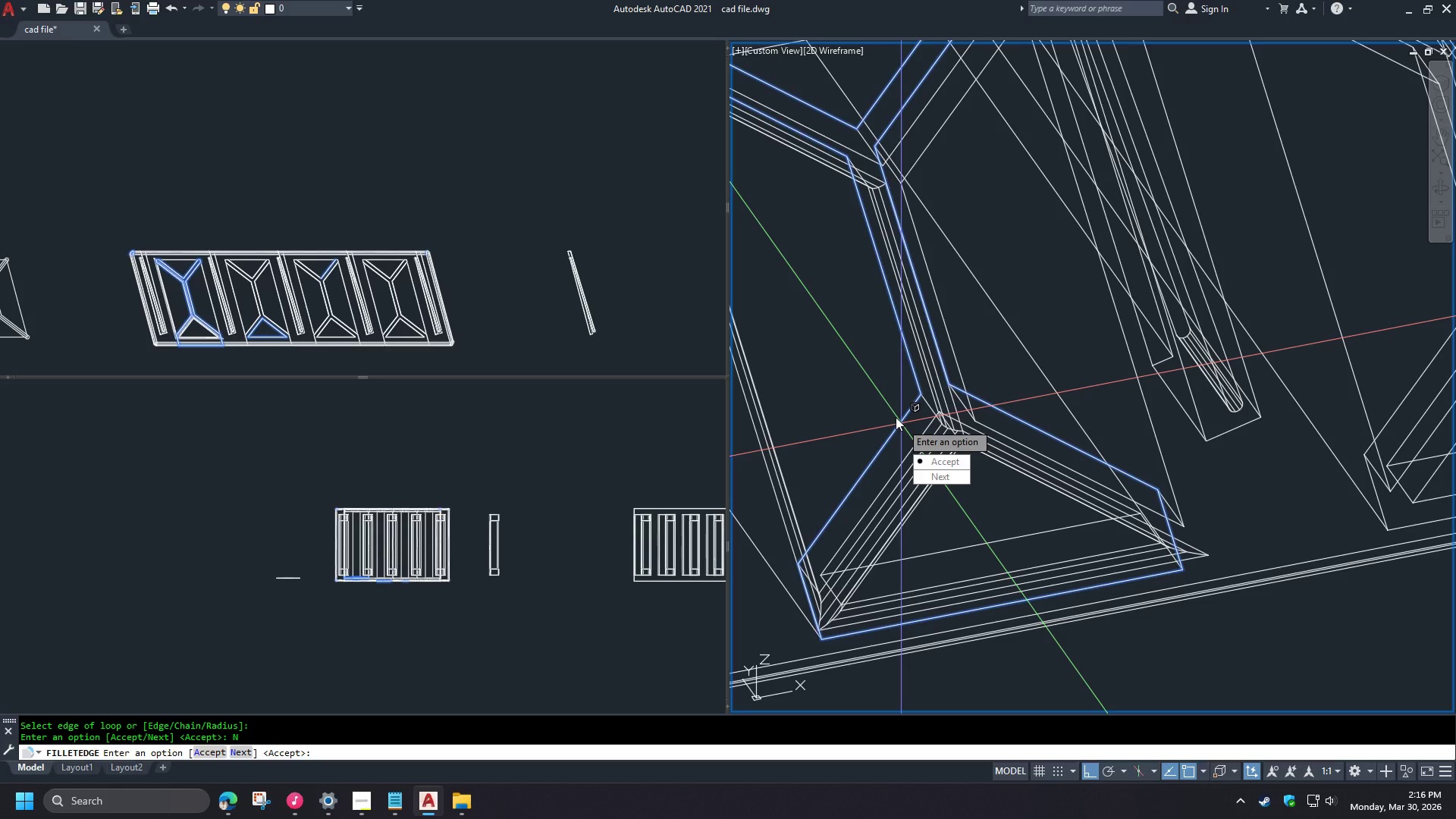 
wait(7.34)
 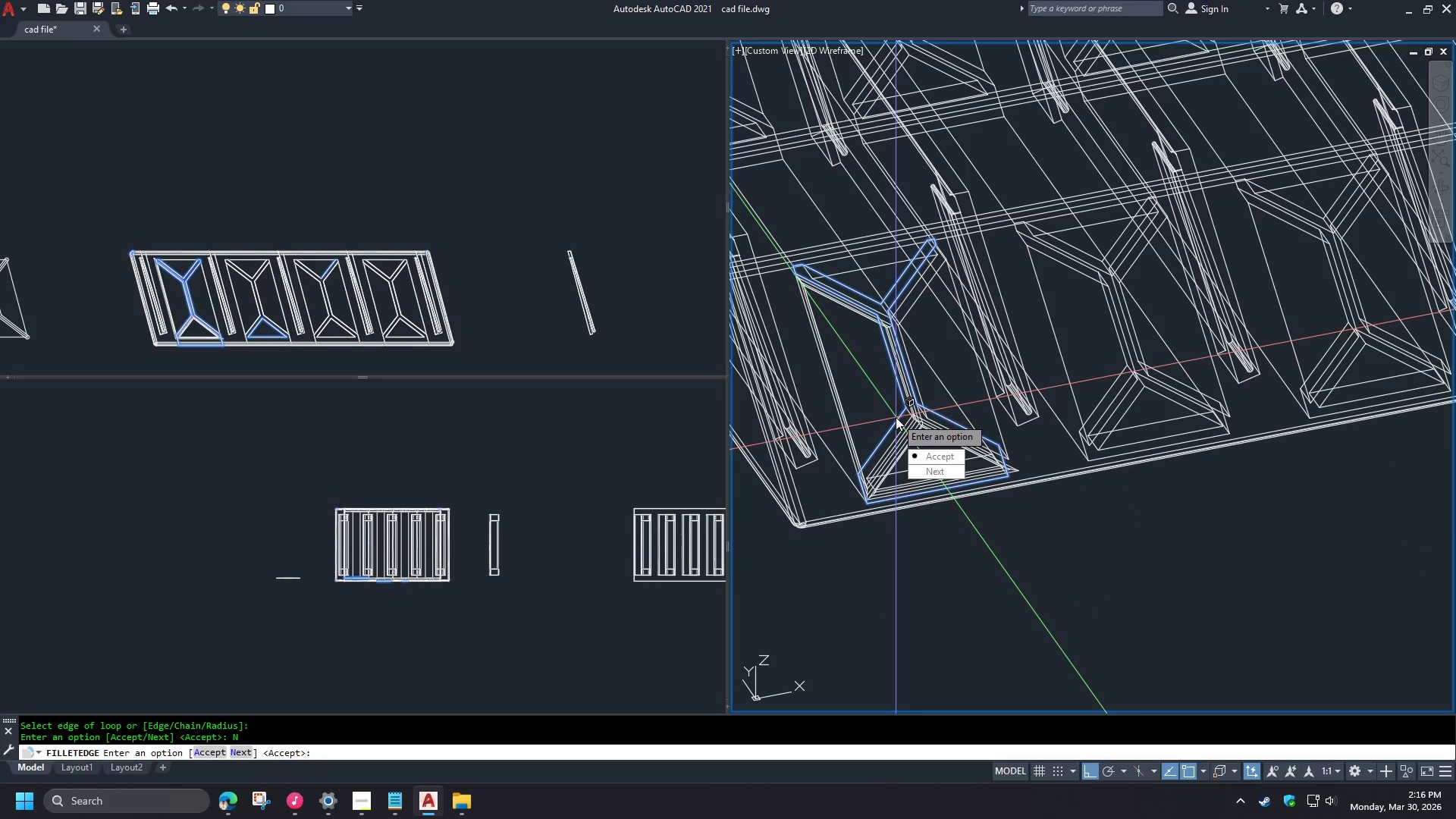 
key(Space)
 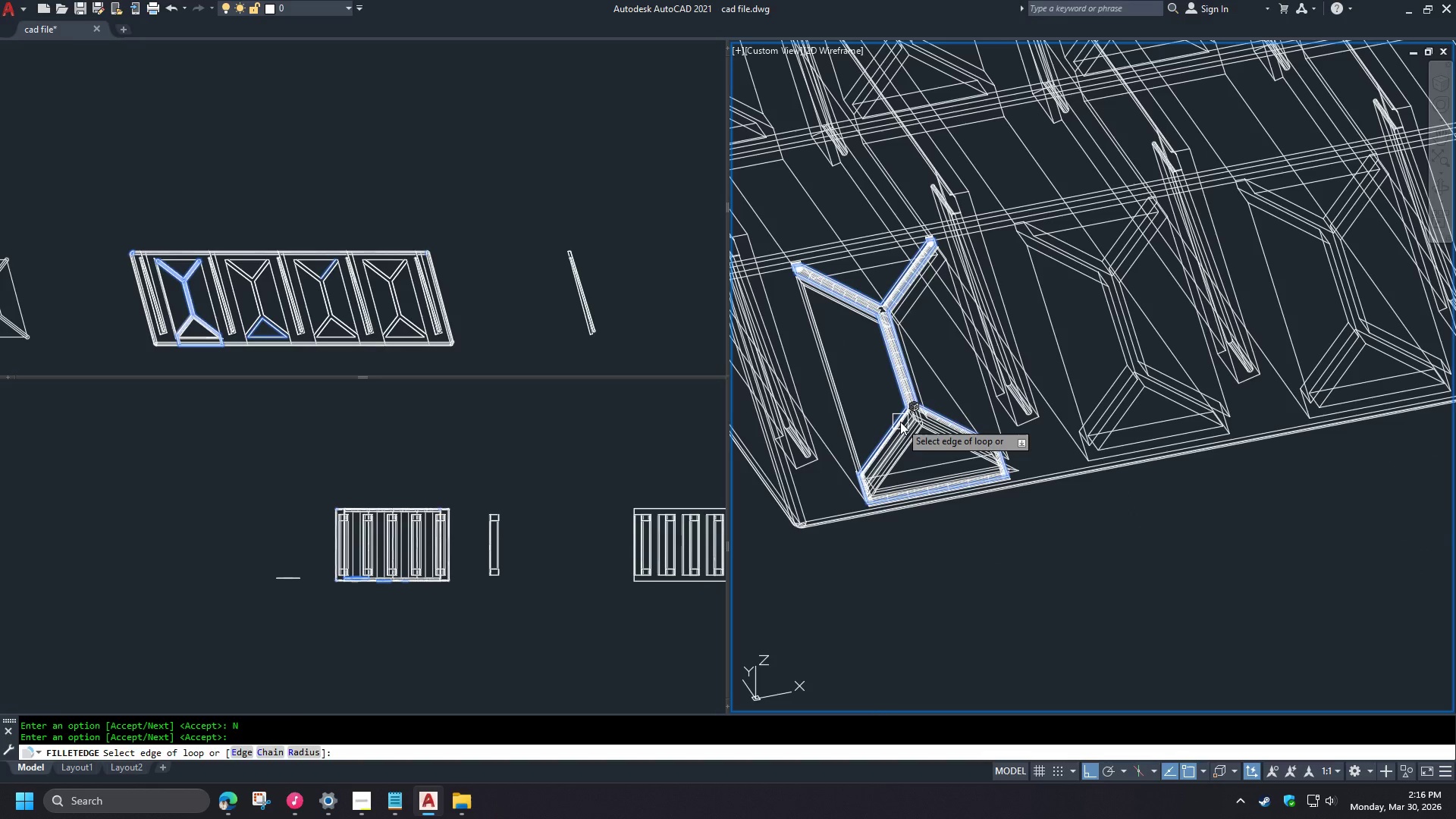 
scroll: coordinate [896, 417], scroll_direction: down, amount: 2.0
 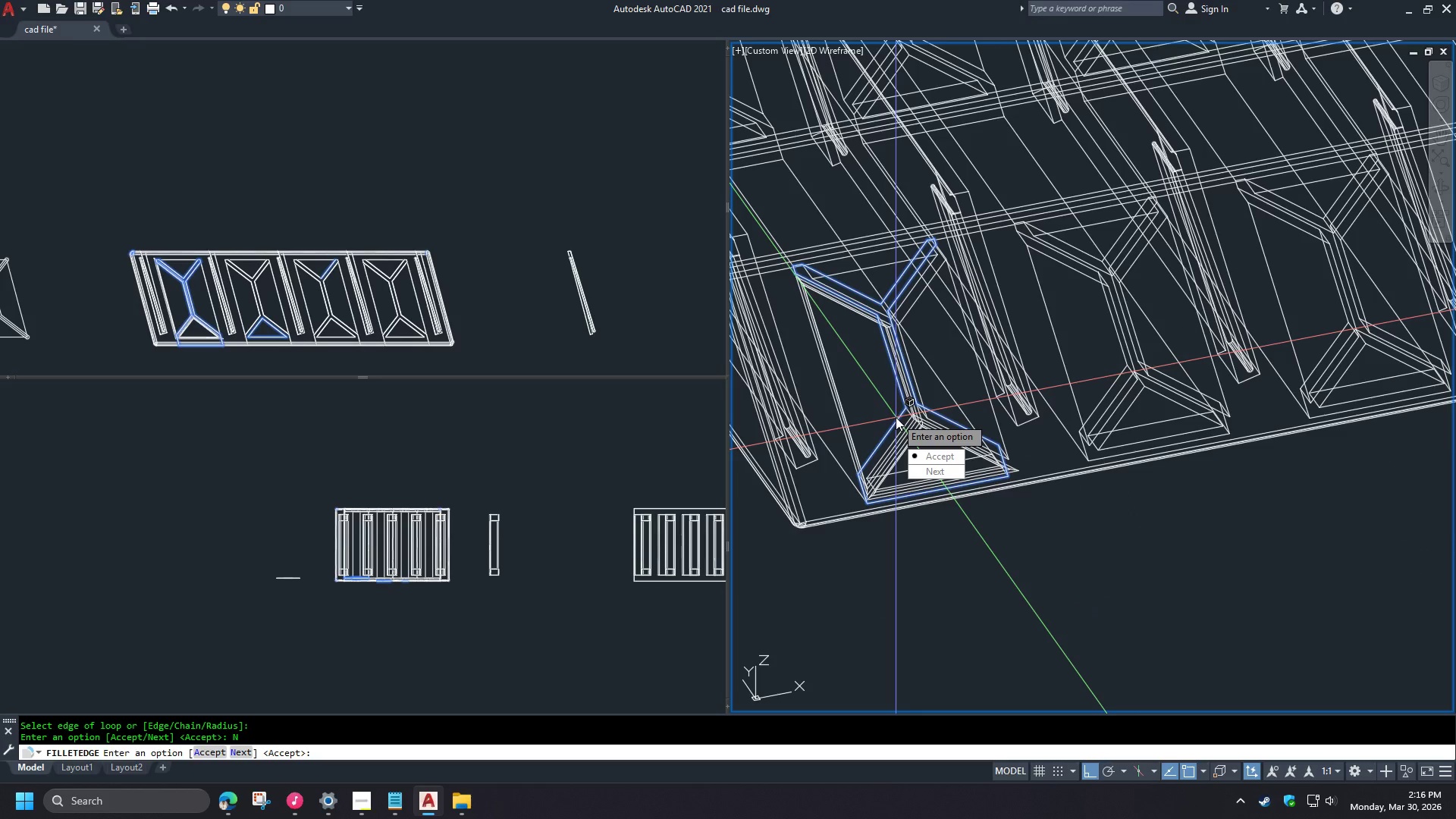 
key(Escape)
 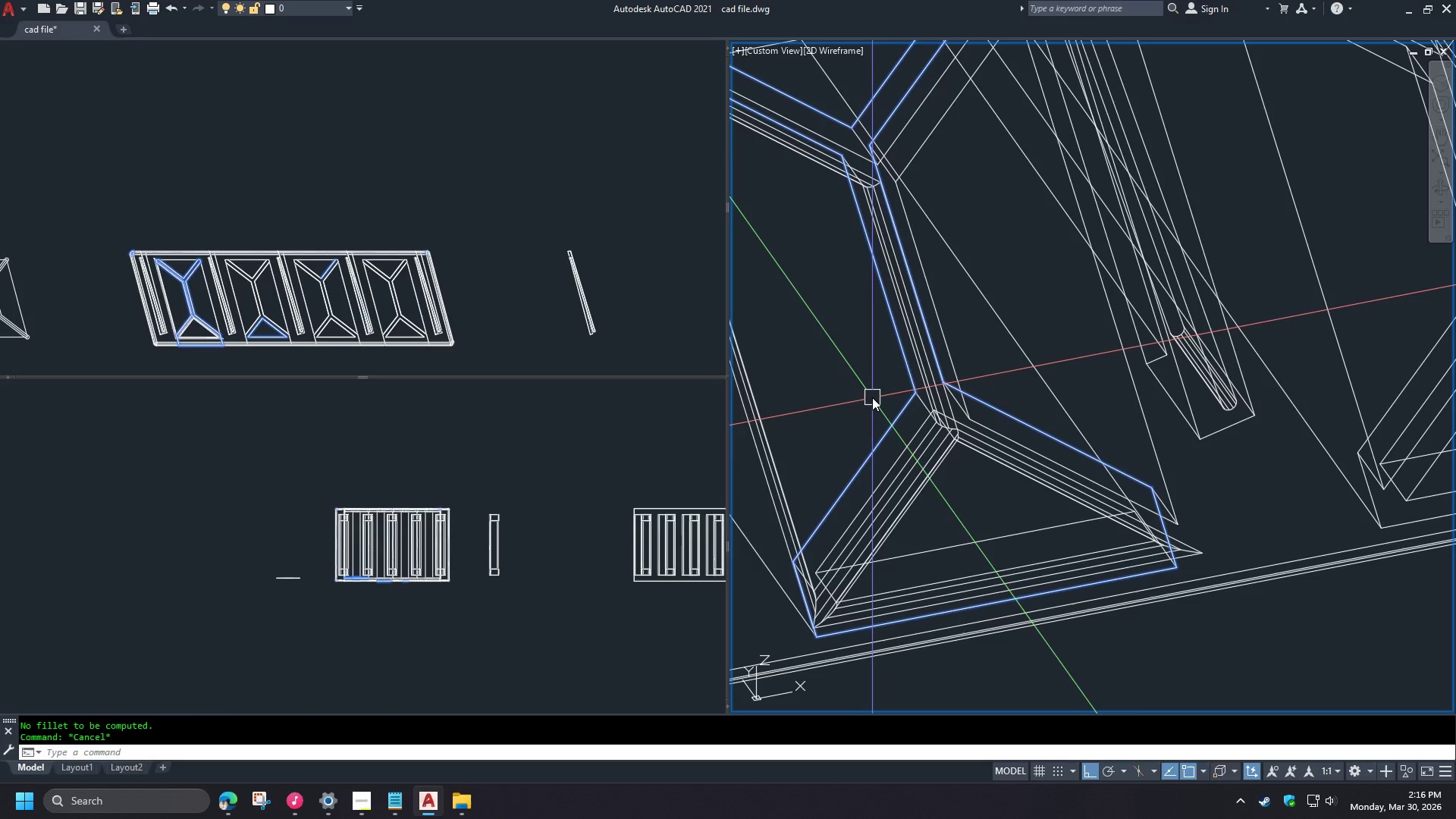 
key(Escape)
 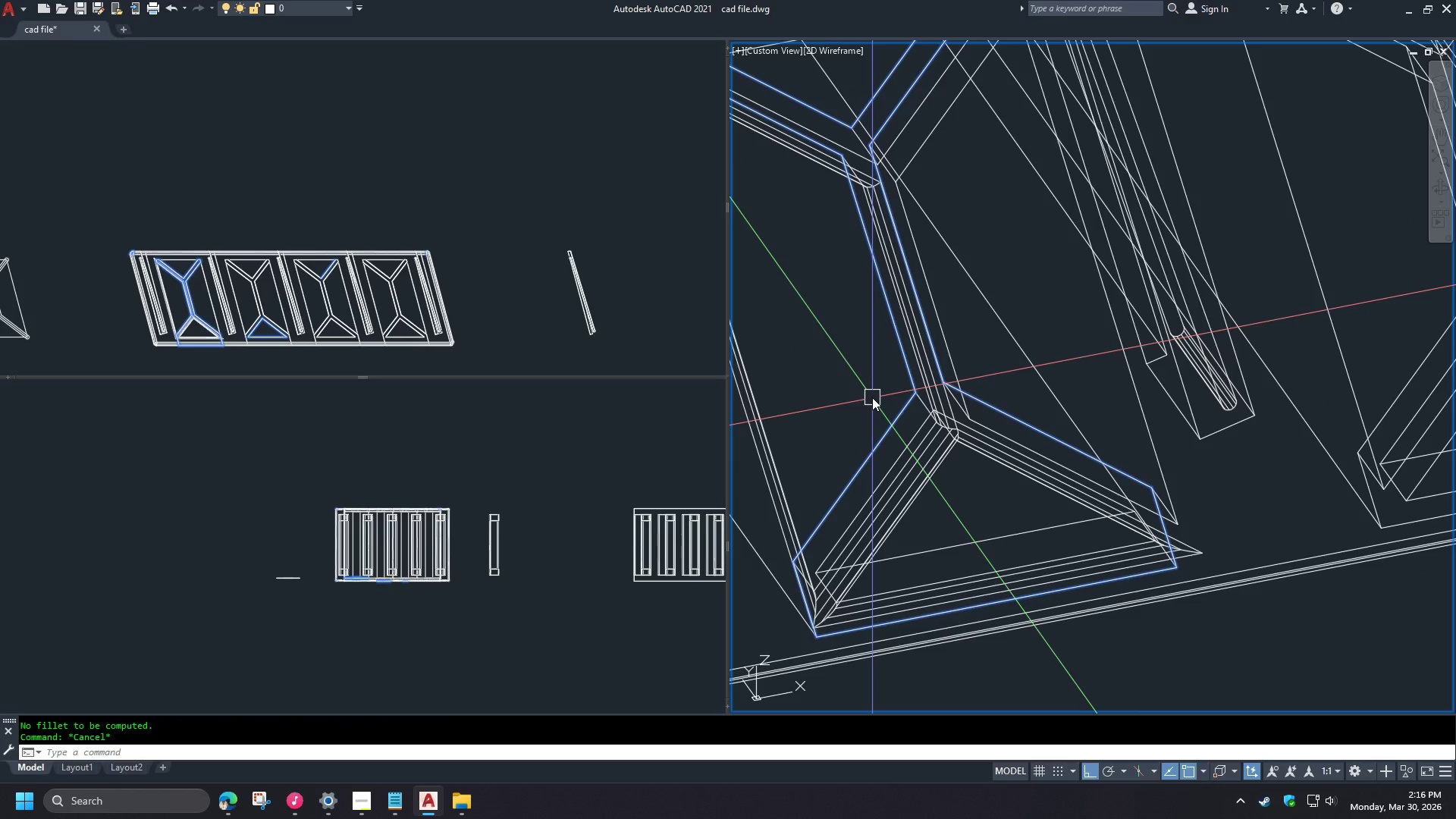 
key(Escape)
 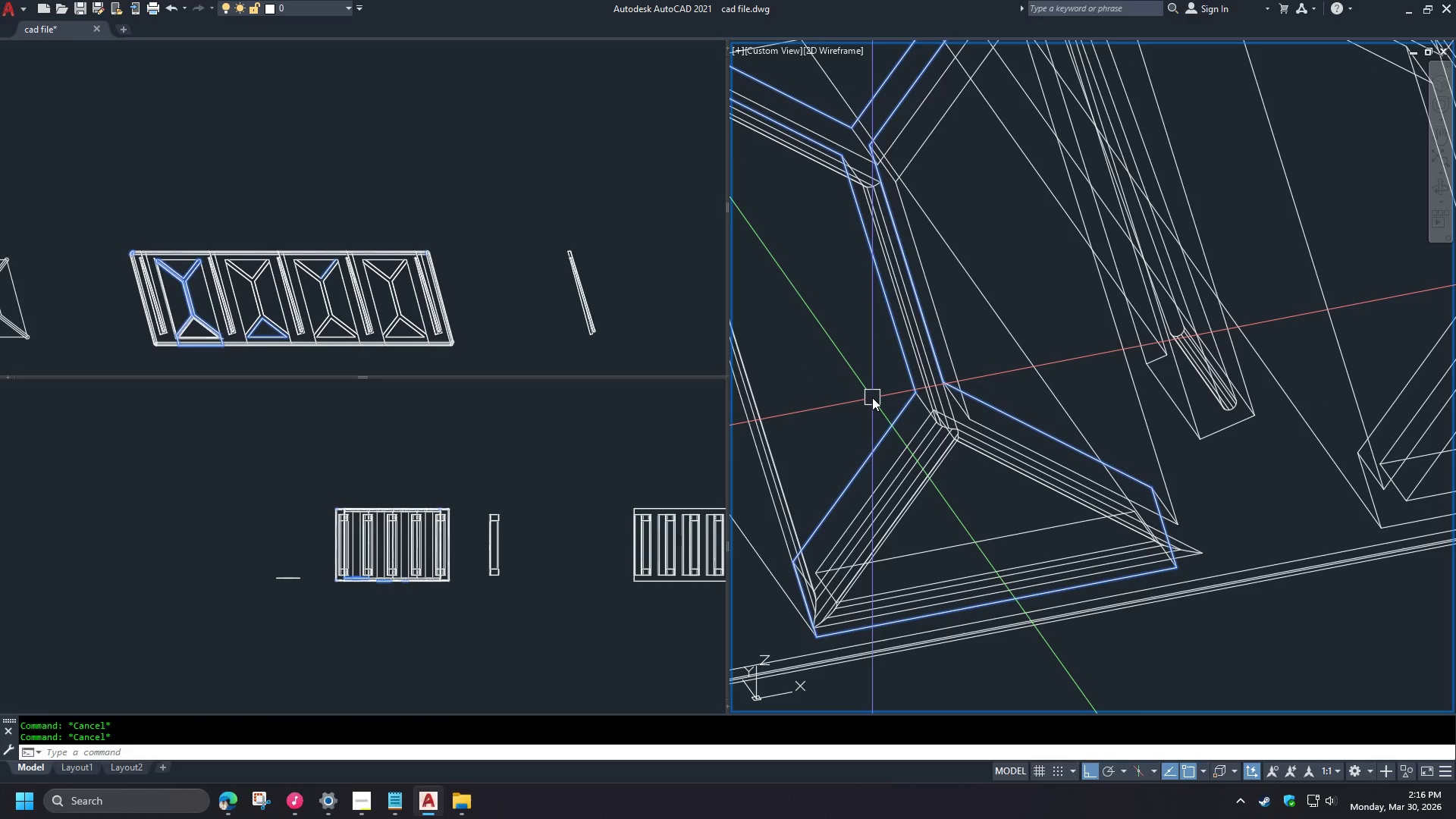 
key(Escape)
 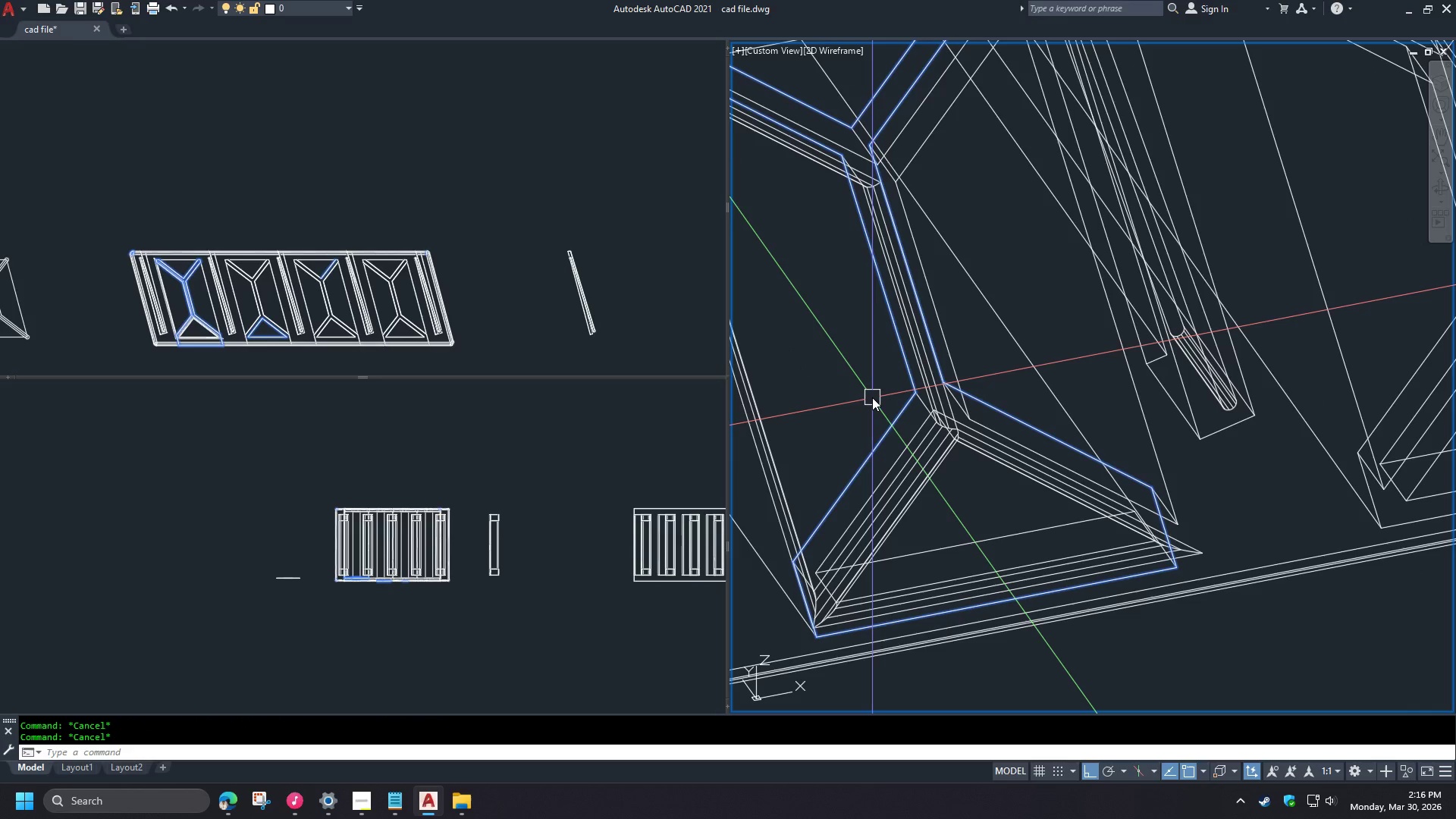 
scroll: coordinate [898, 419], scroll_direction: up, amount: 2.0
 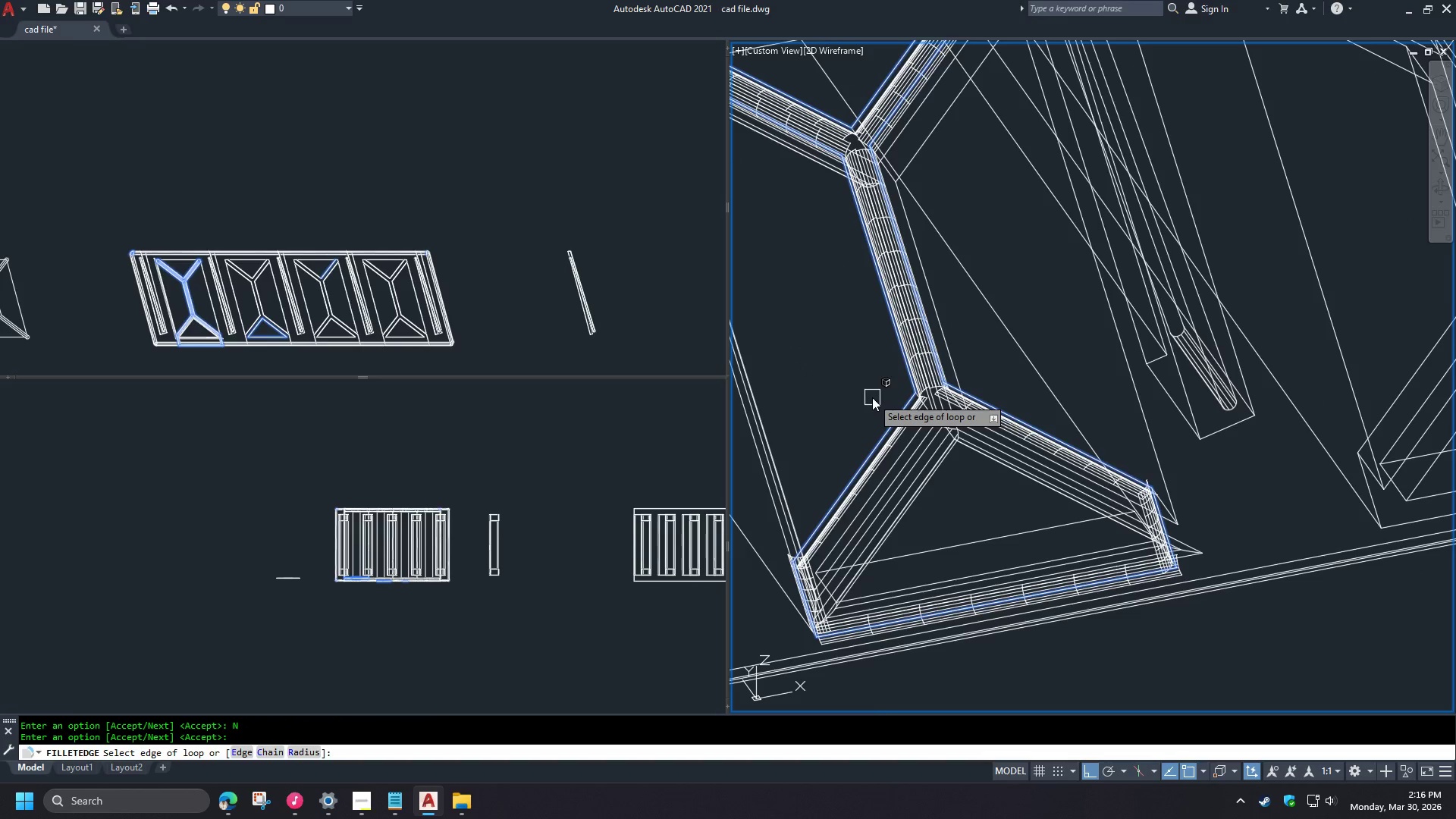 
hold_key(key=ShiftLeft, duration=1.34)
 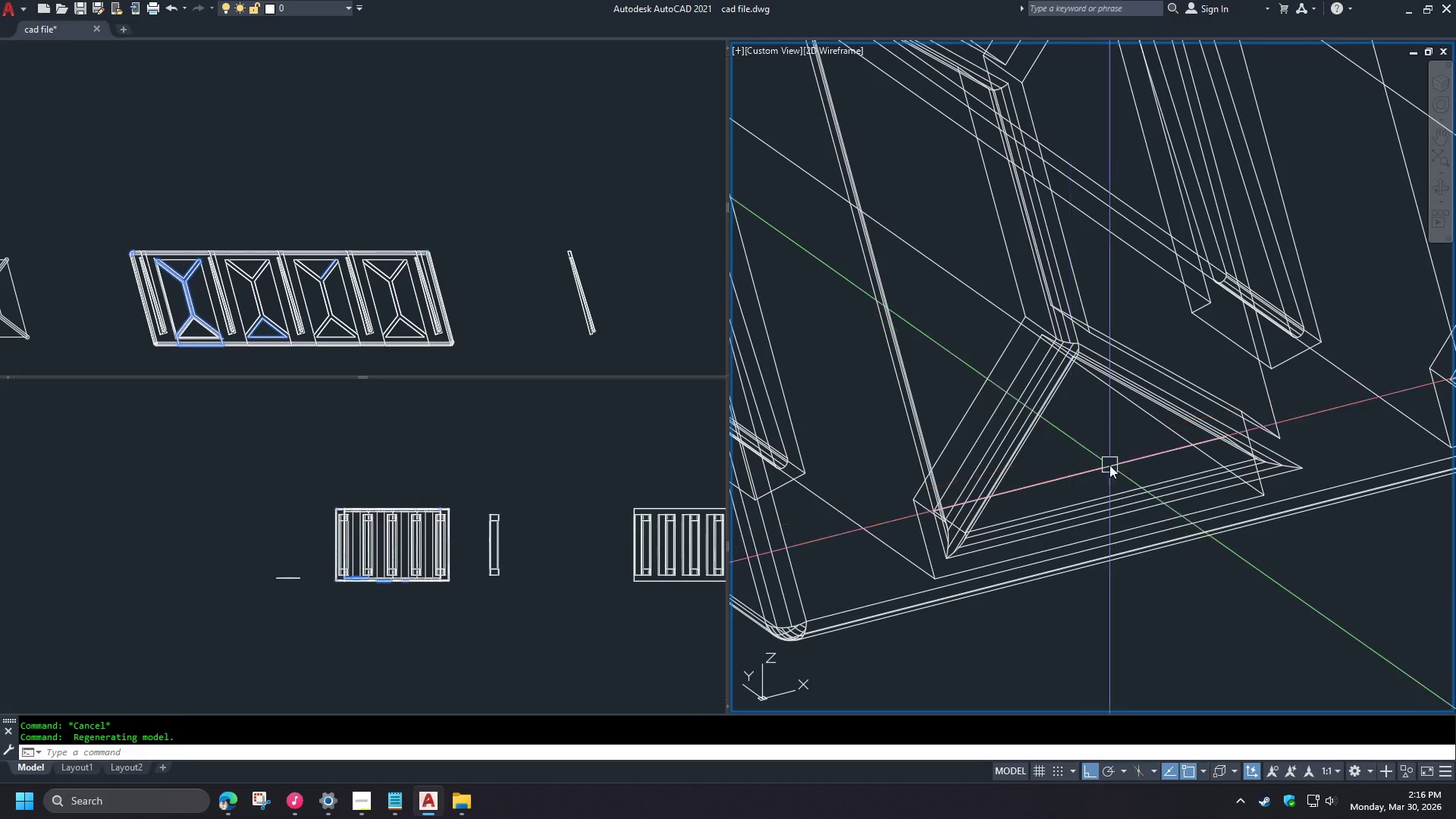 
scroll: coordinate [1116, 442], scroll_direction: up, amount: 1.0
 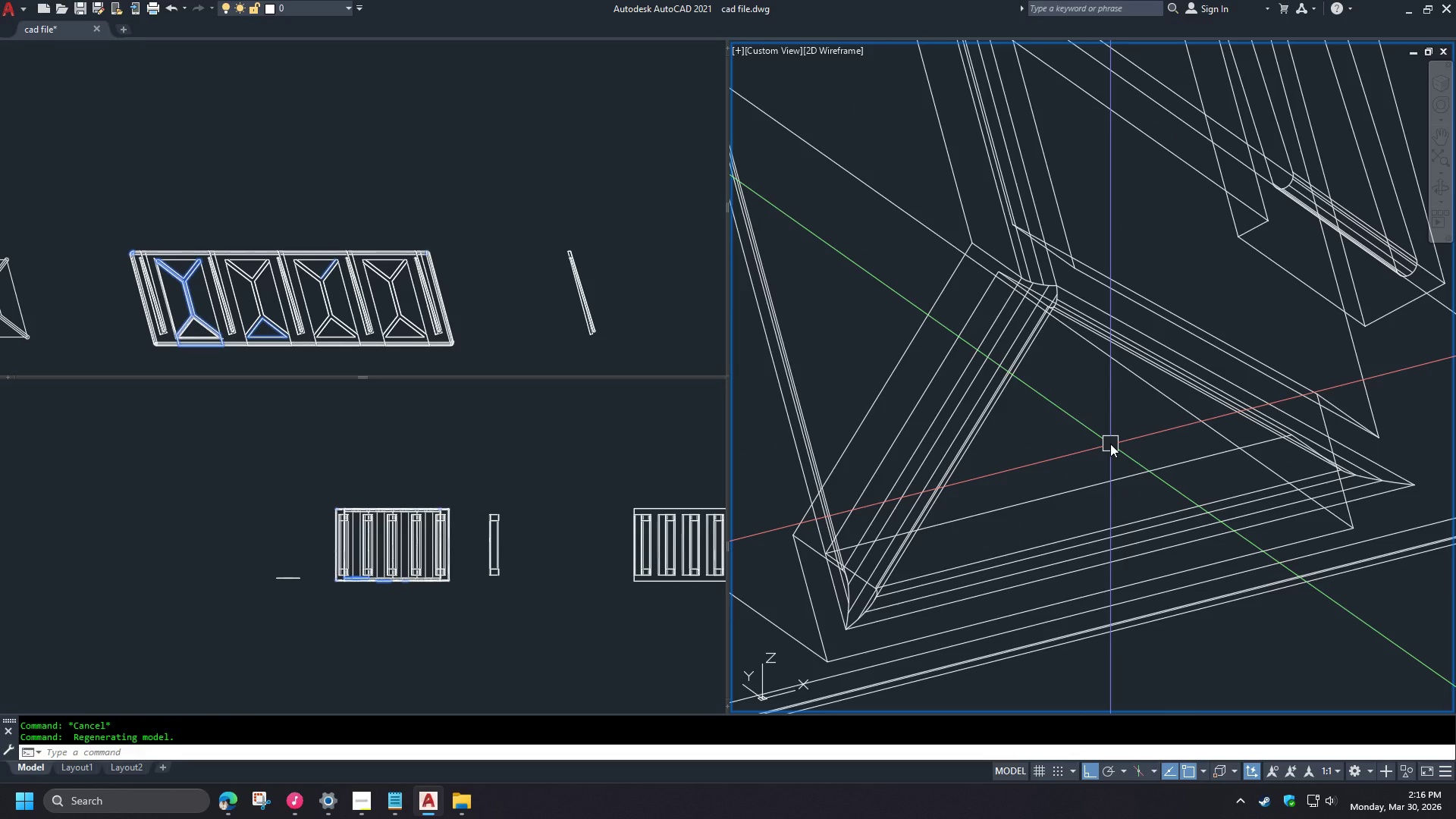 
scroll: coordinate [1110, 444], scroll_direction: down, amount: 1.0
 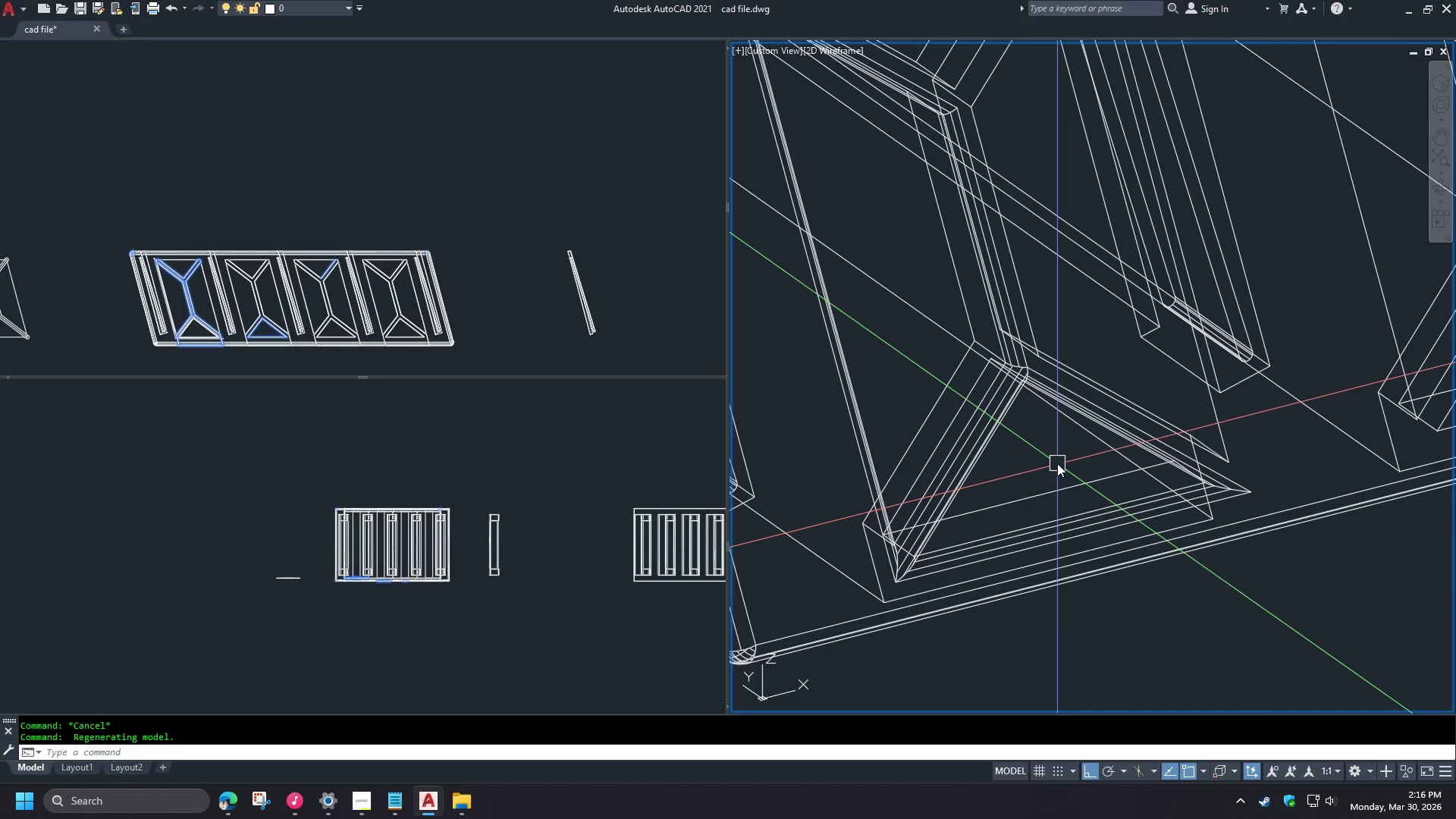 
hold_key(key=ShiftLeft, duration=1.38)
 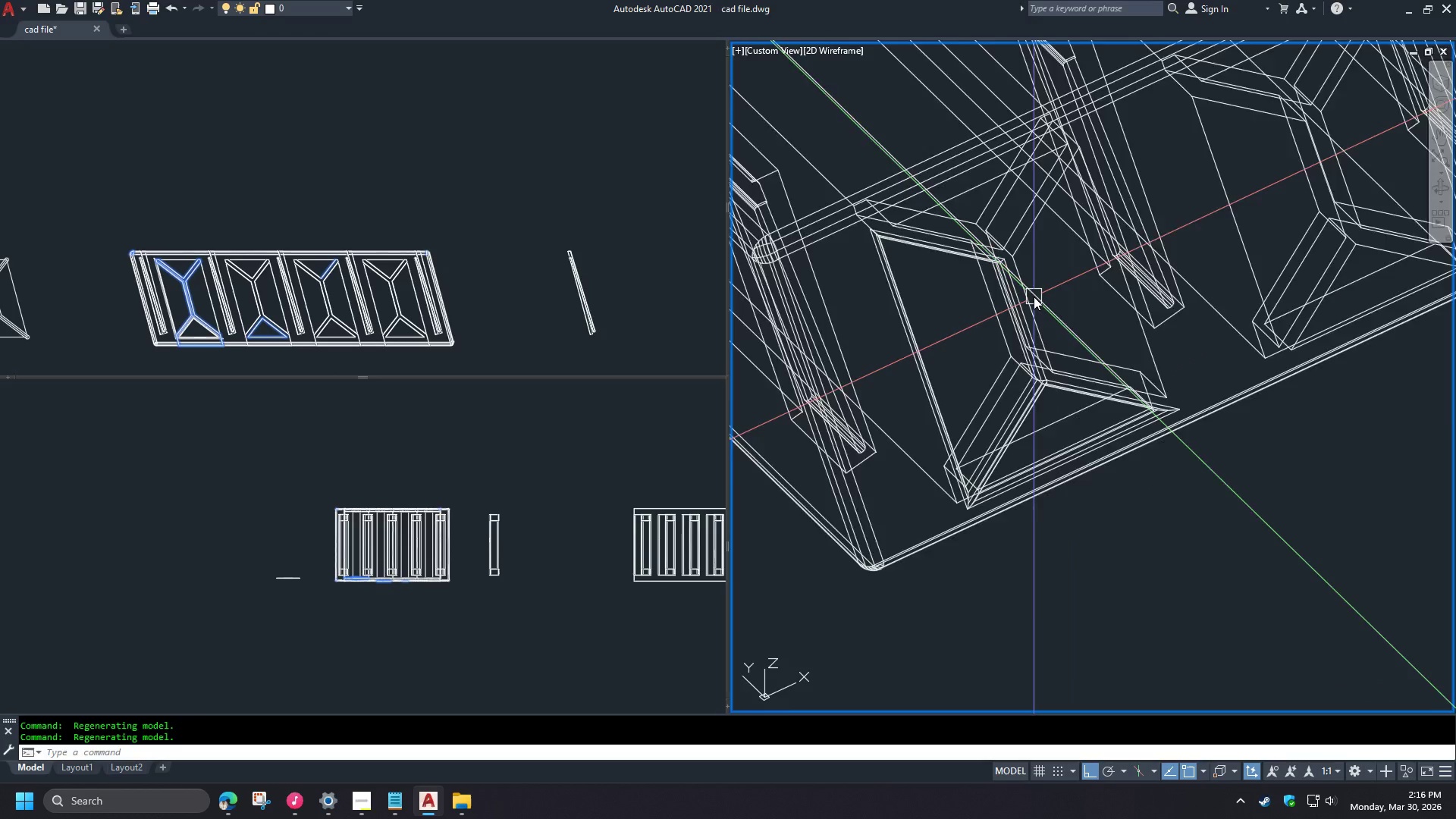 
scroll: coordinate [1049, 463], scroll_direction: down, amount: 2.0
 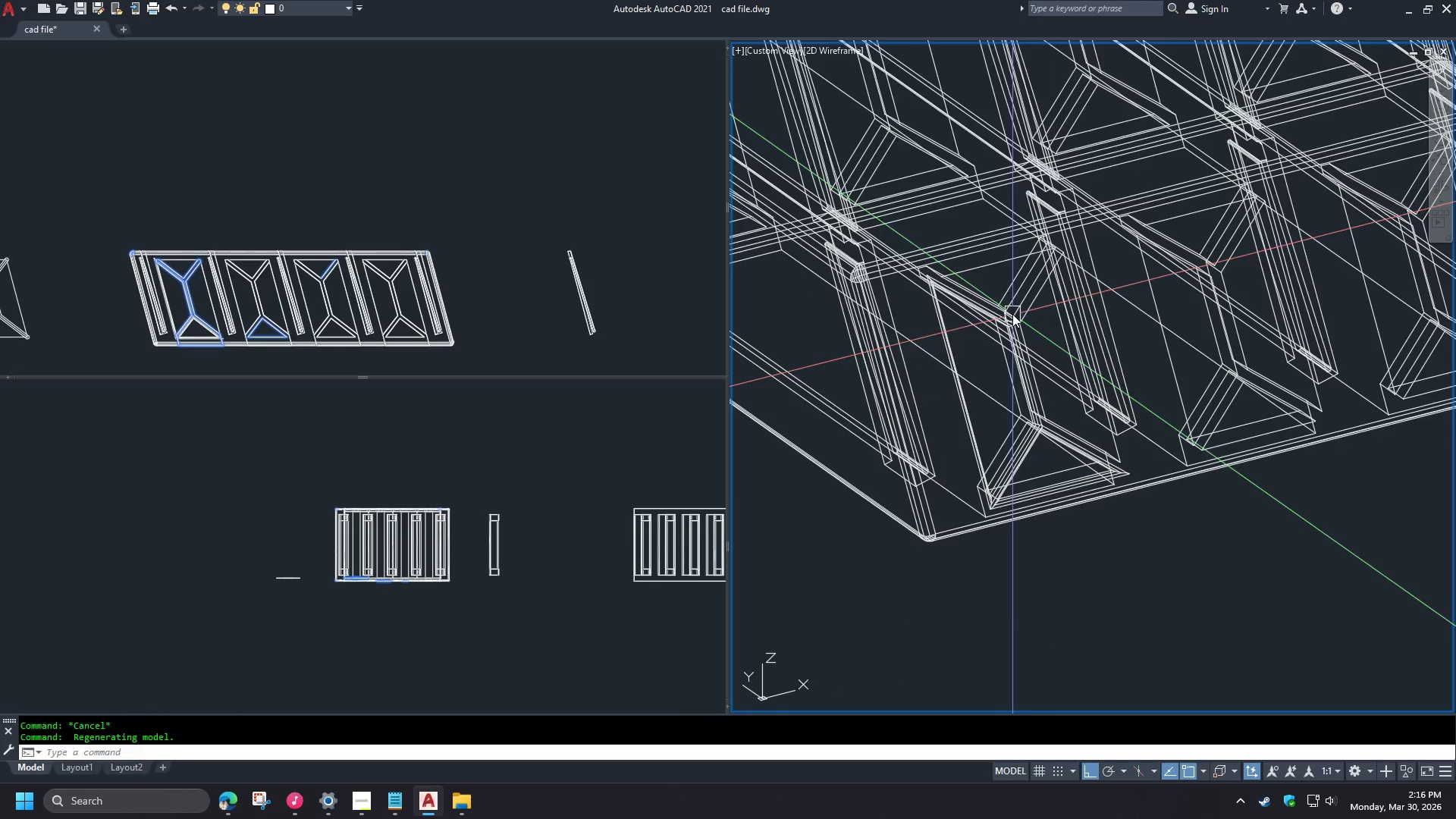 
scroll: coordinate [1012, 304], scroll_direction: up, amount: 1.0
 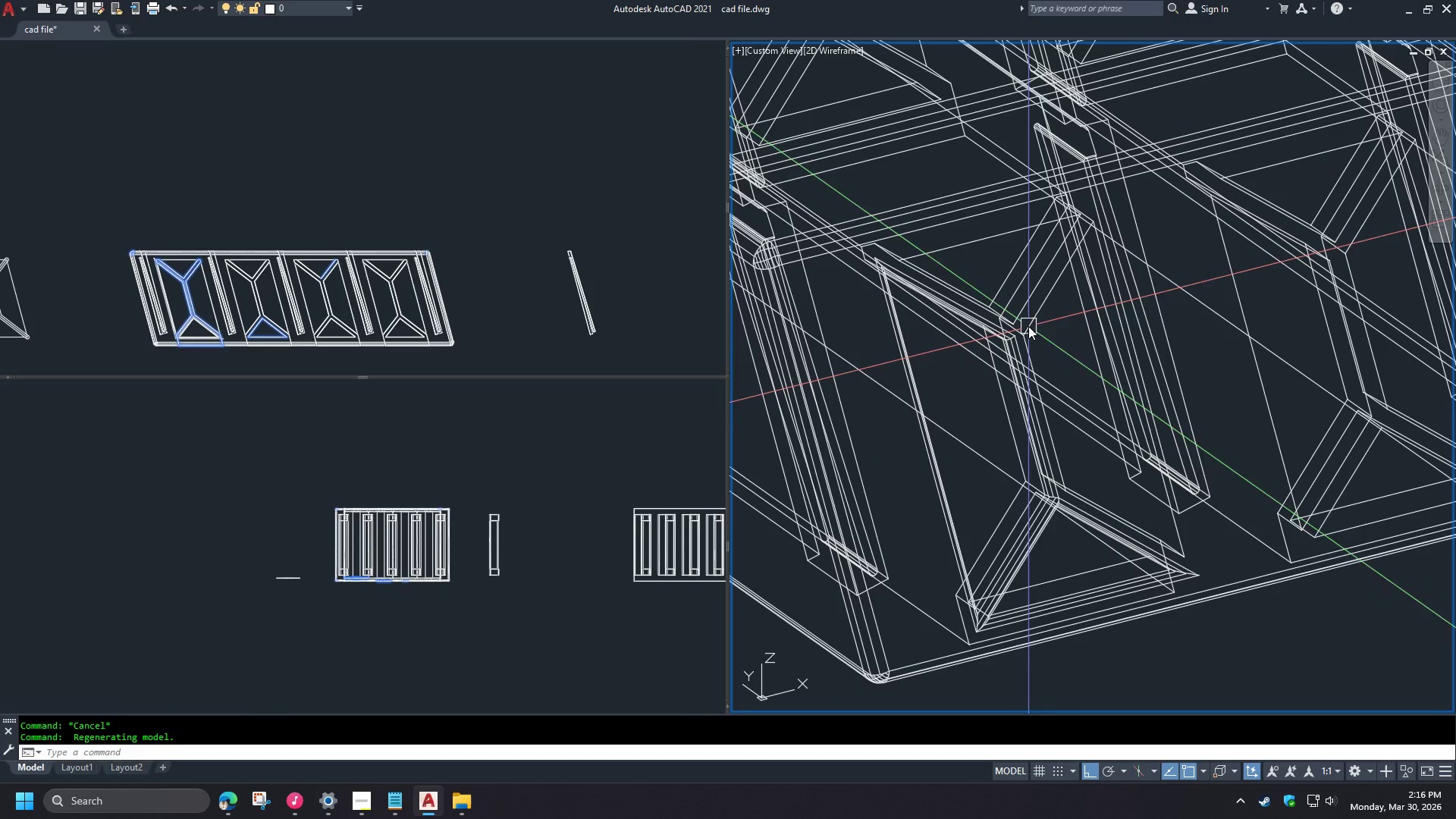 
key(Control+Z)
 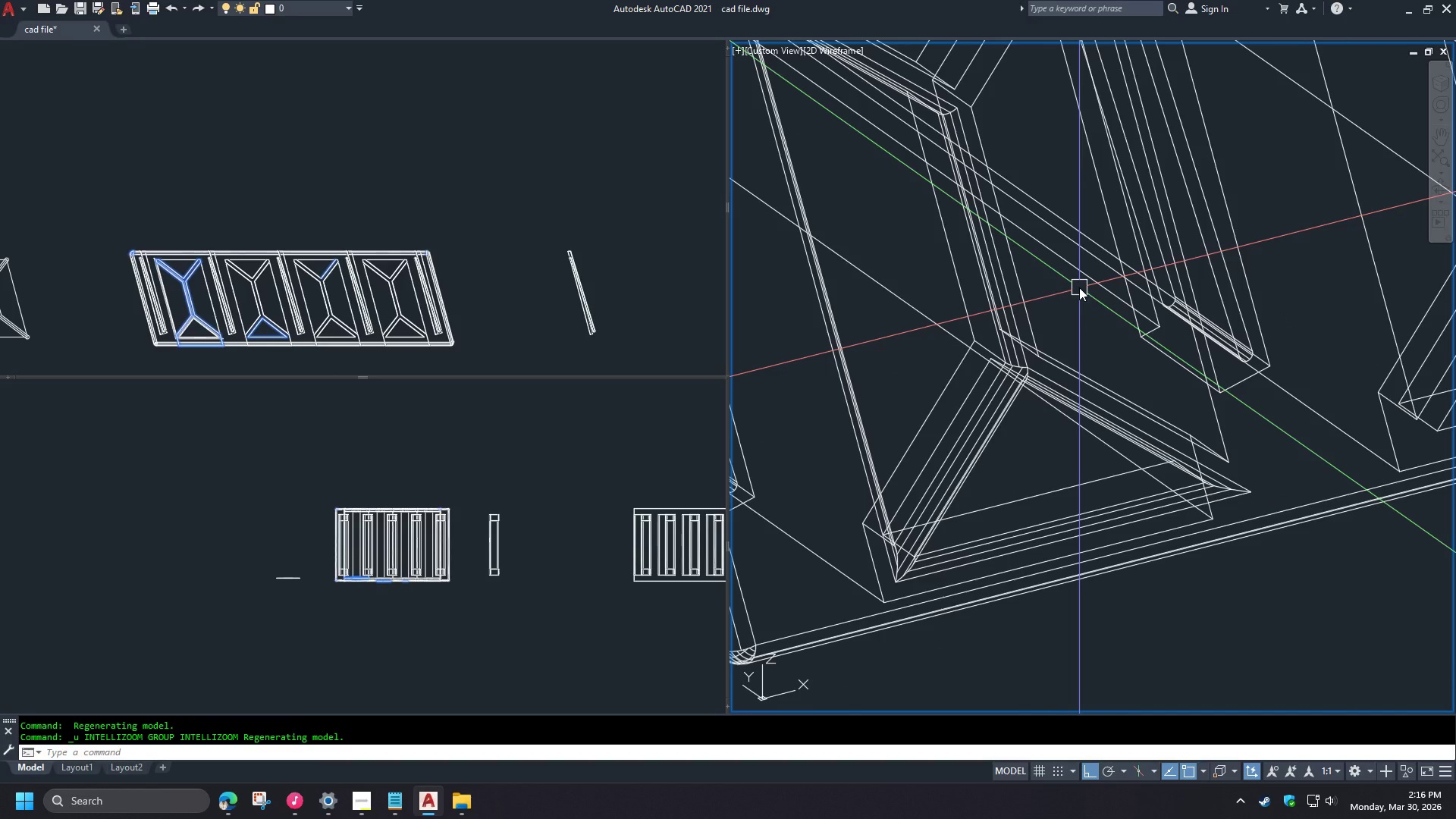 
key(V)
 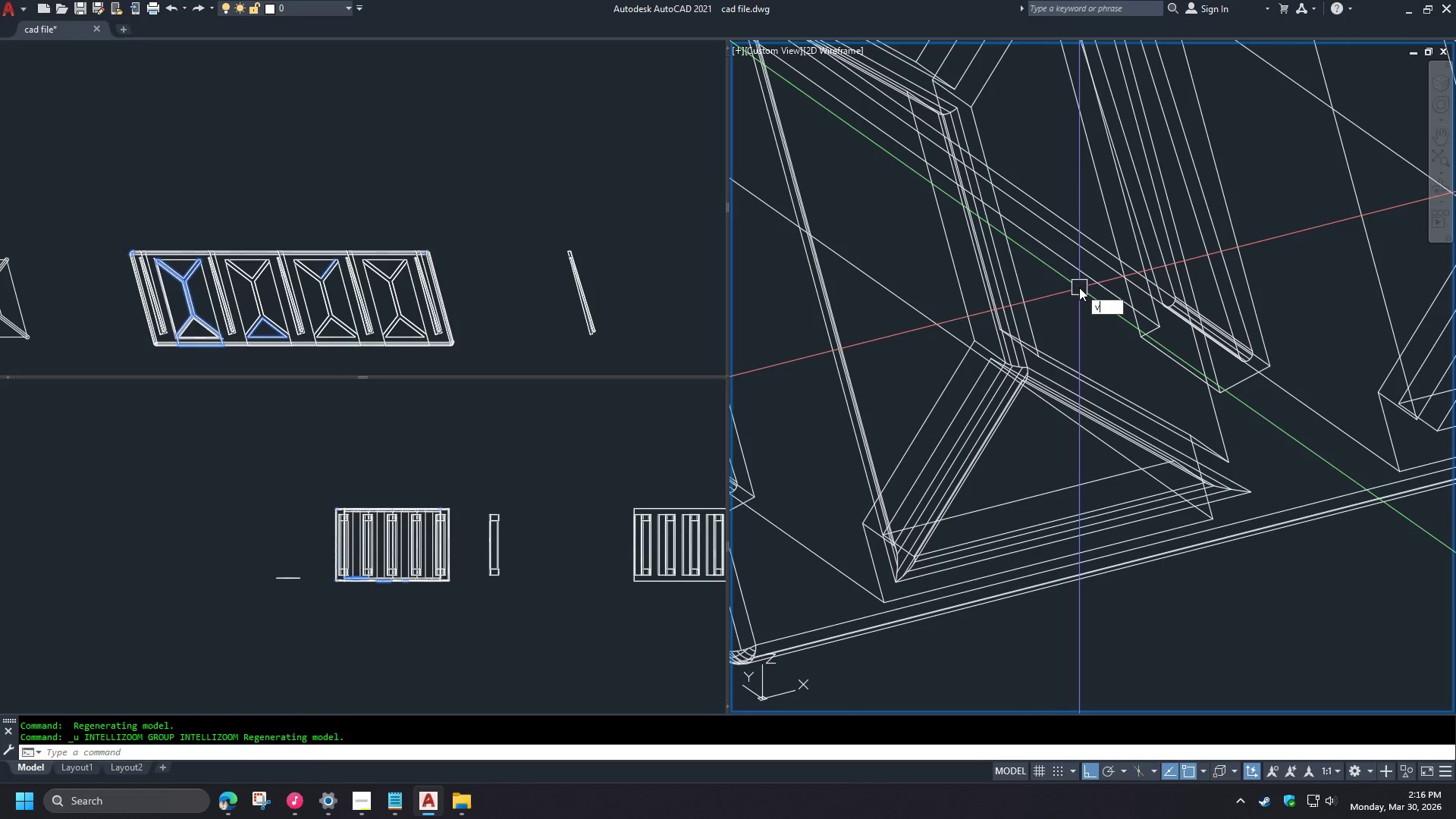 
scroll: coordinate [1034, 297], scroll_direction: up, amount: 1.0
 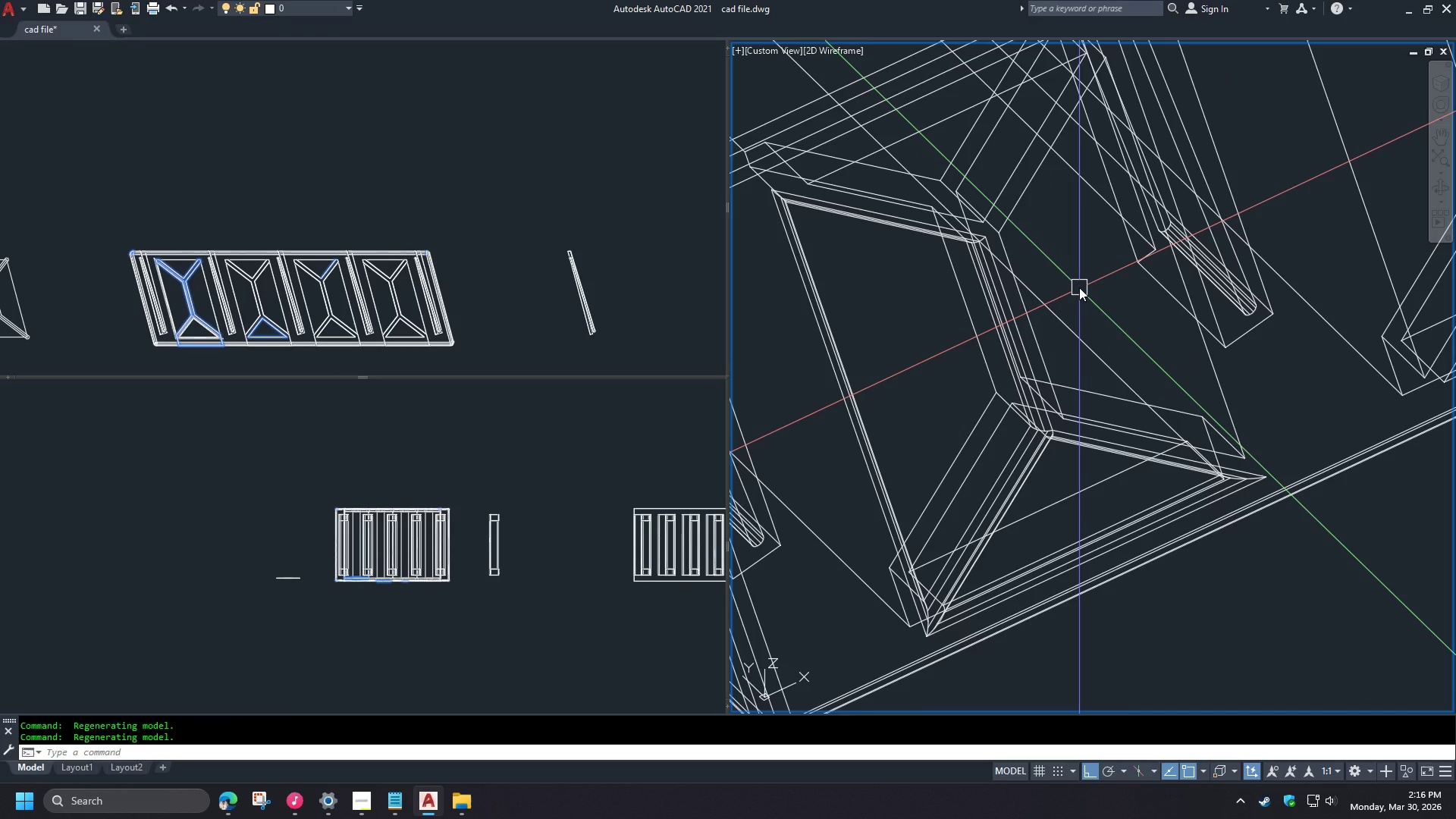 
key(S)
 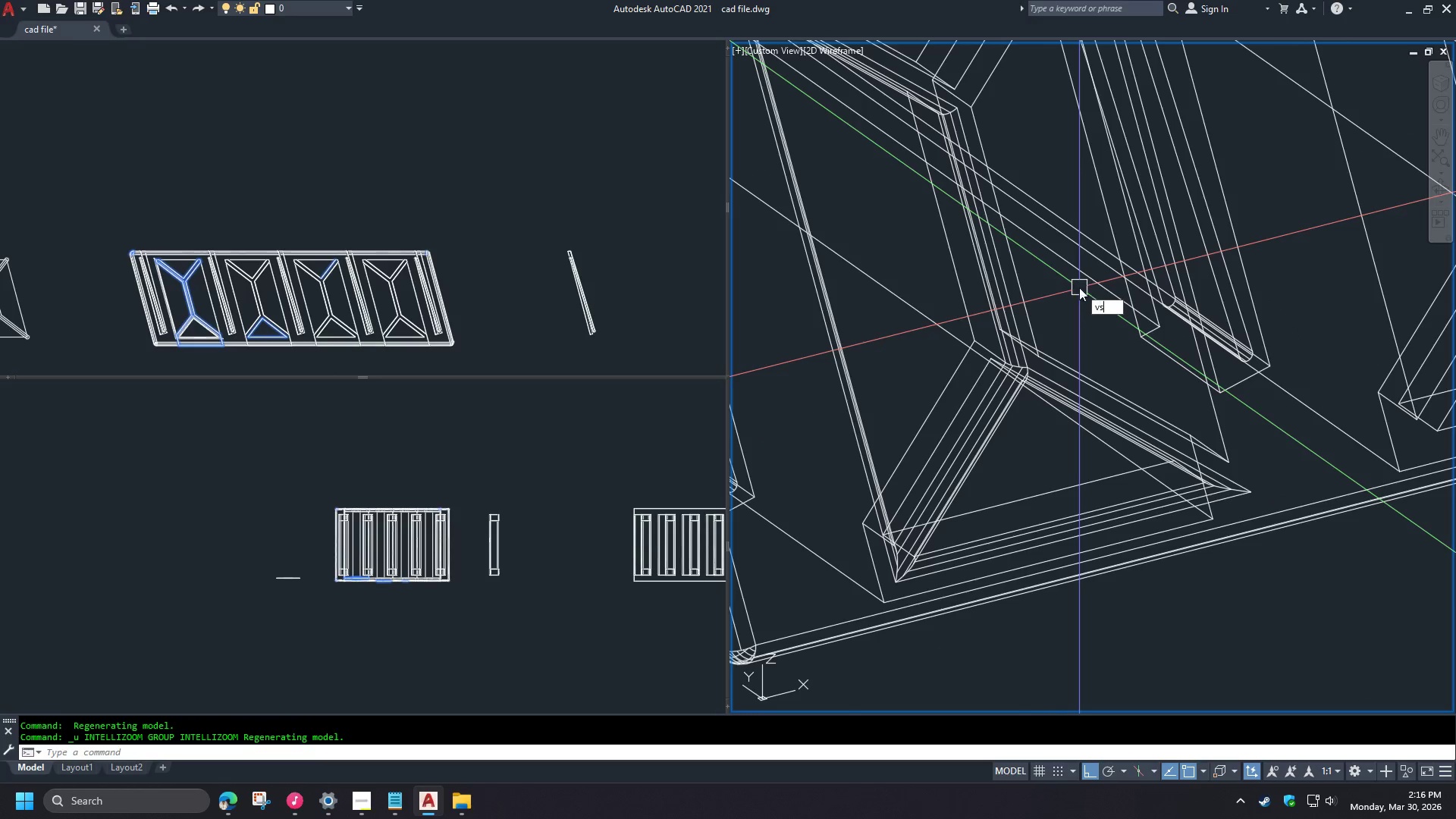 
key(Space)
 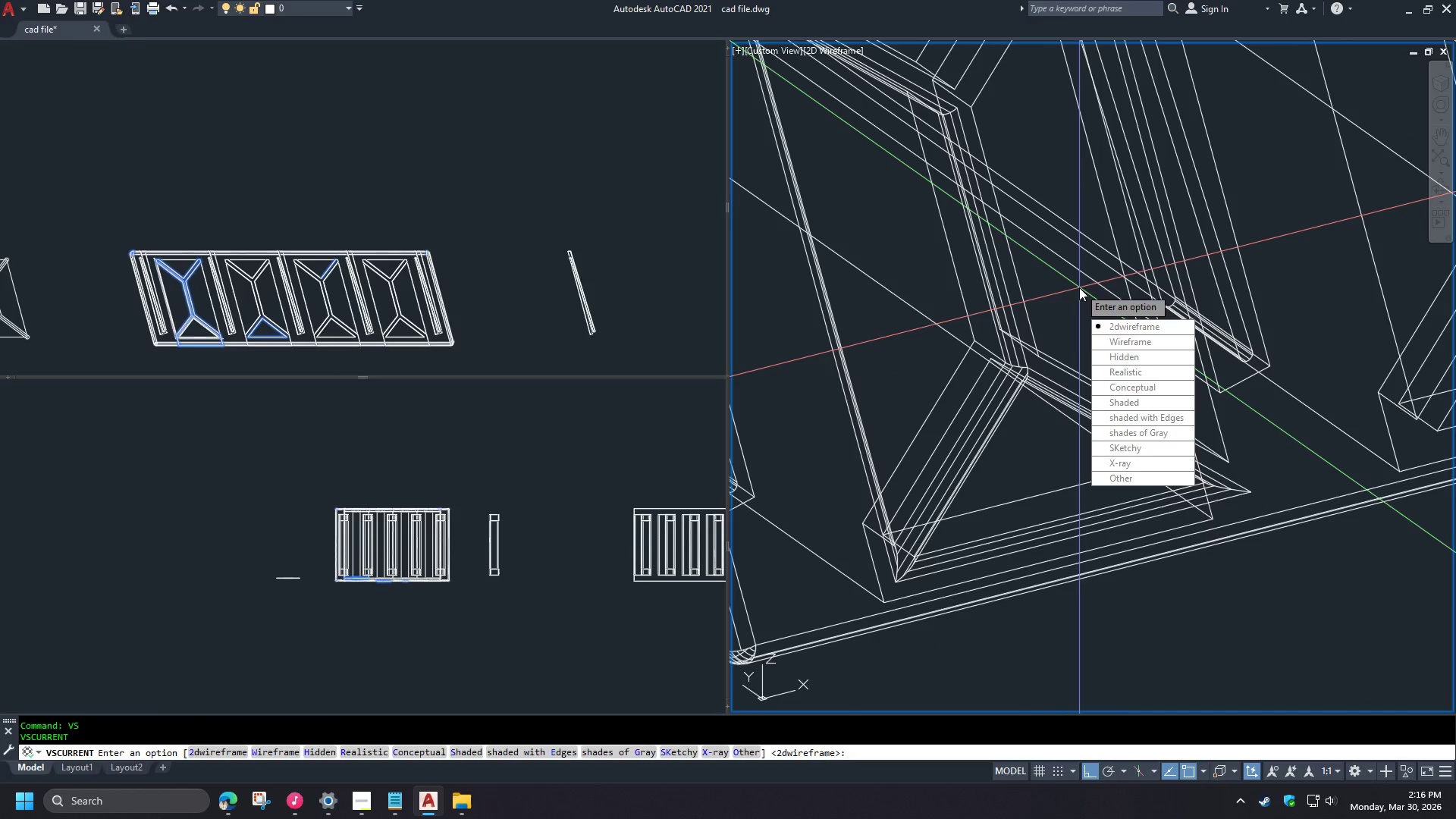 
key(S)
 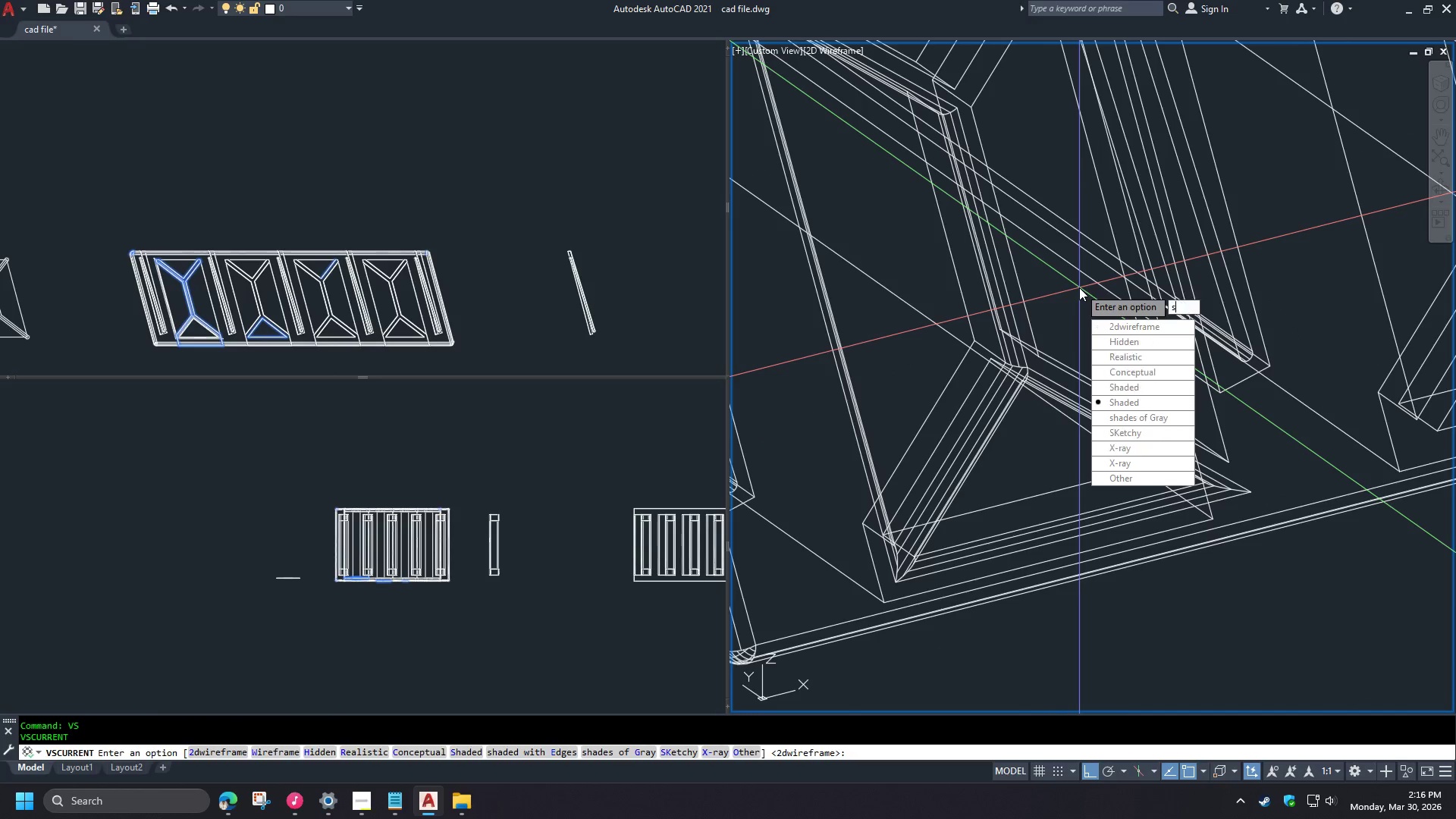 
key(Space)
 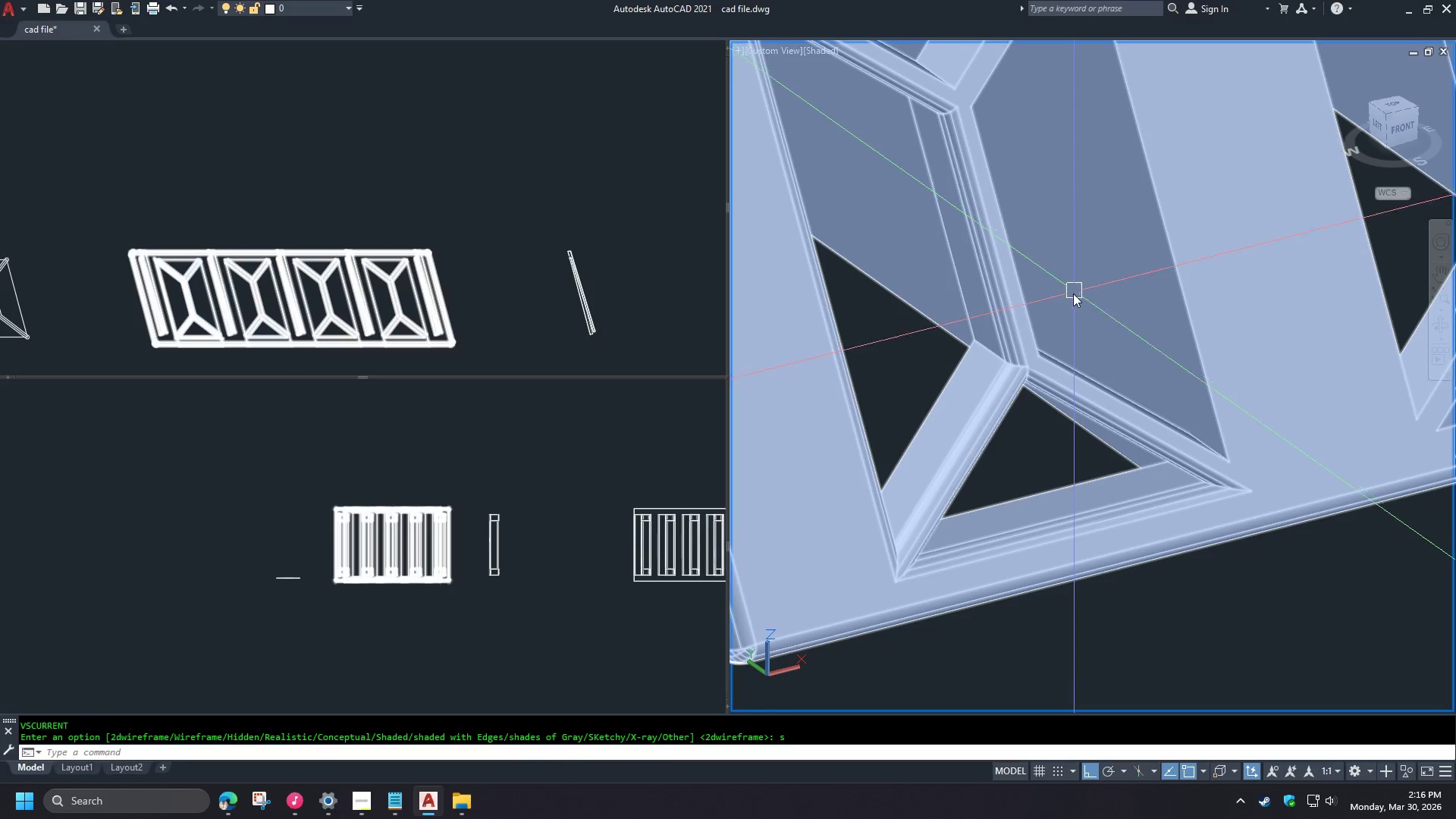 
hold_key(key=ShiftLeft, duration=0.83)
 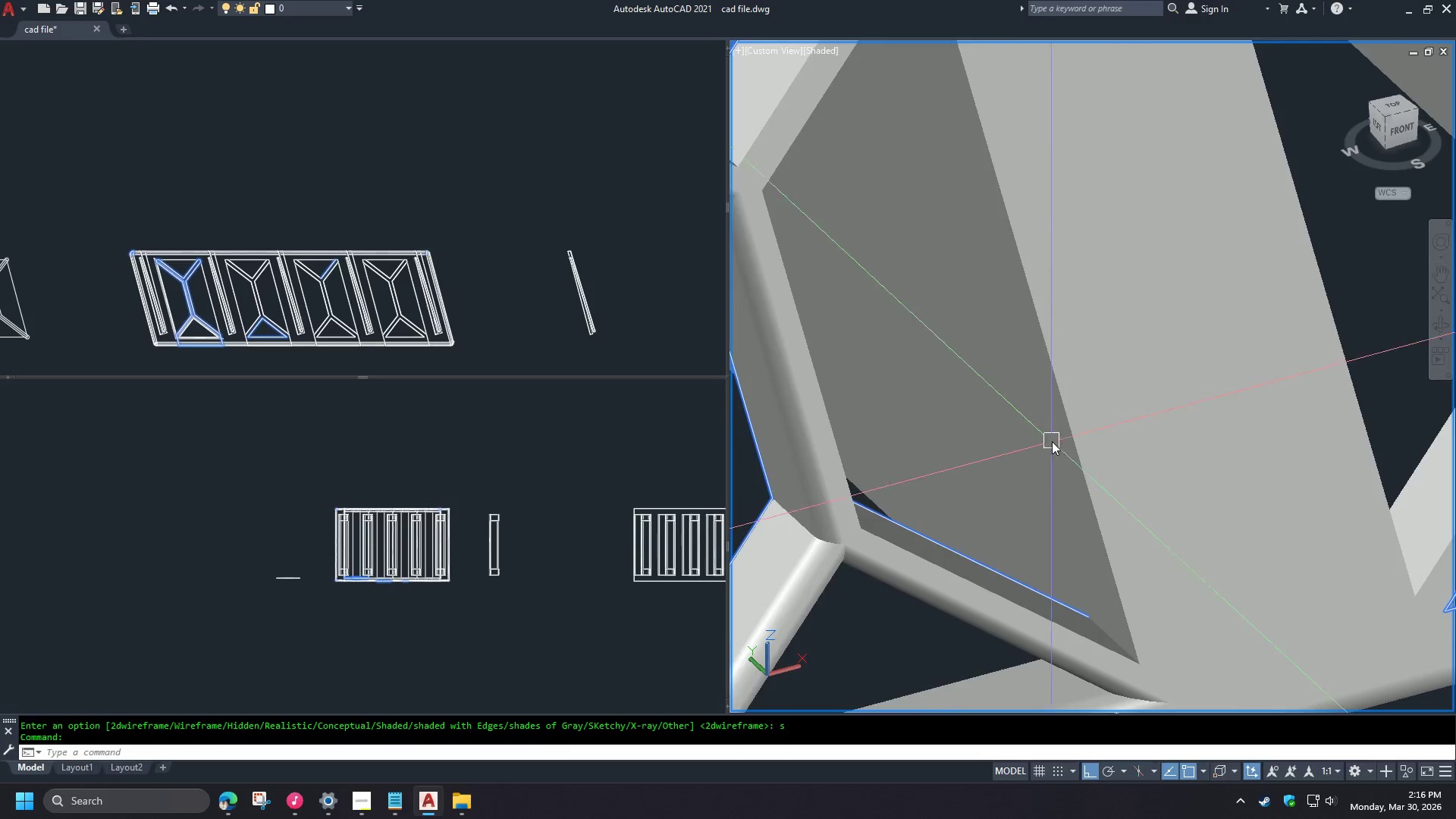 
scroll: coordinate [1053, 375], scroll_direction: up, amount: 1.0
 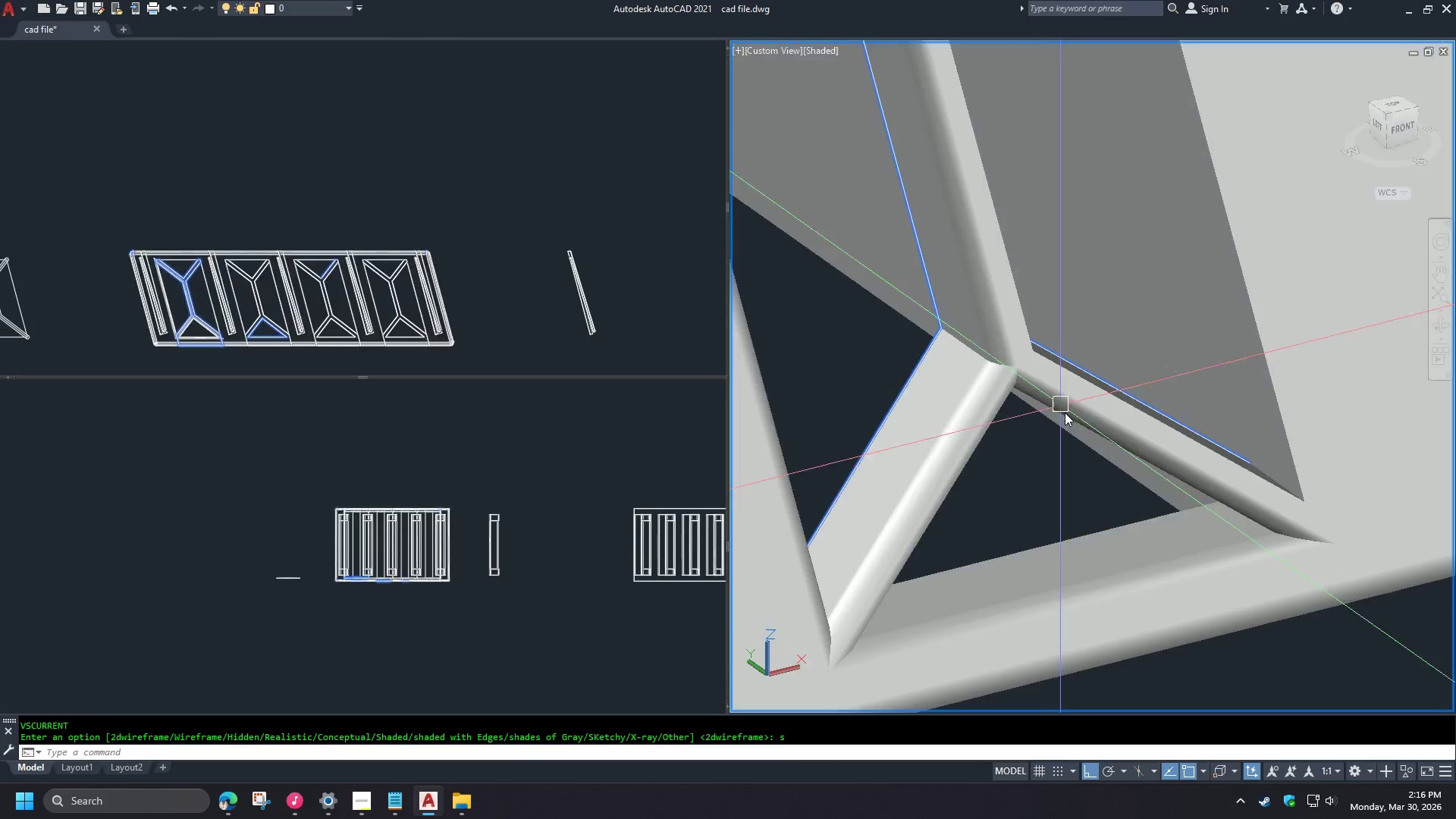 
hold_key(key=ShiftLeft, duration=1.5)
 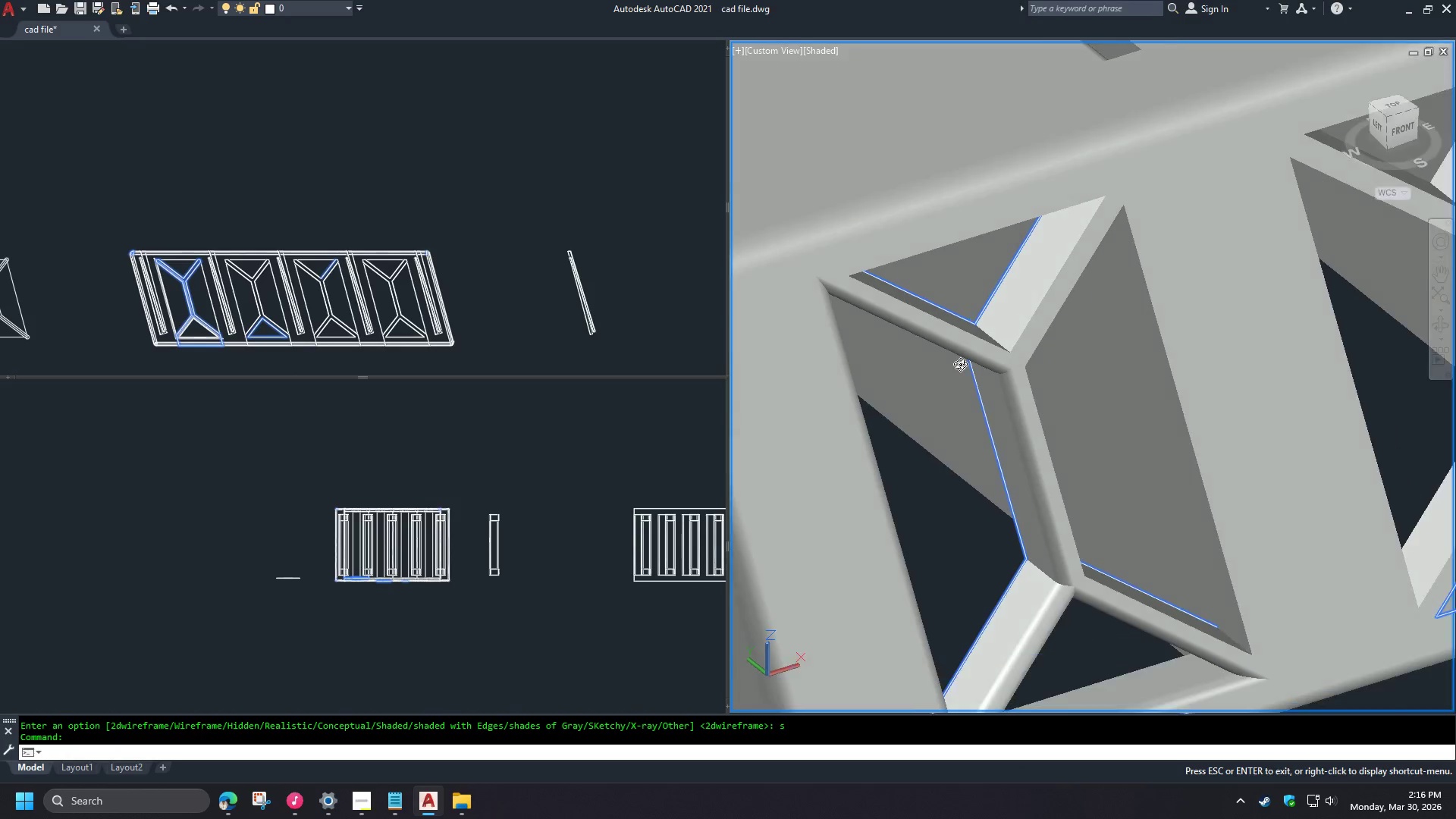 
scroll: coordinate [1052, 441], scroll_direction: down, amount: 1.0
 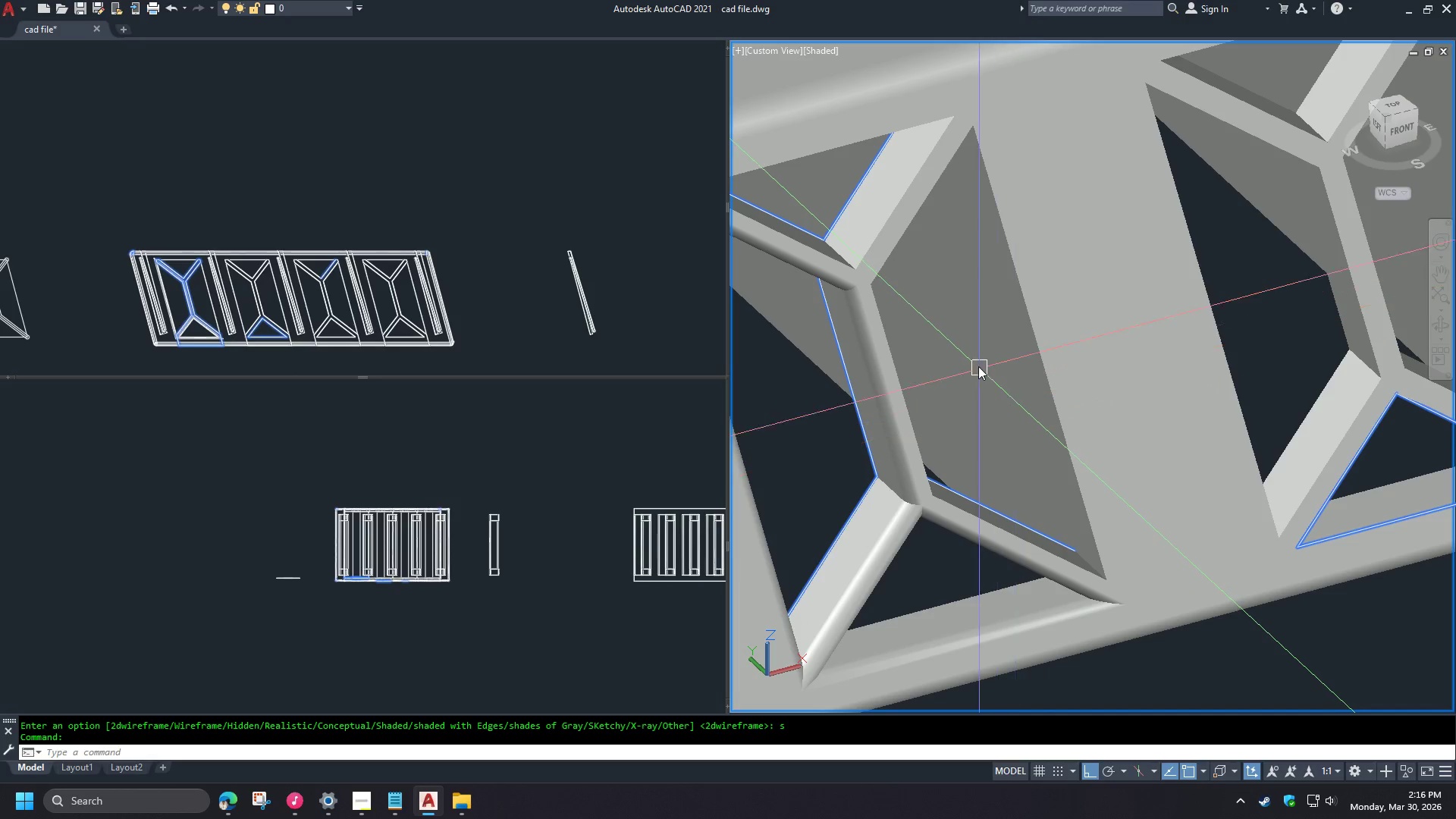 
key(Shift+ShiftLeft)
 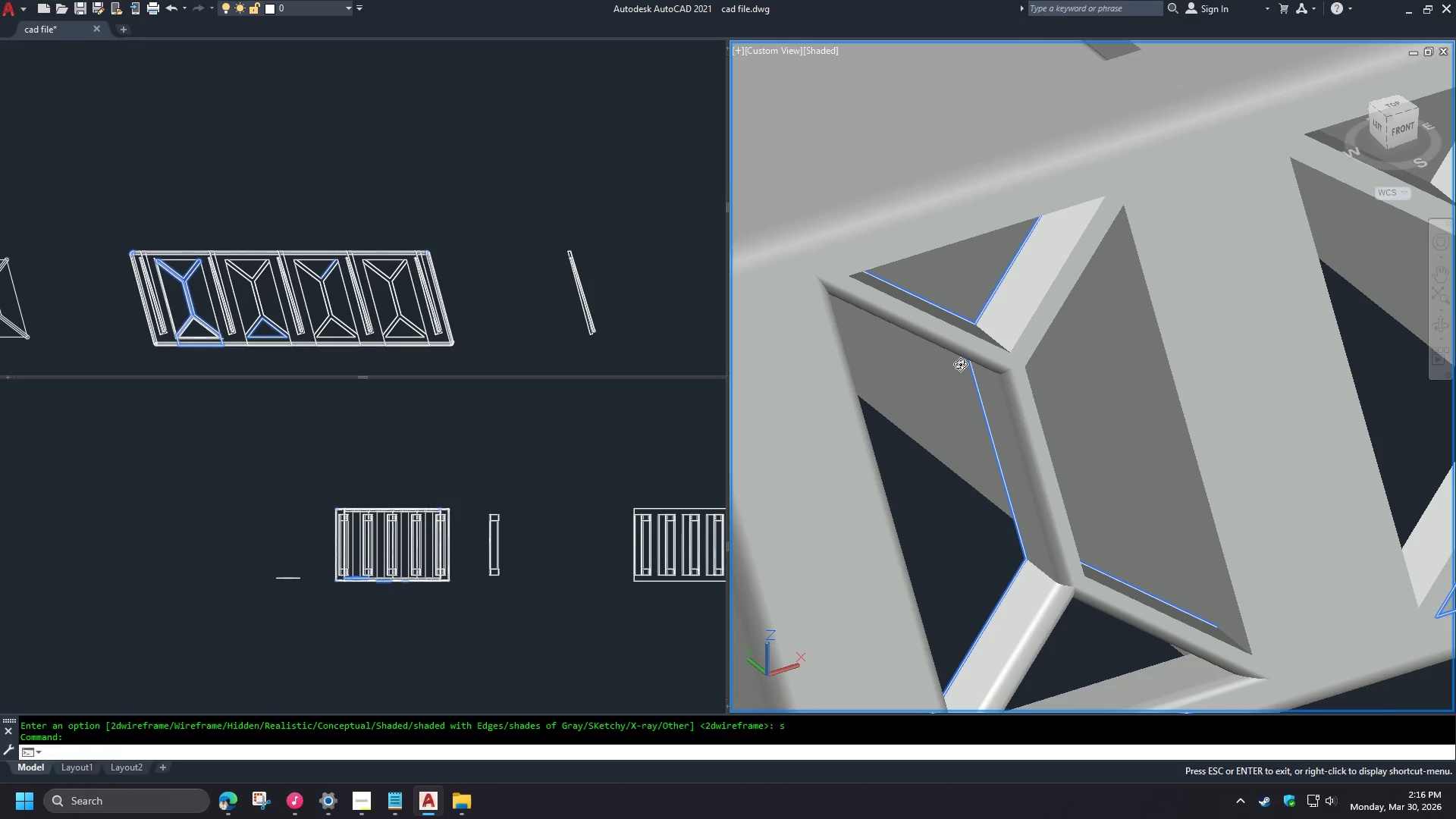 
key(Shift+ShiftLeft)
 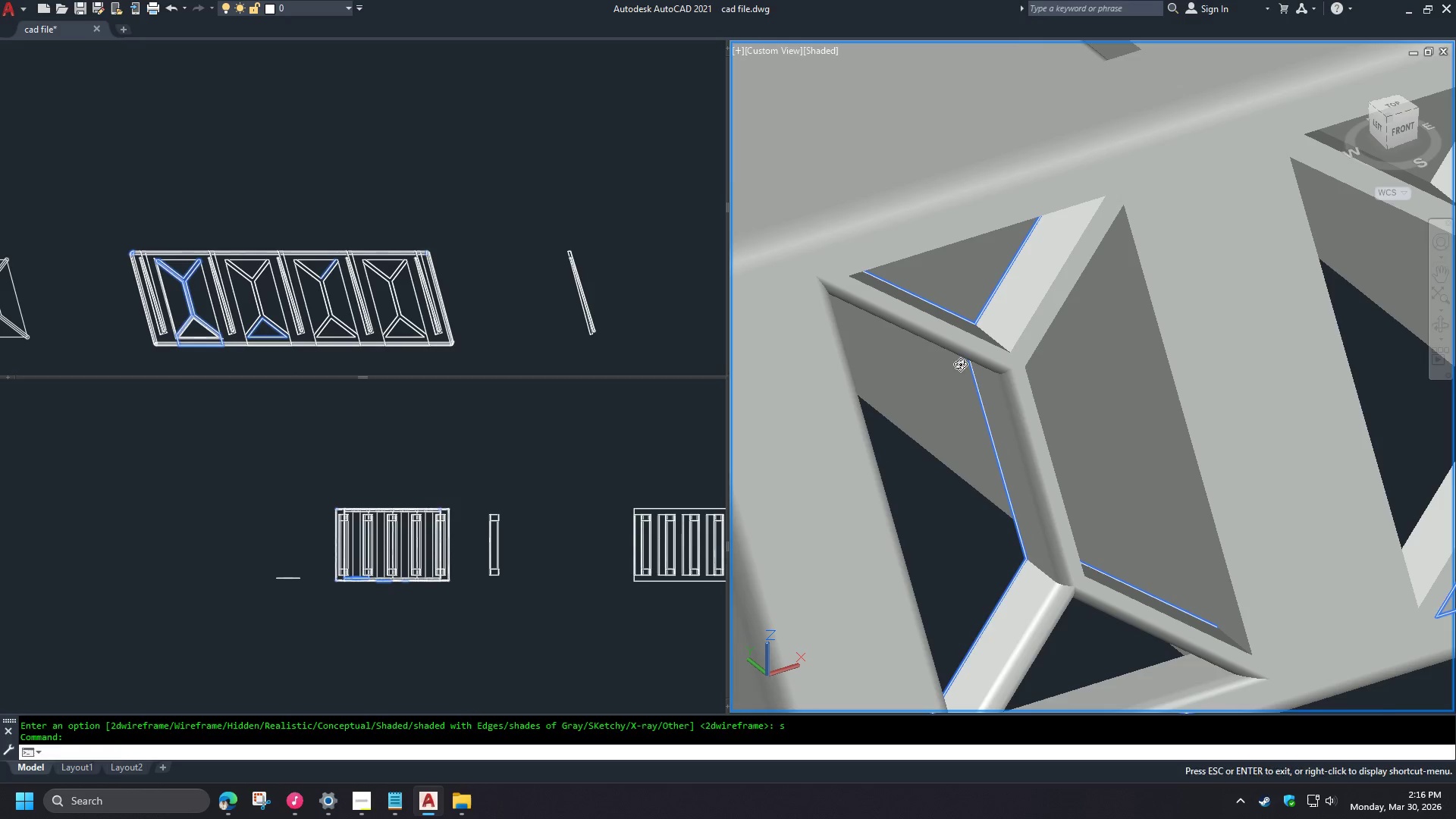 
key(Shift+ShiftLeft)
 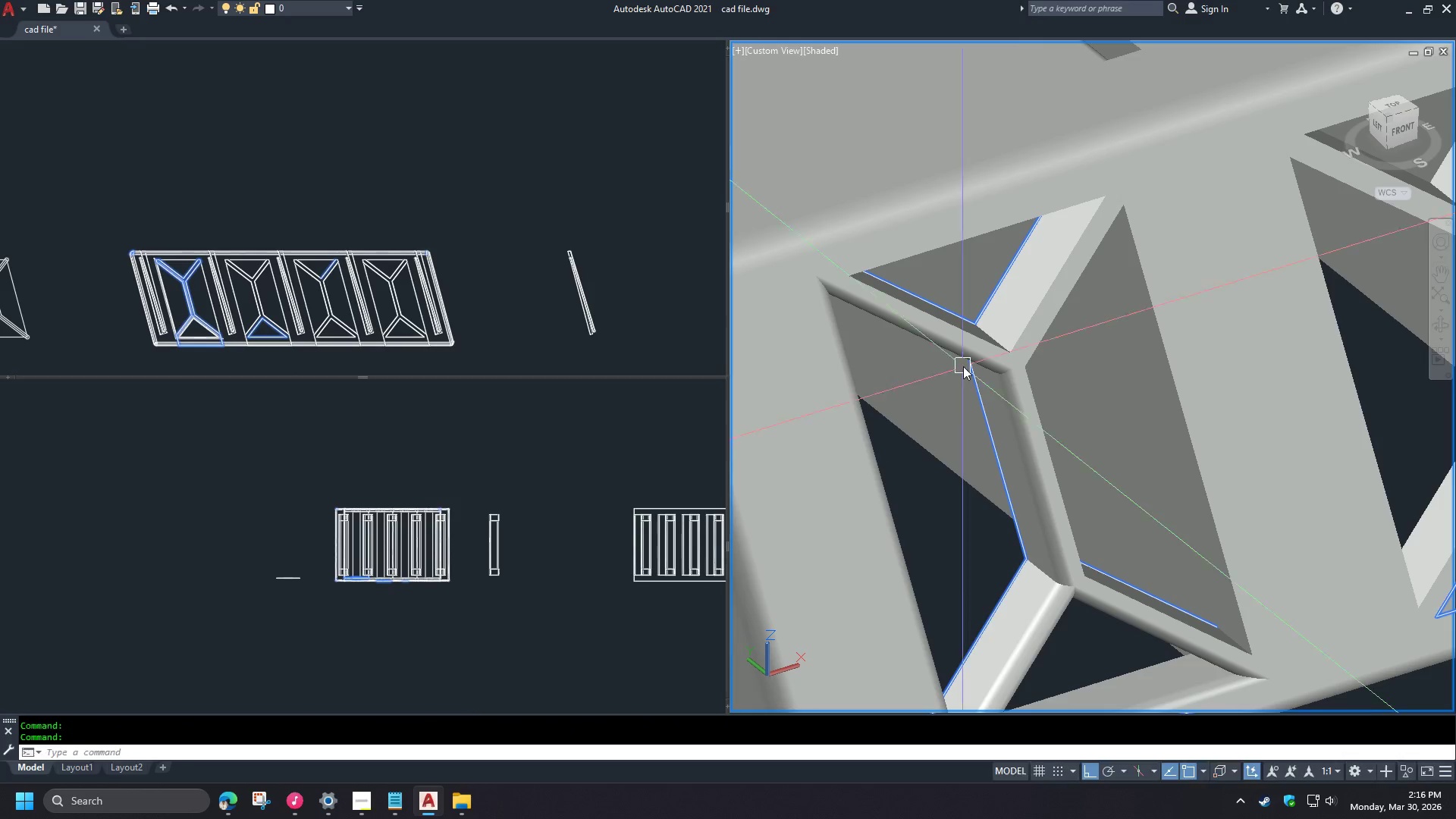 
key(Shift+ShiftLeft)
 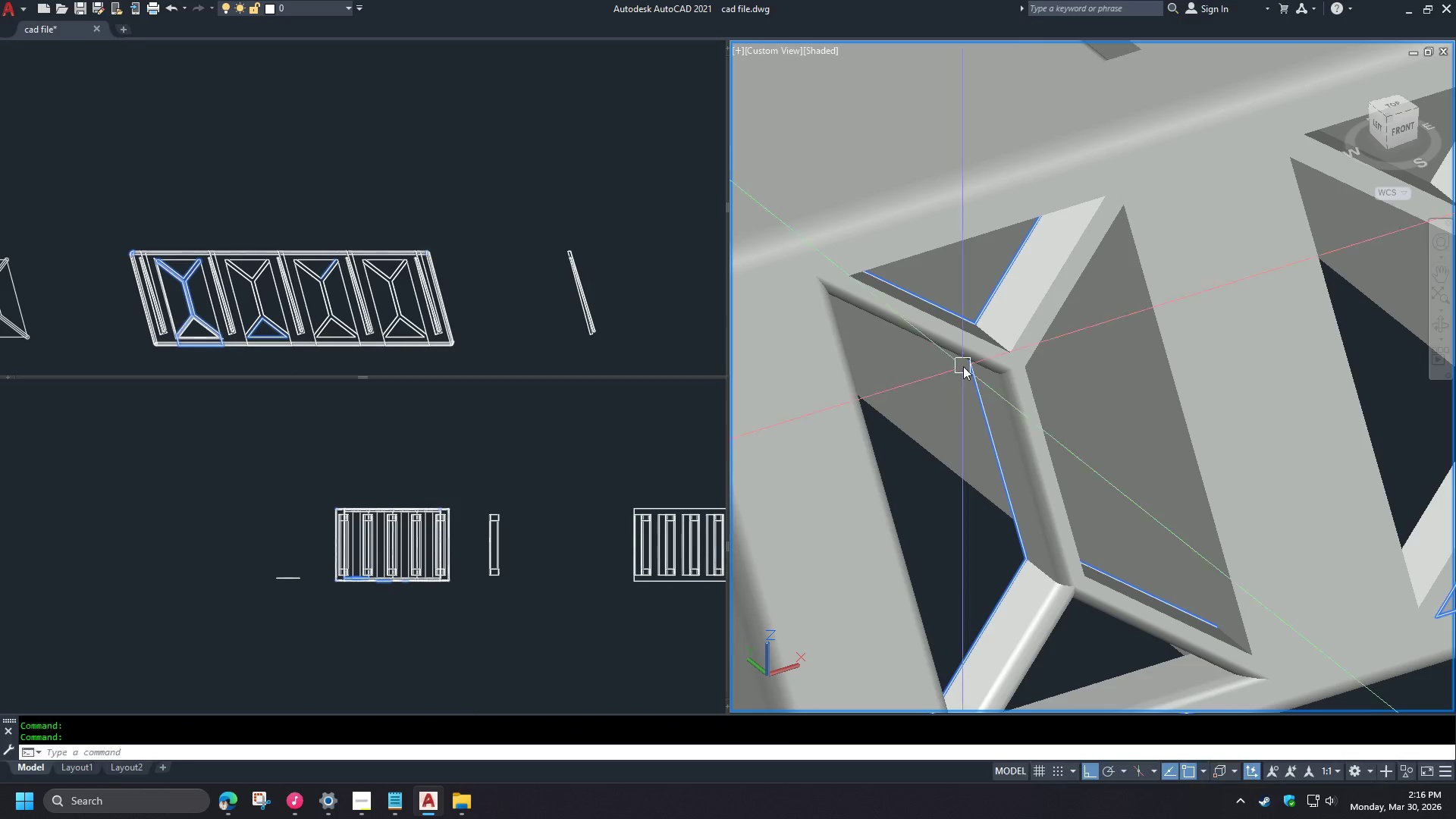 
key(Shift+ShiftLeft)
 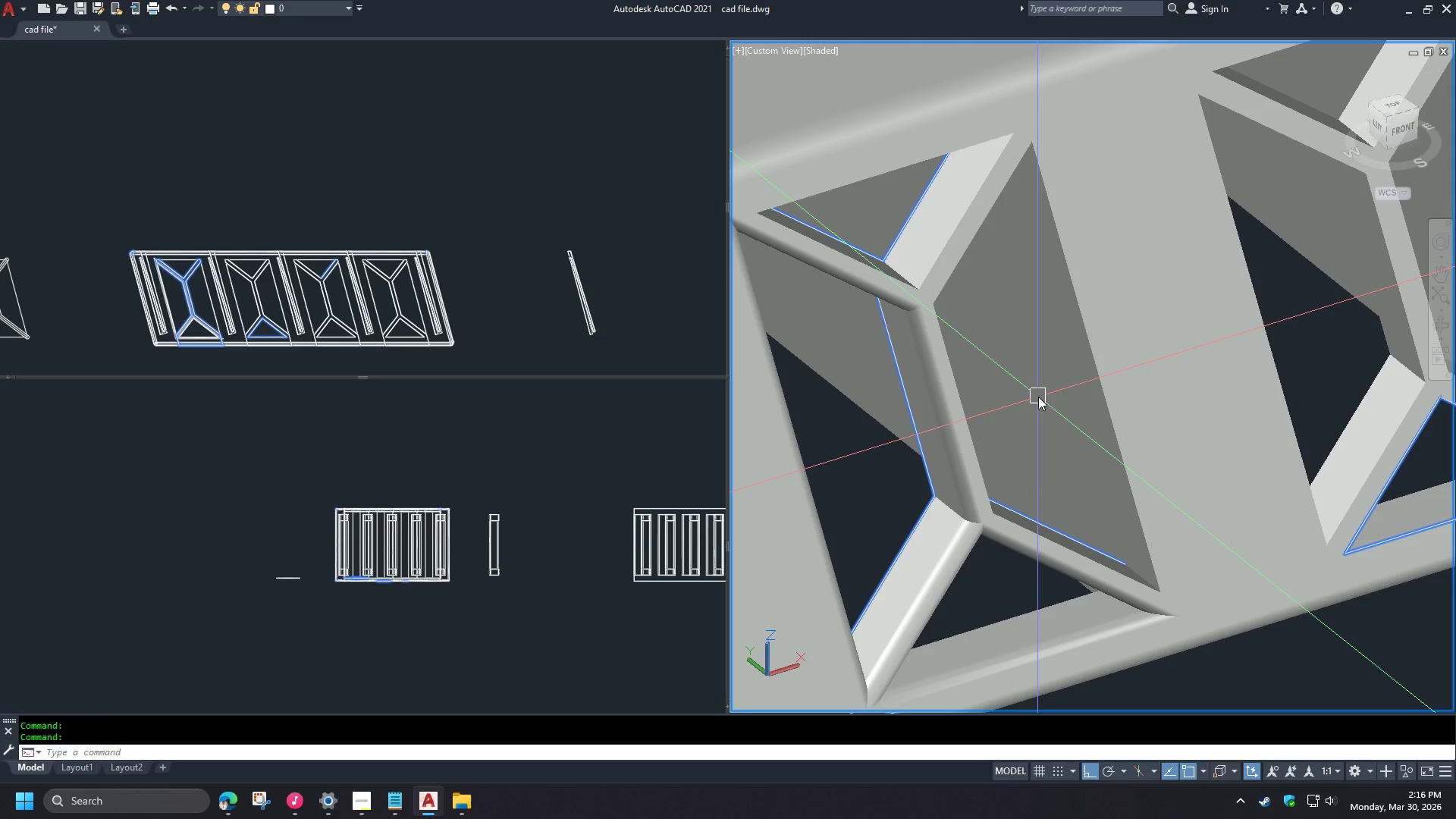 
type(vs h re fil)
 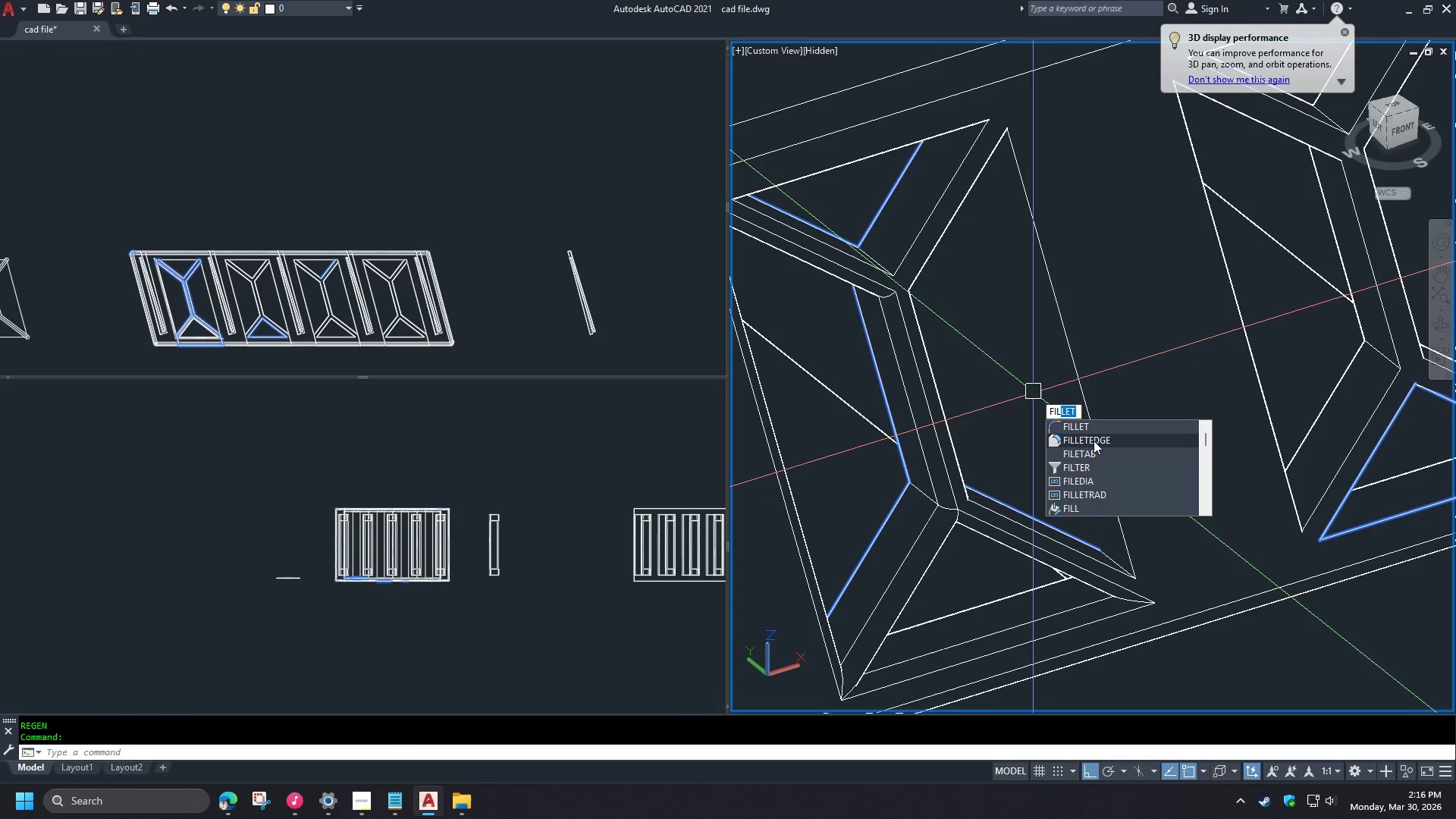 
left_click([1094, 441])
 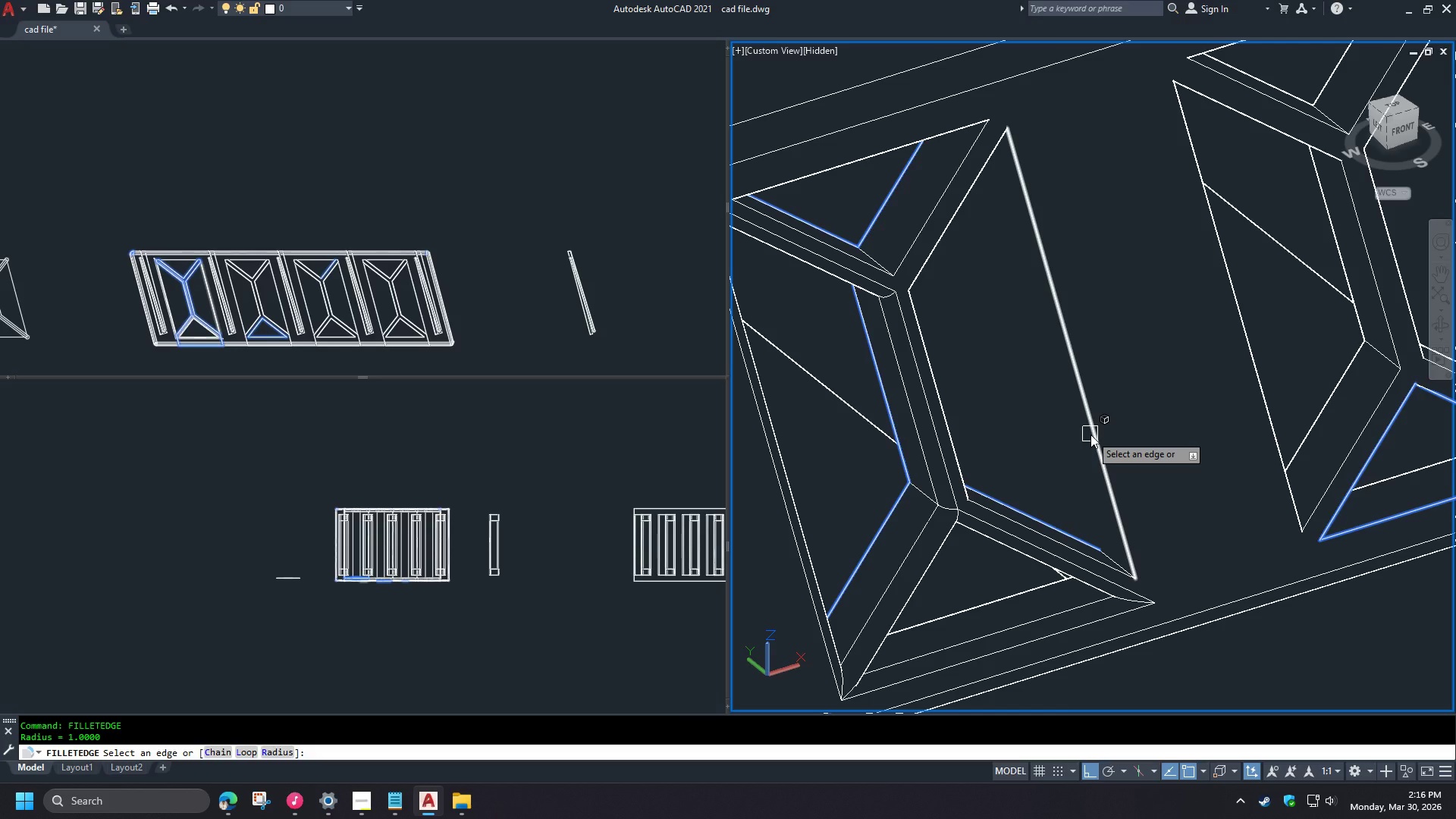 
key(L)
 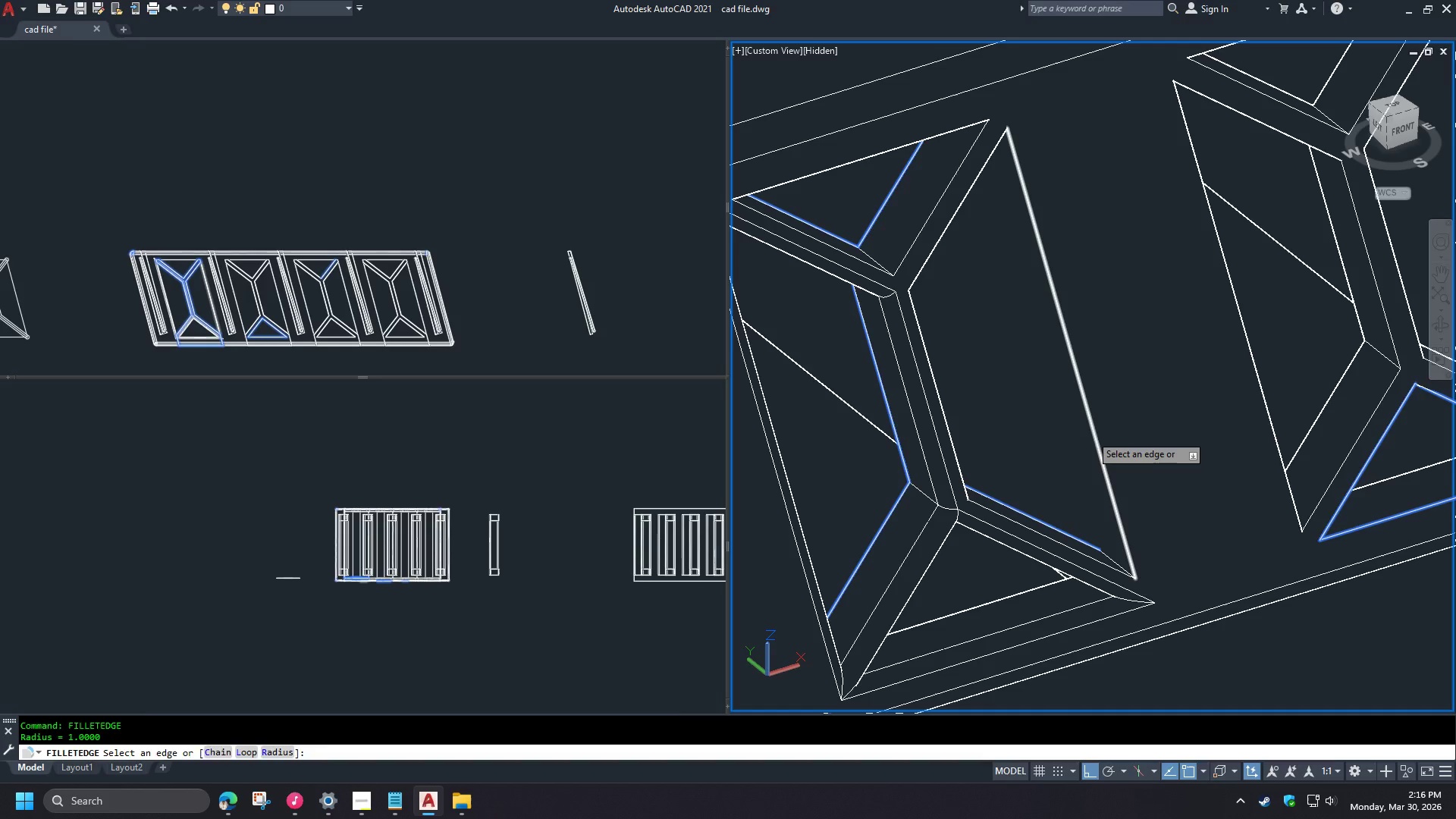 
key(Space)
 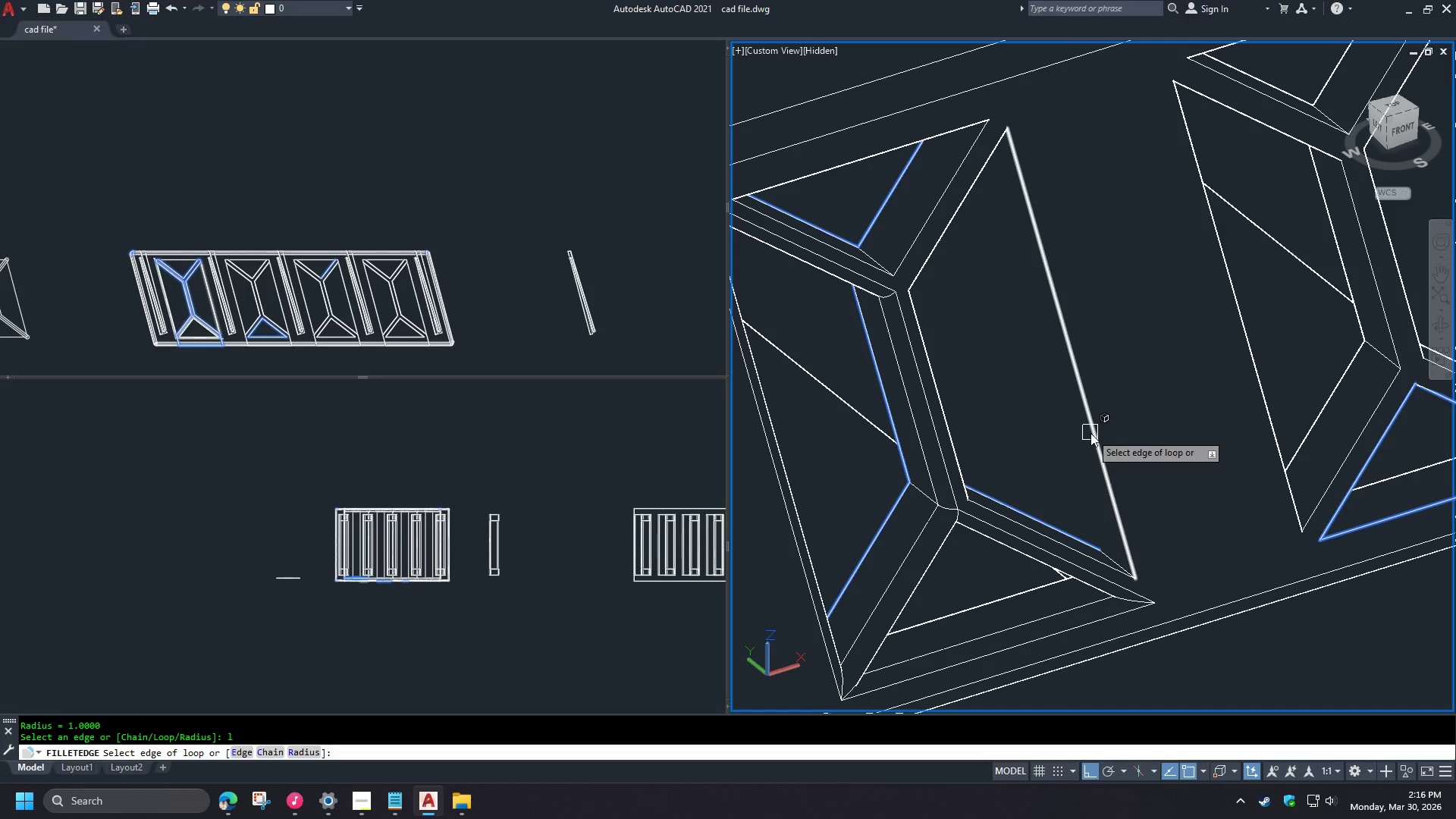 
left_click([1090, 433])
 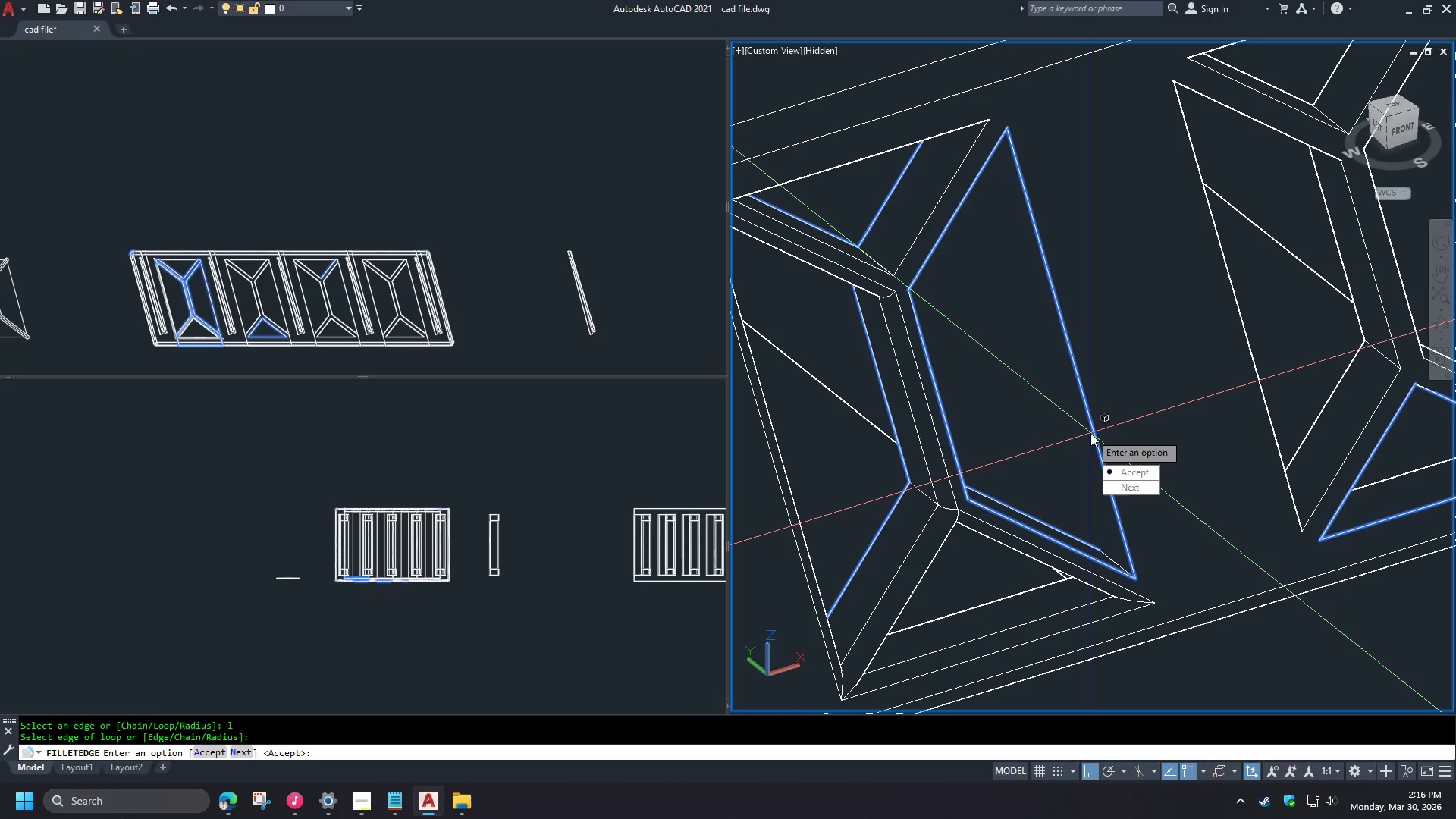 
key(Space)
 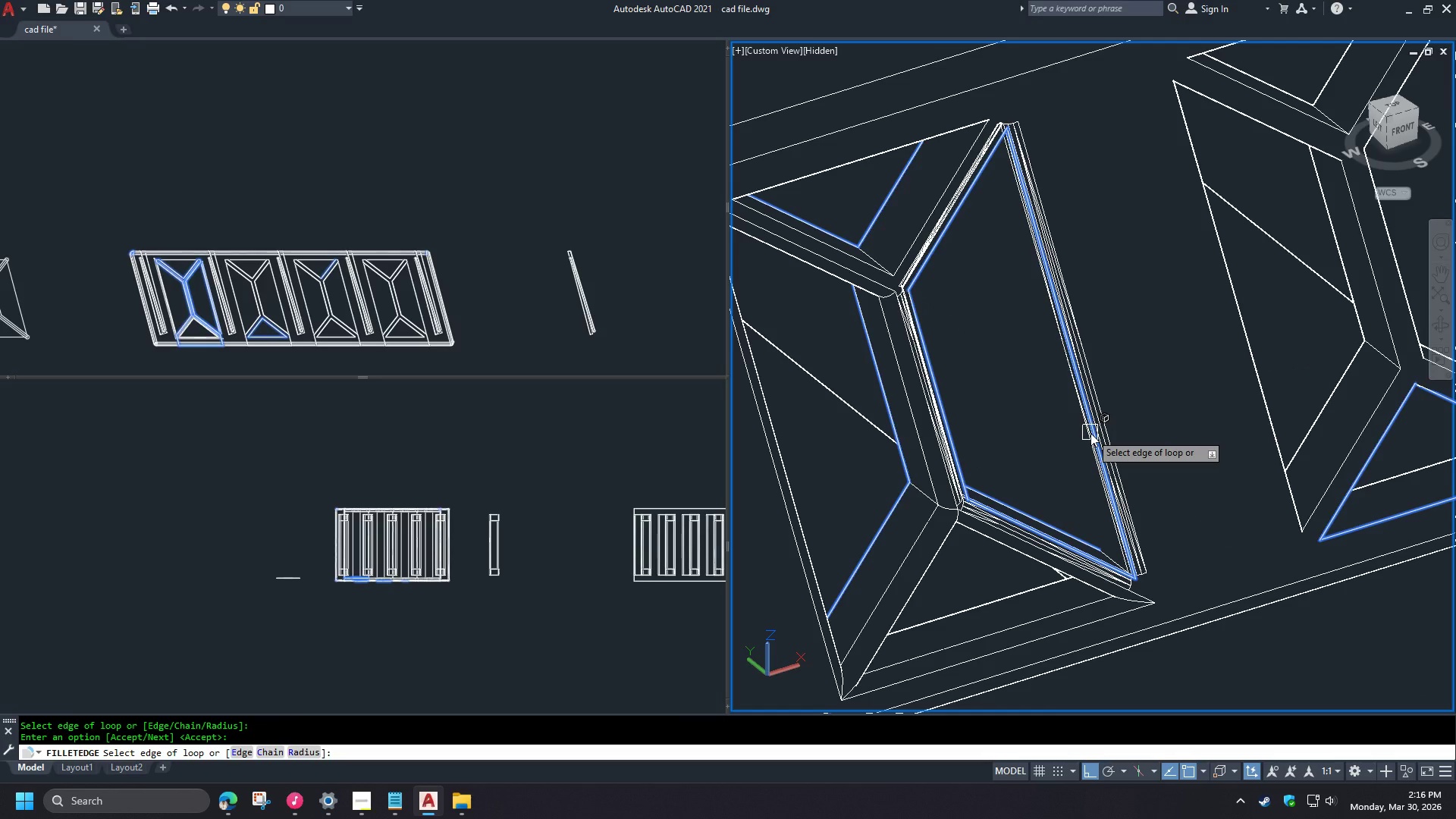 
key(Space)
 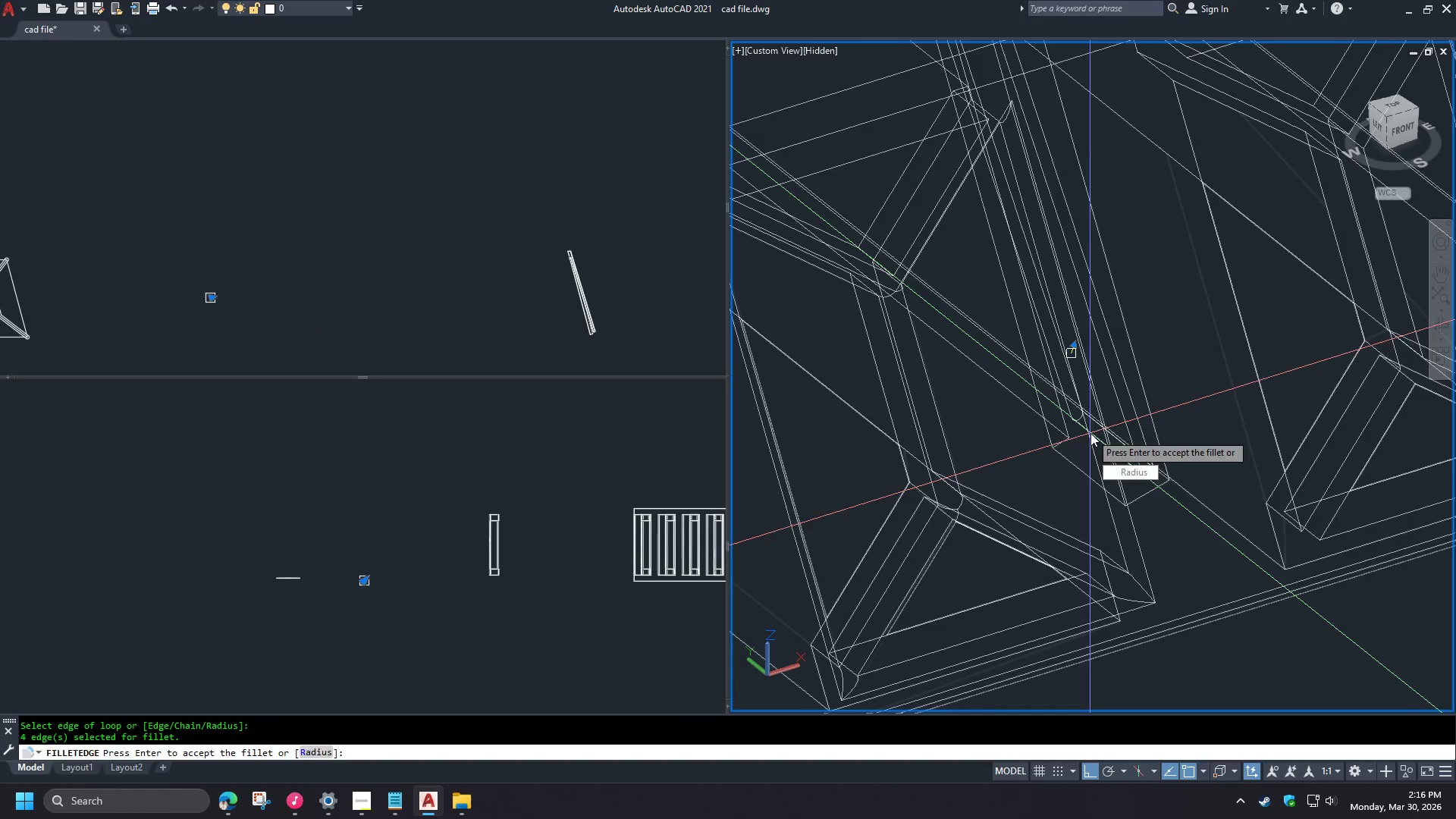 
key(Space)
 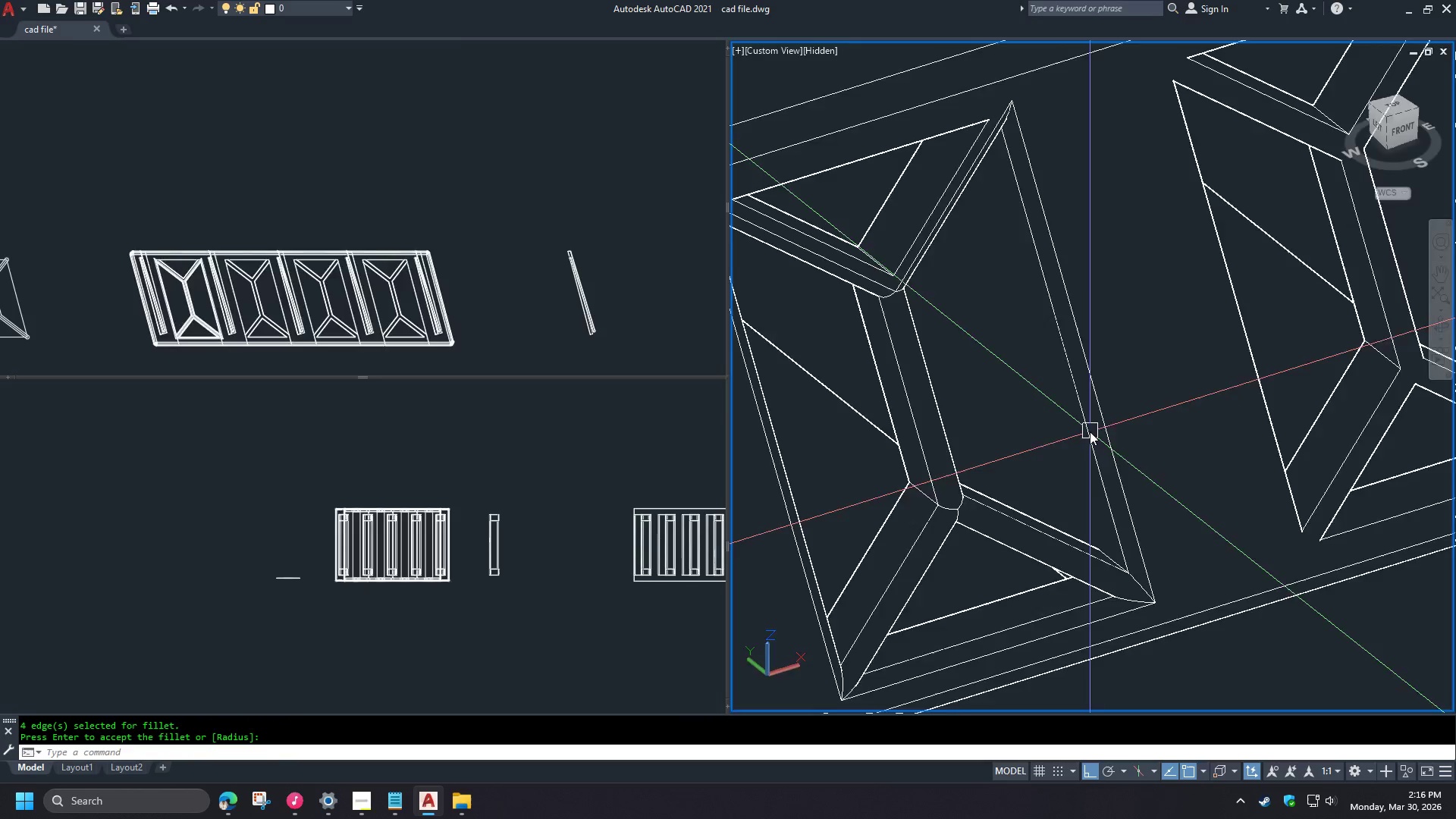 
hold_key(key=ShiftLeft, duration=1.5)
 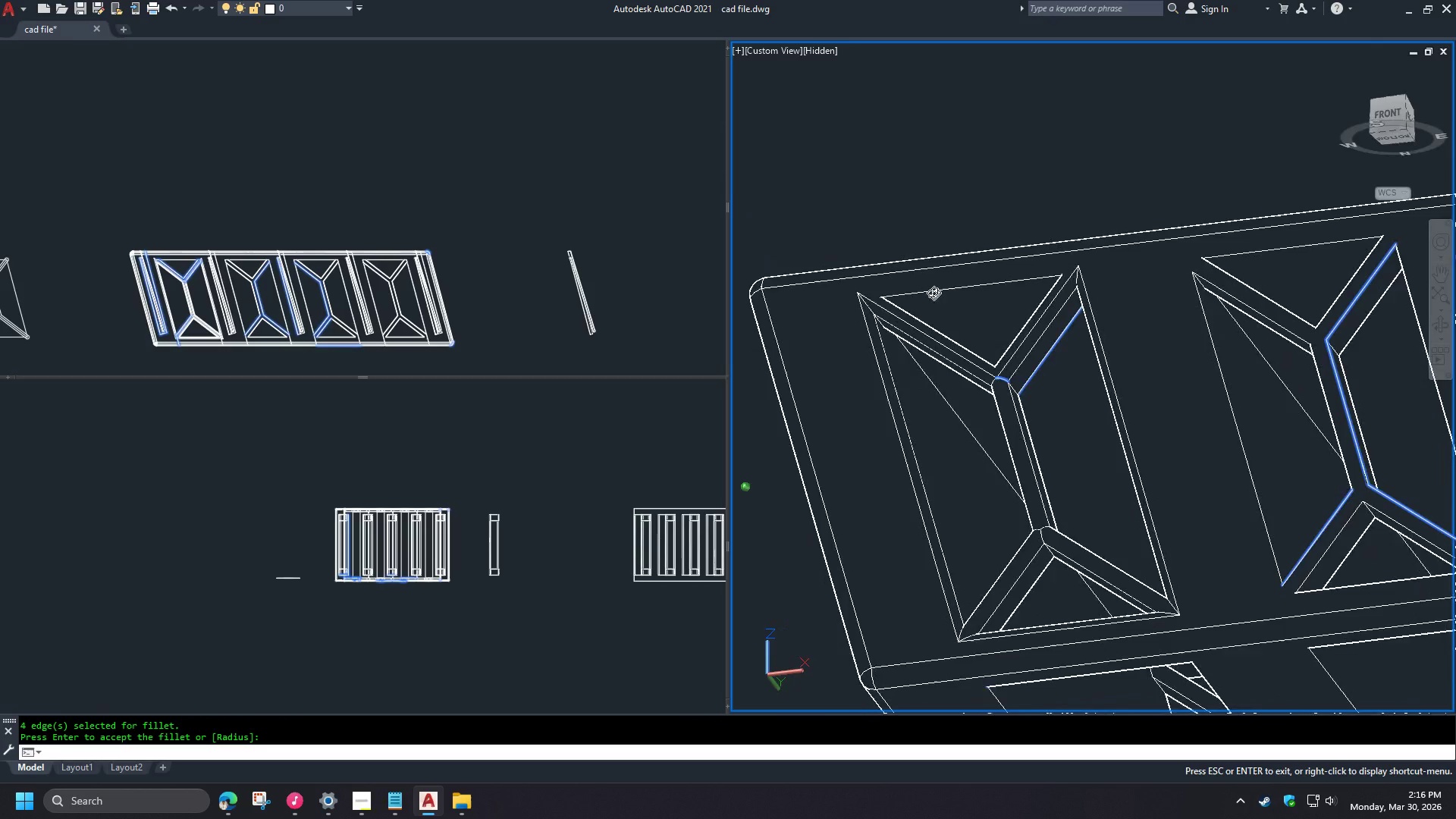 
hold_key(key=ShiftLeft, duration=1.51)
 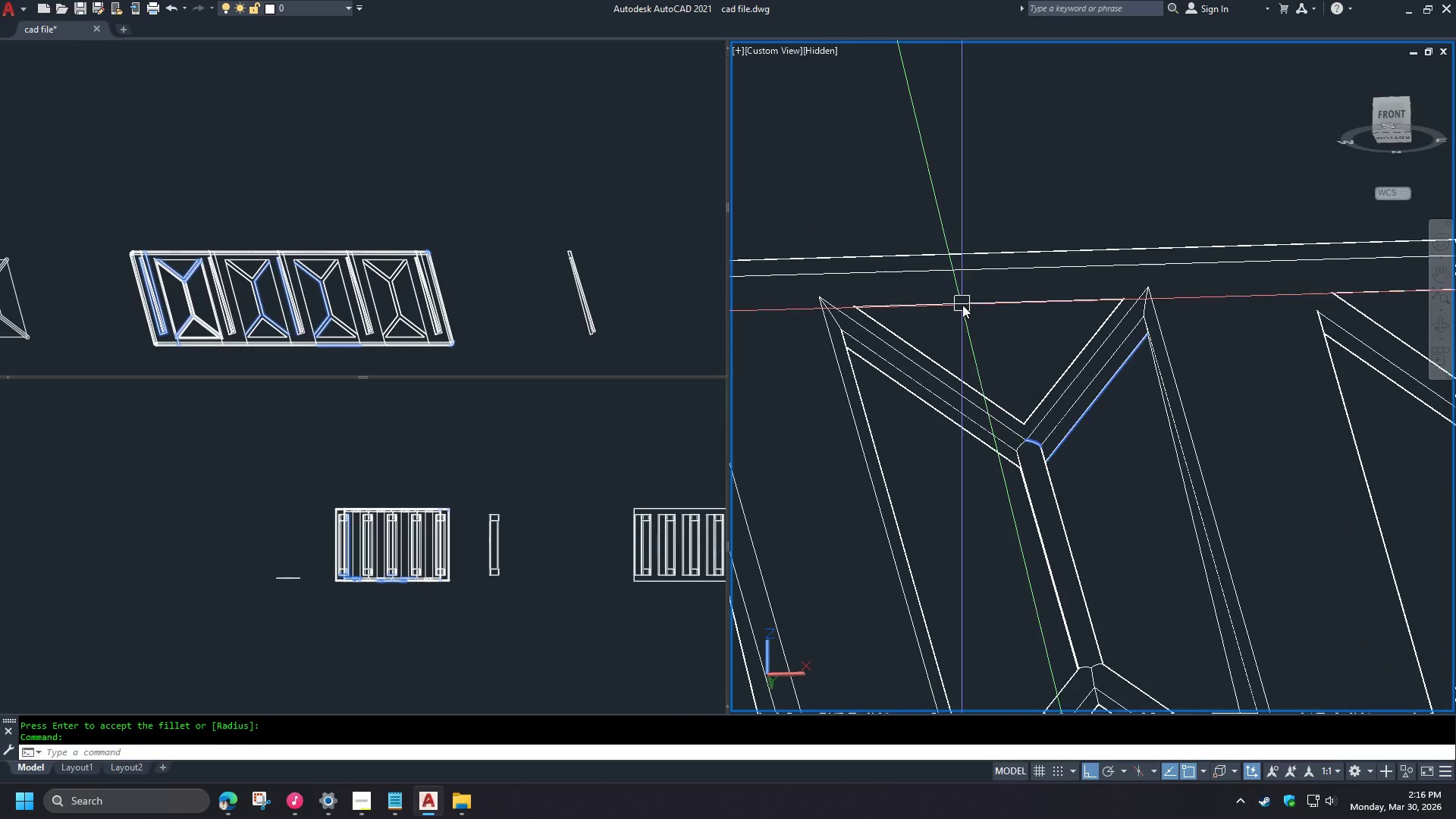 
scroll: coordinate [1088, 431], scroll_direction: down, amount: 1.0
 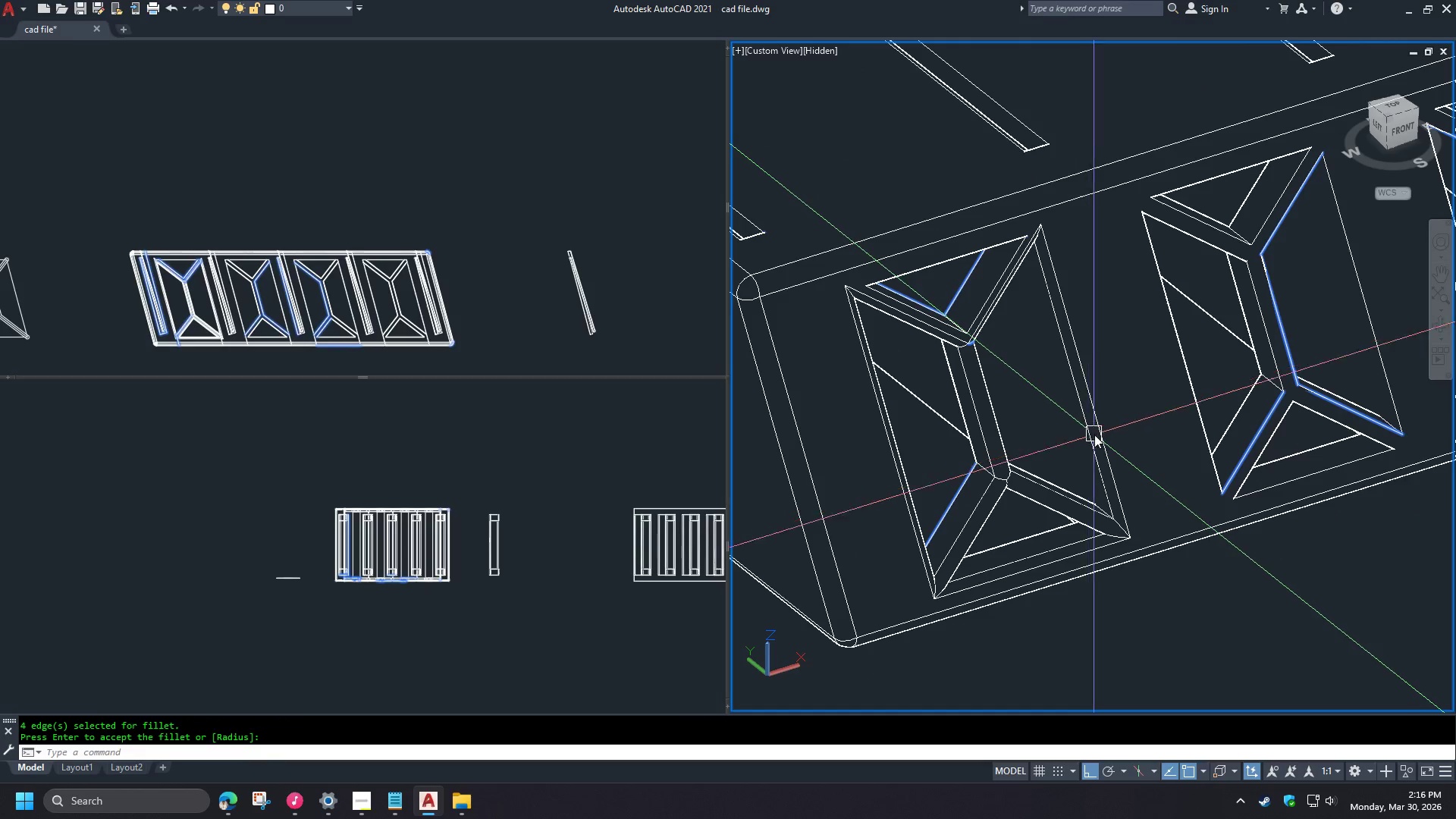 
hold_key(key=ShiftLeft, duration=0.33)
 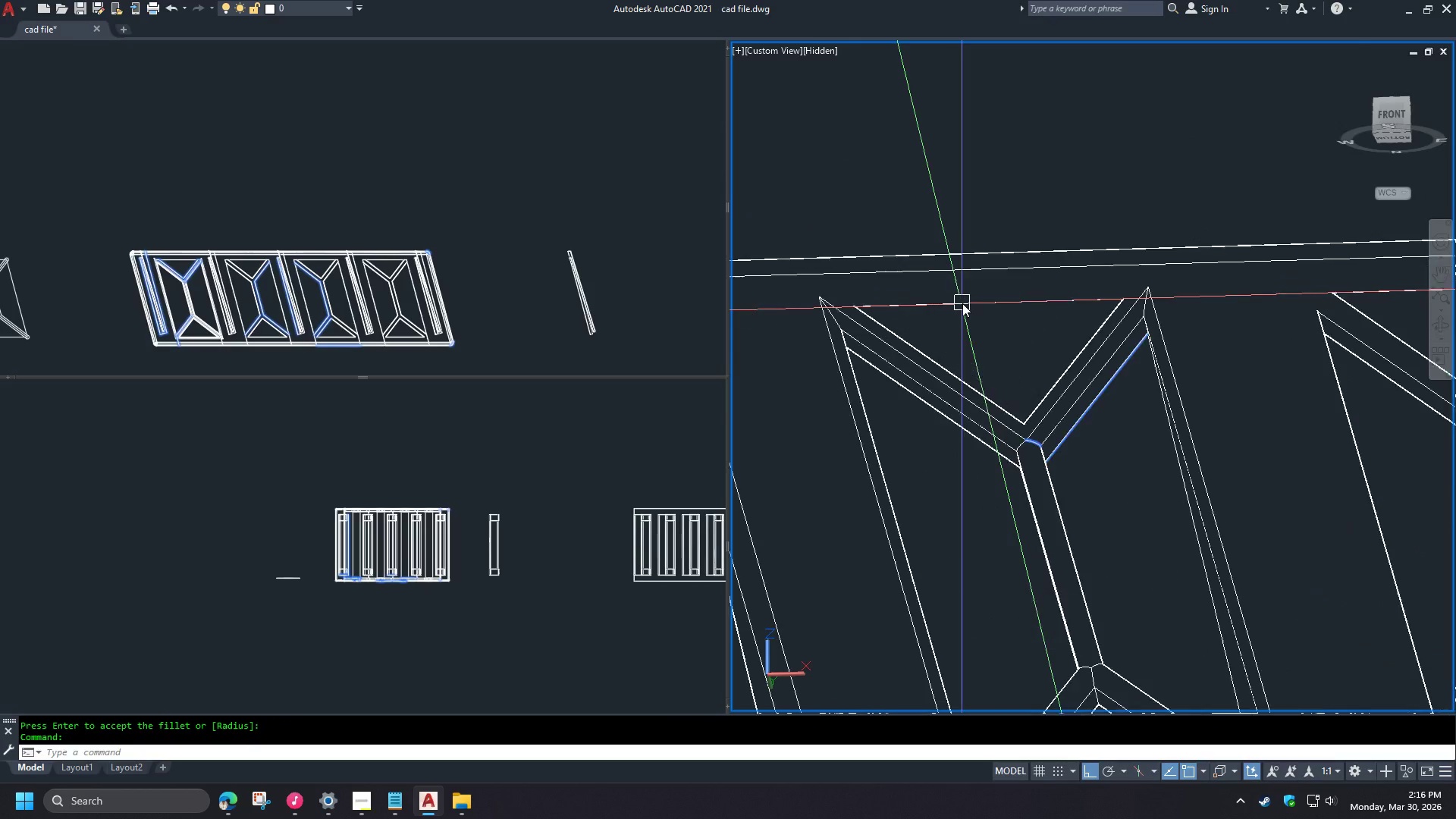 
key(Space)
 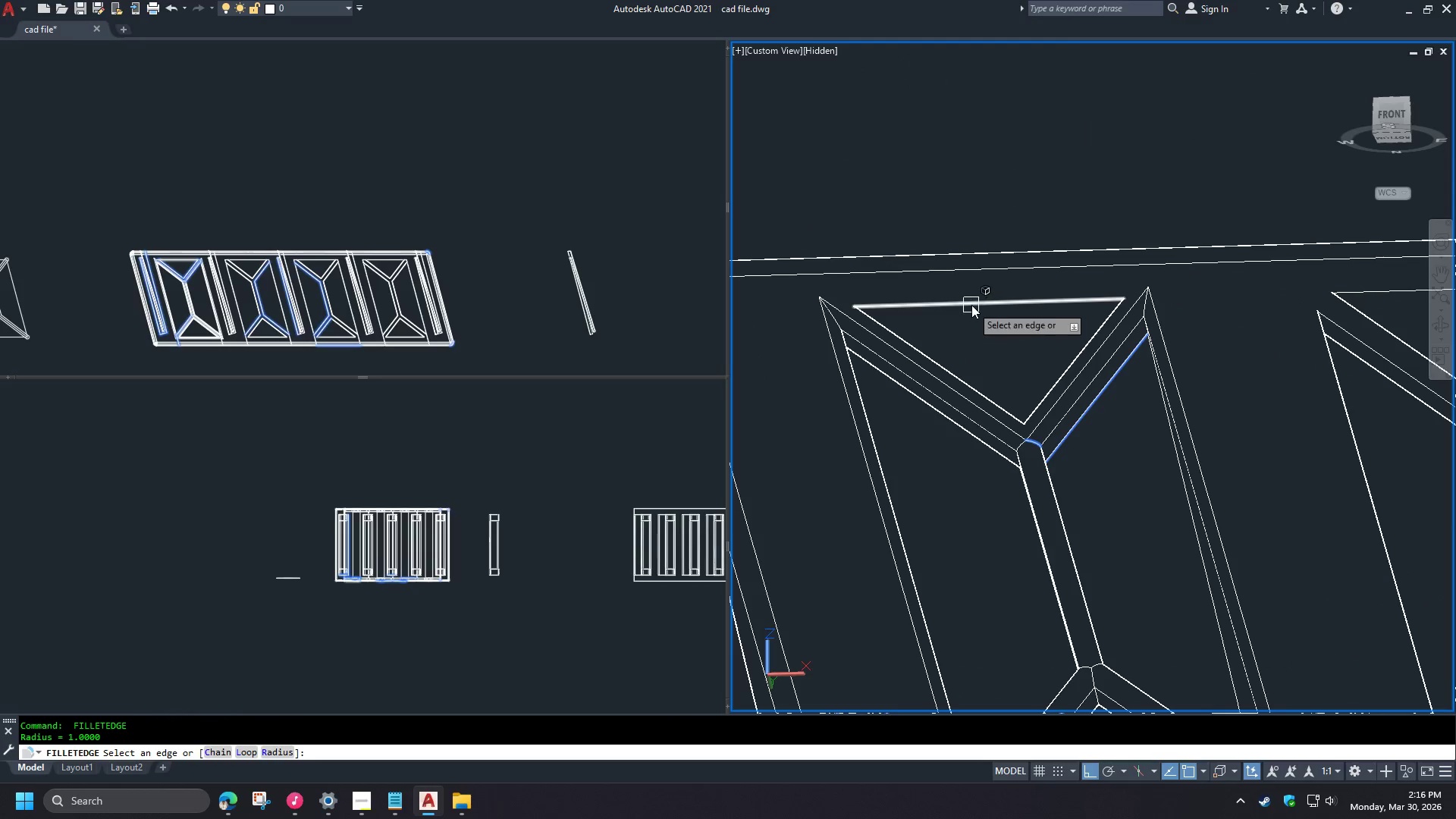 
left_click([971, 304])
 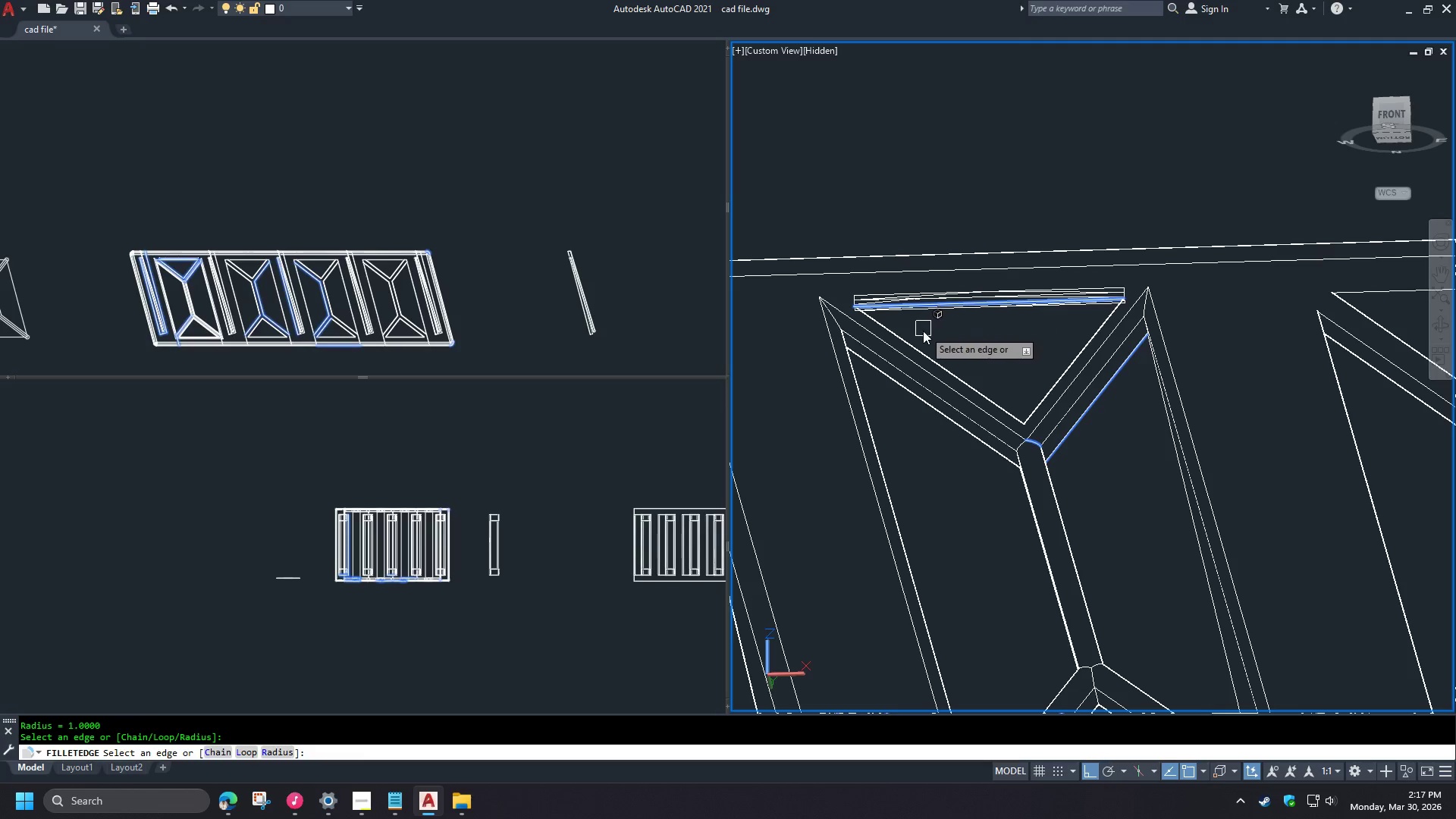 
scroll: coordinate [962, 303], scroll_direction: up, amount: 1.0
 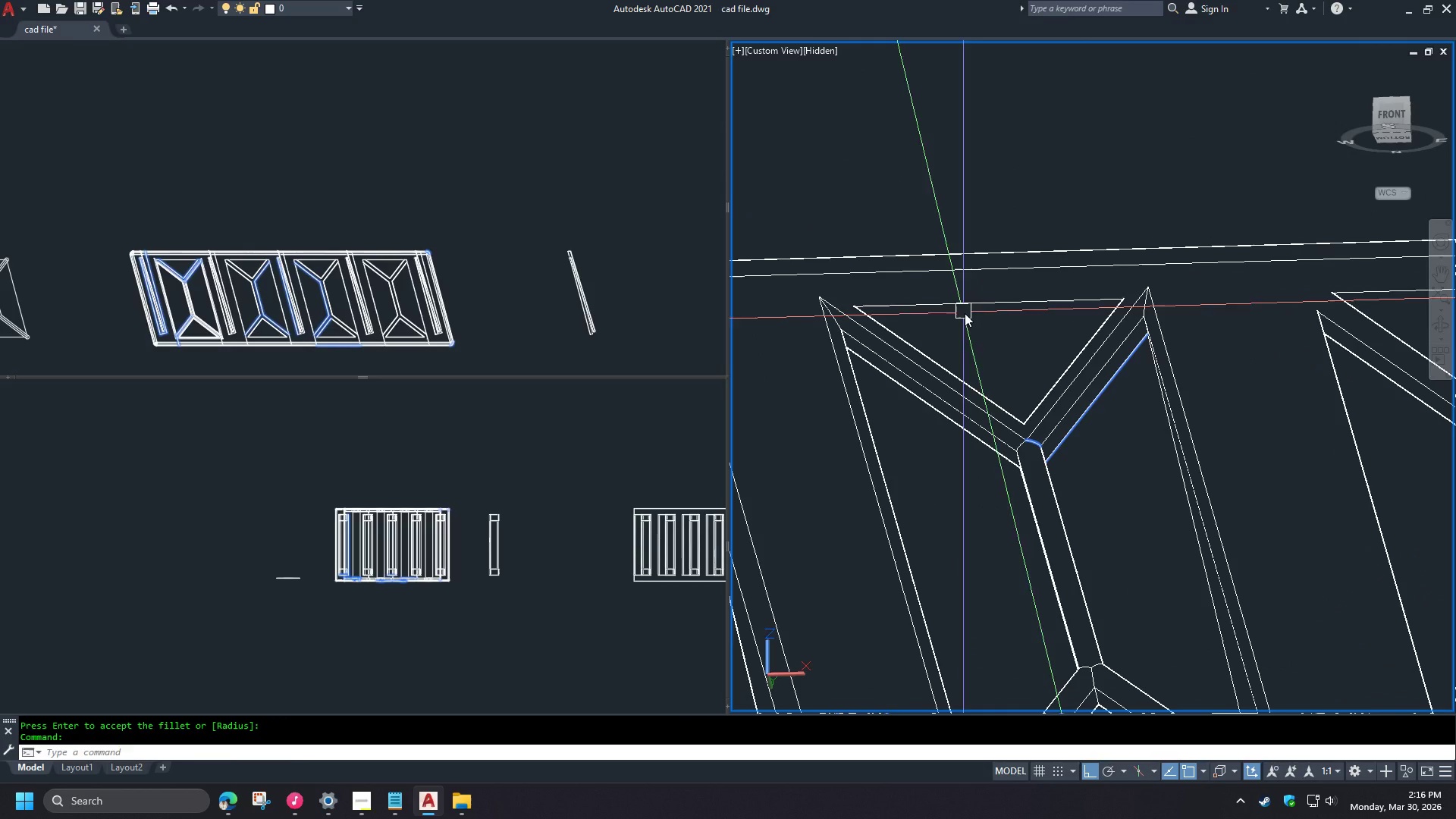 
left_click([912, 339])
 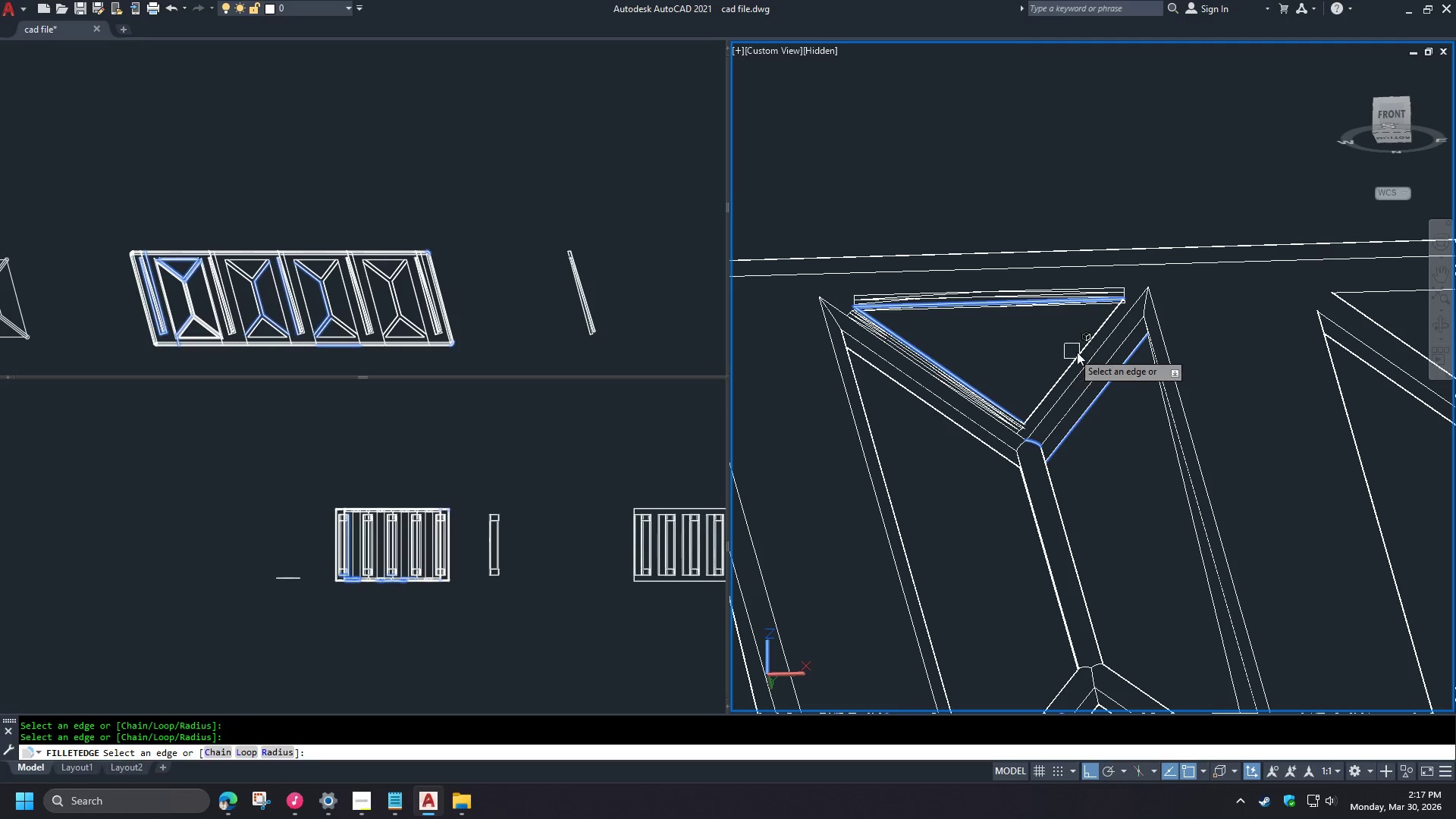 
left_click([1084, 351])
 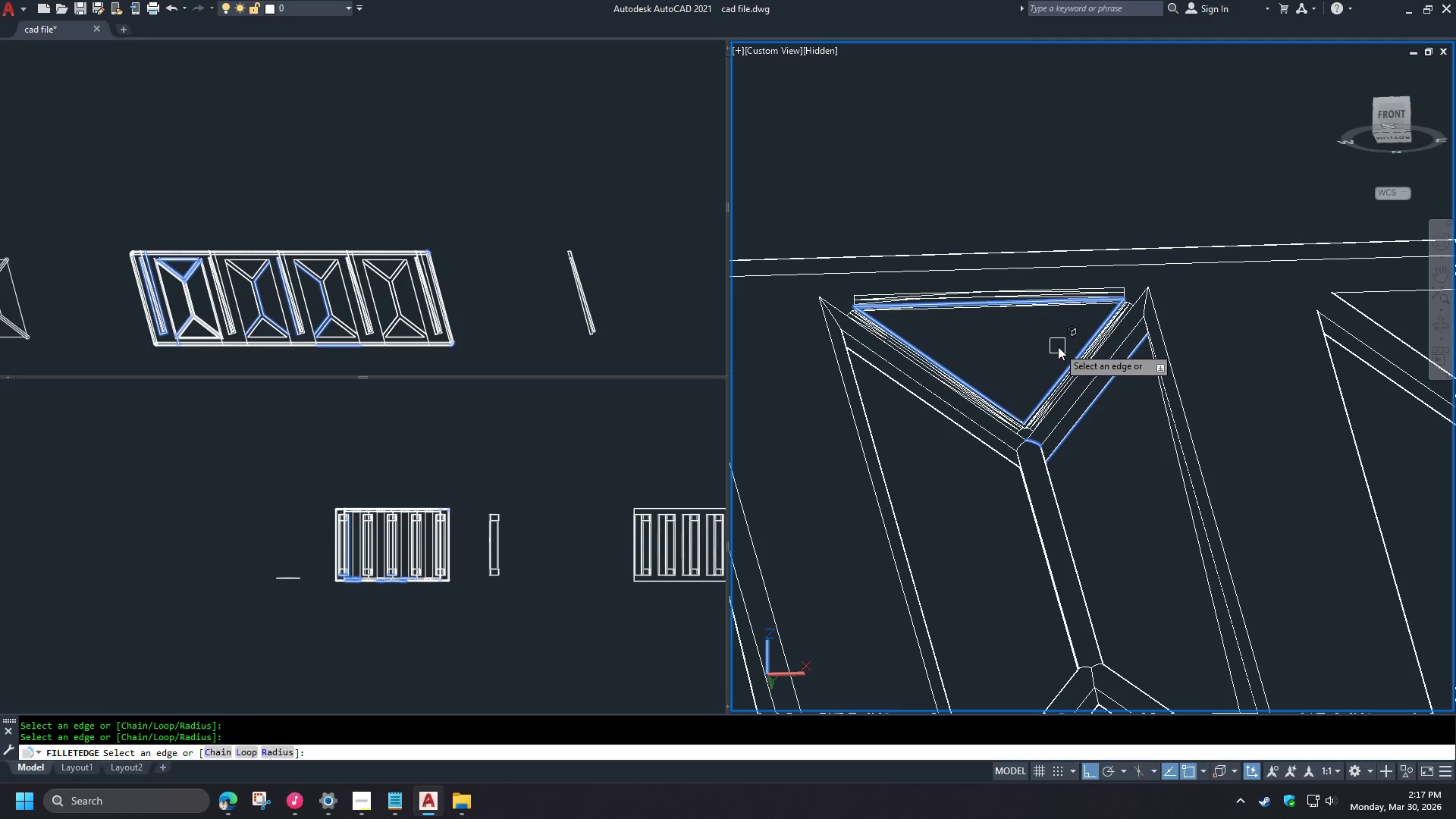 
key(Space)
 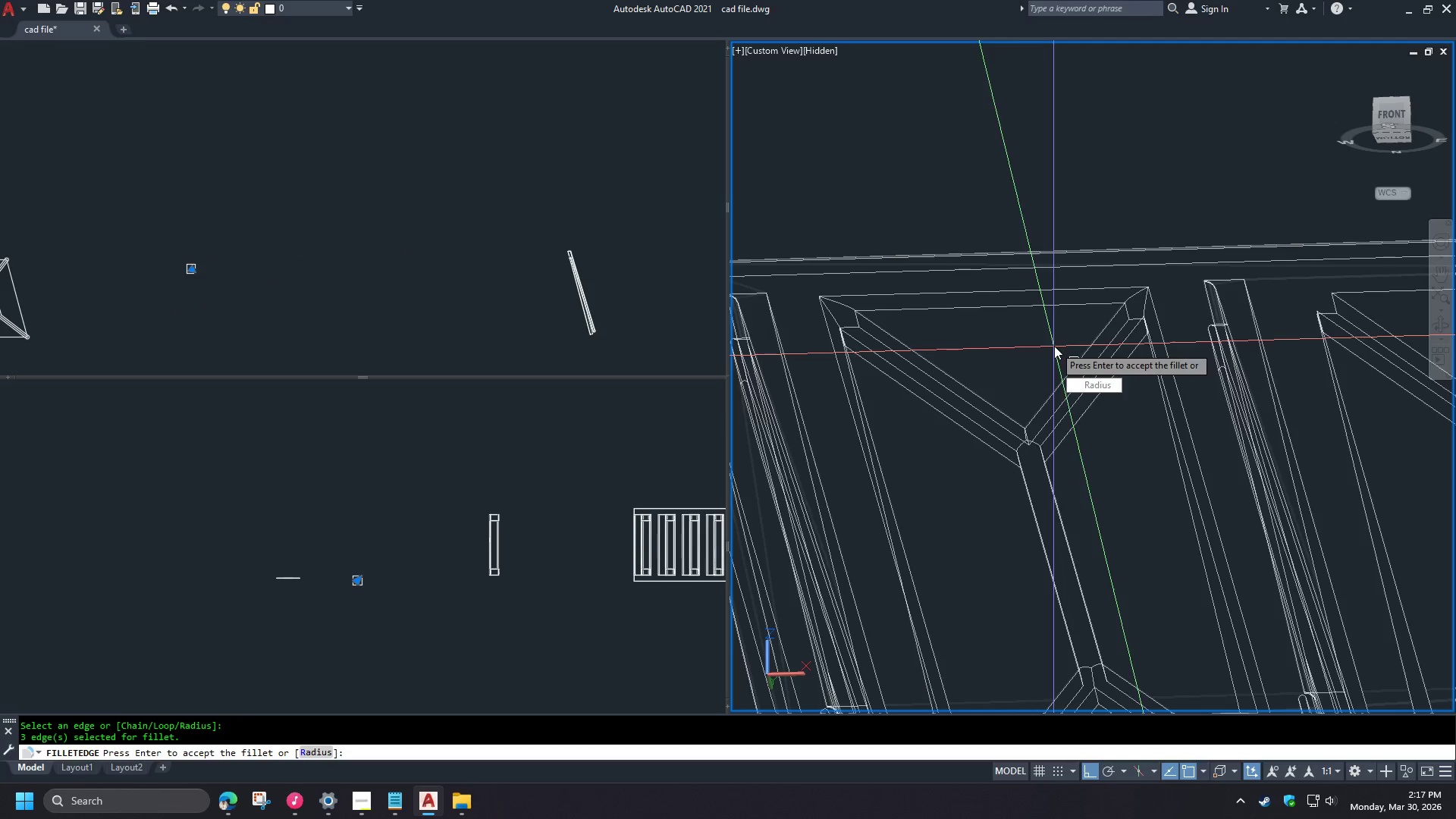 
key(Space)
 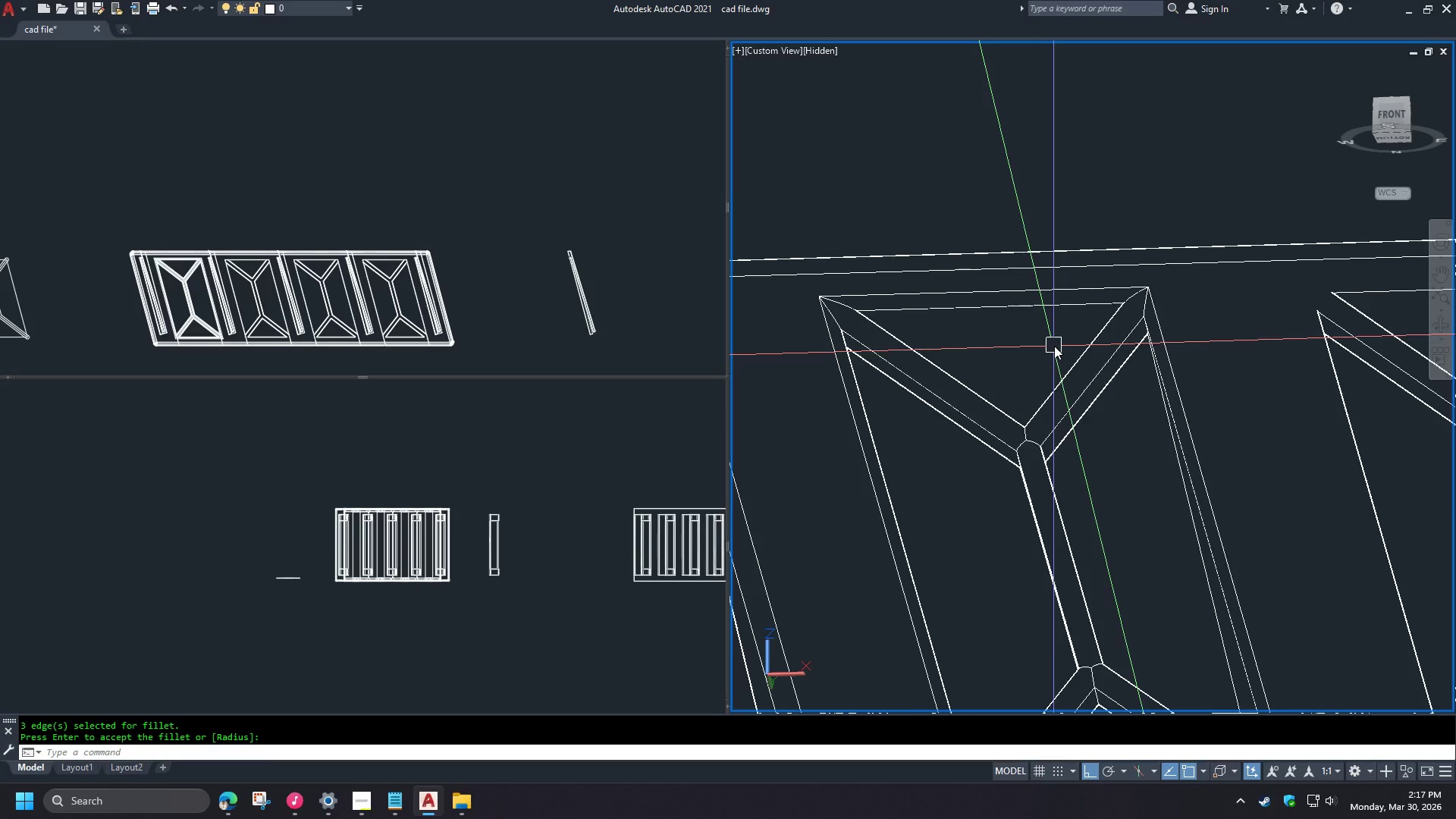 
hold_key(key=ShiftLeft, duration=1.5)
 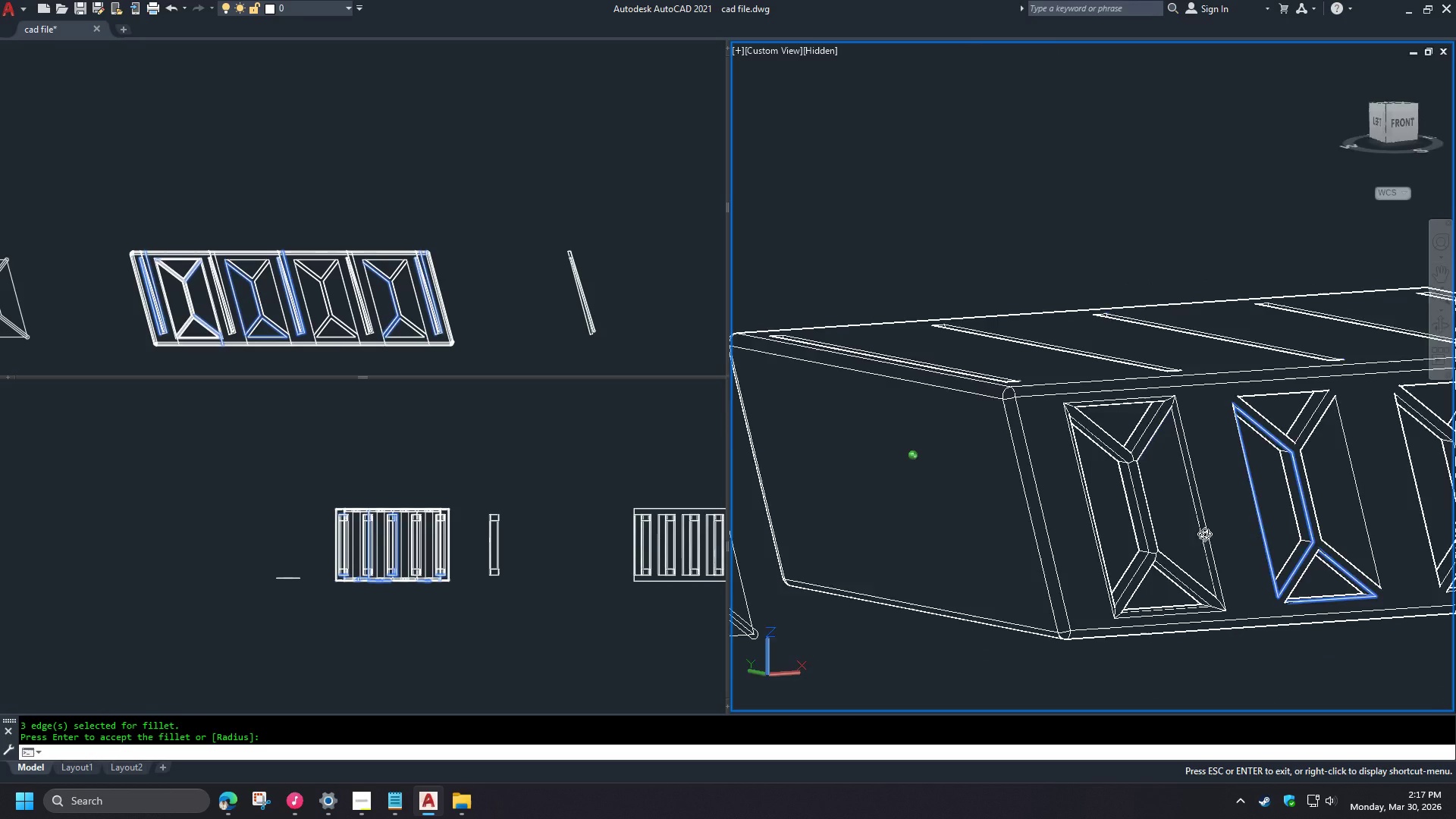 
hold_key(key=ShiftLeft, duration=1.49)
 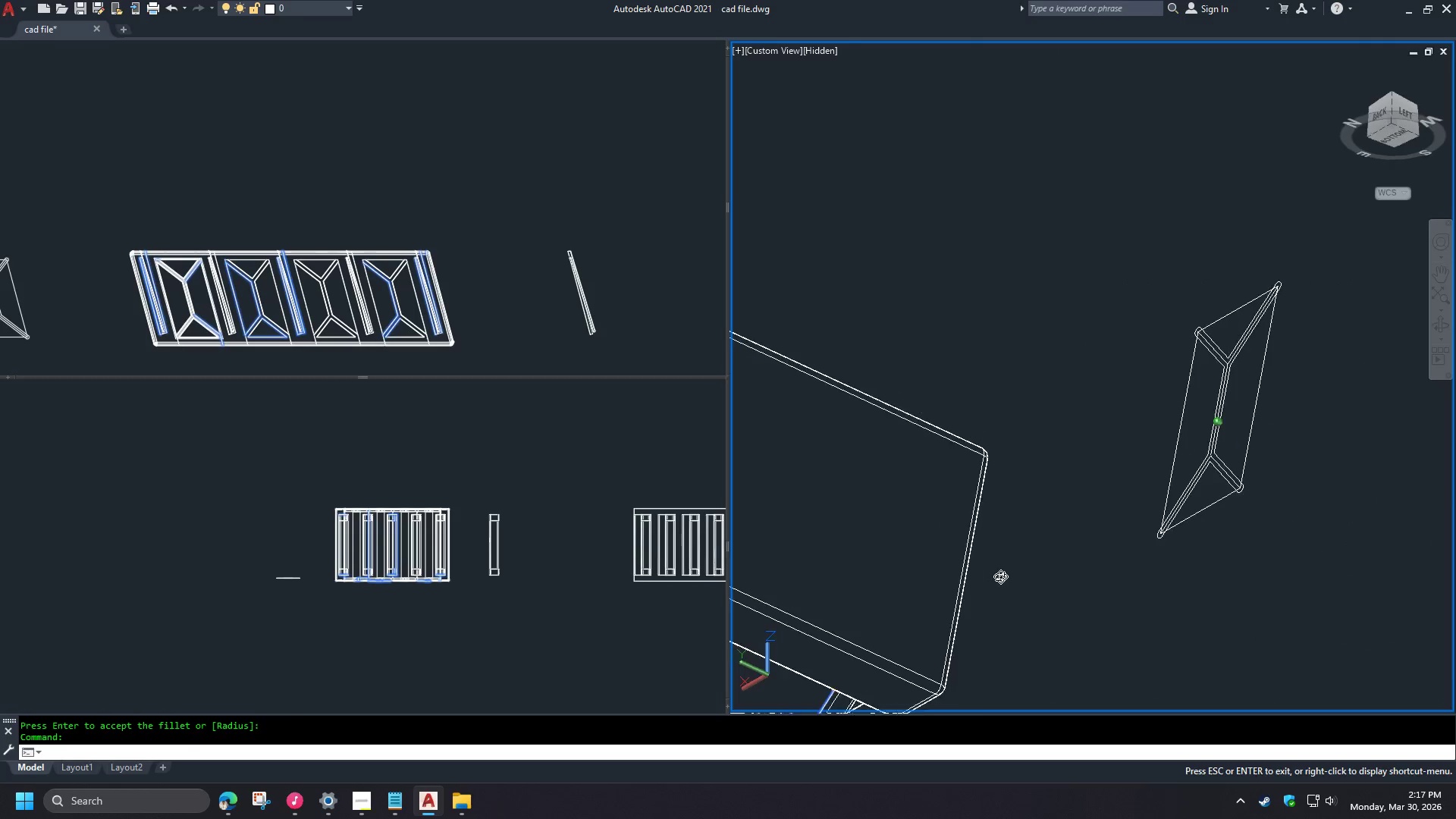 
scroll: coordinate [1054, 346], scroll_direction: down, amount: 2.0
 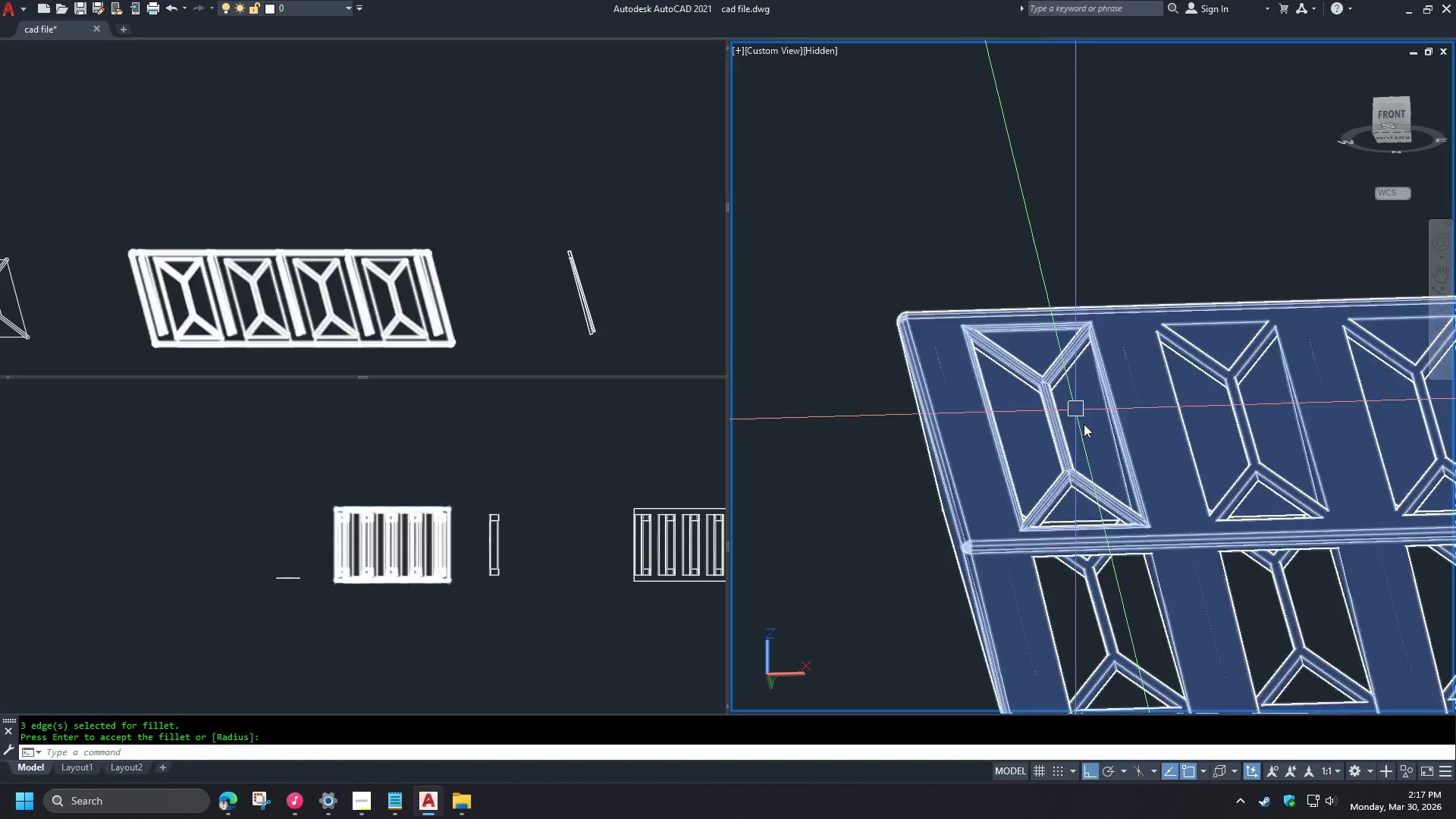 
hold_key(key=ShiftLeft, duration=1.51)
 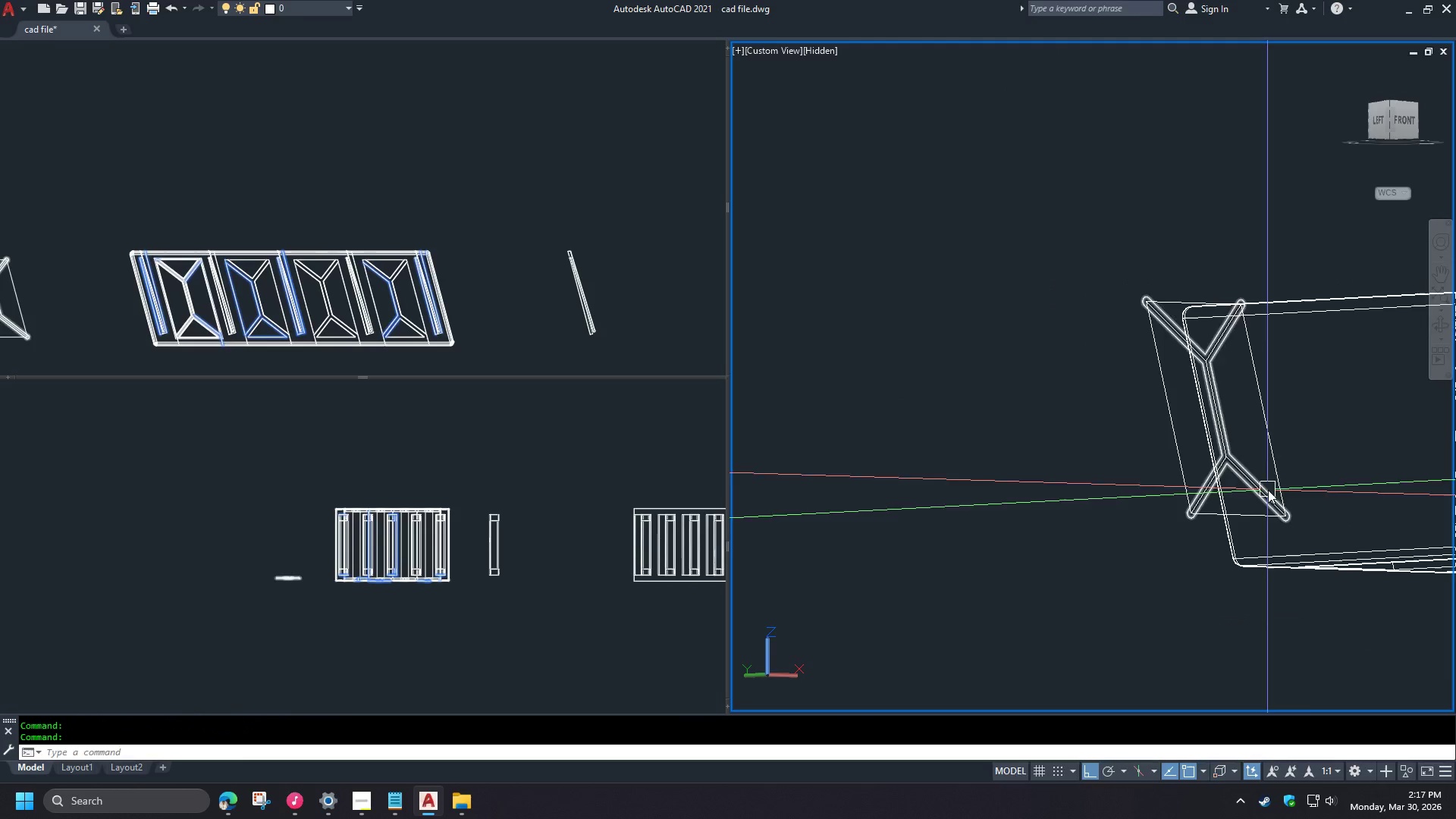 
hold_key(key=ShiftLeft, duration=0.44)
 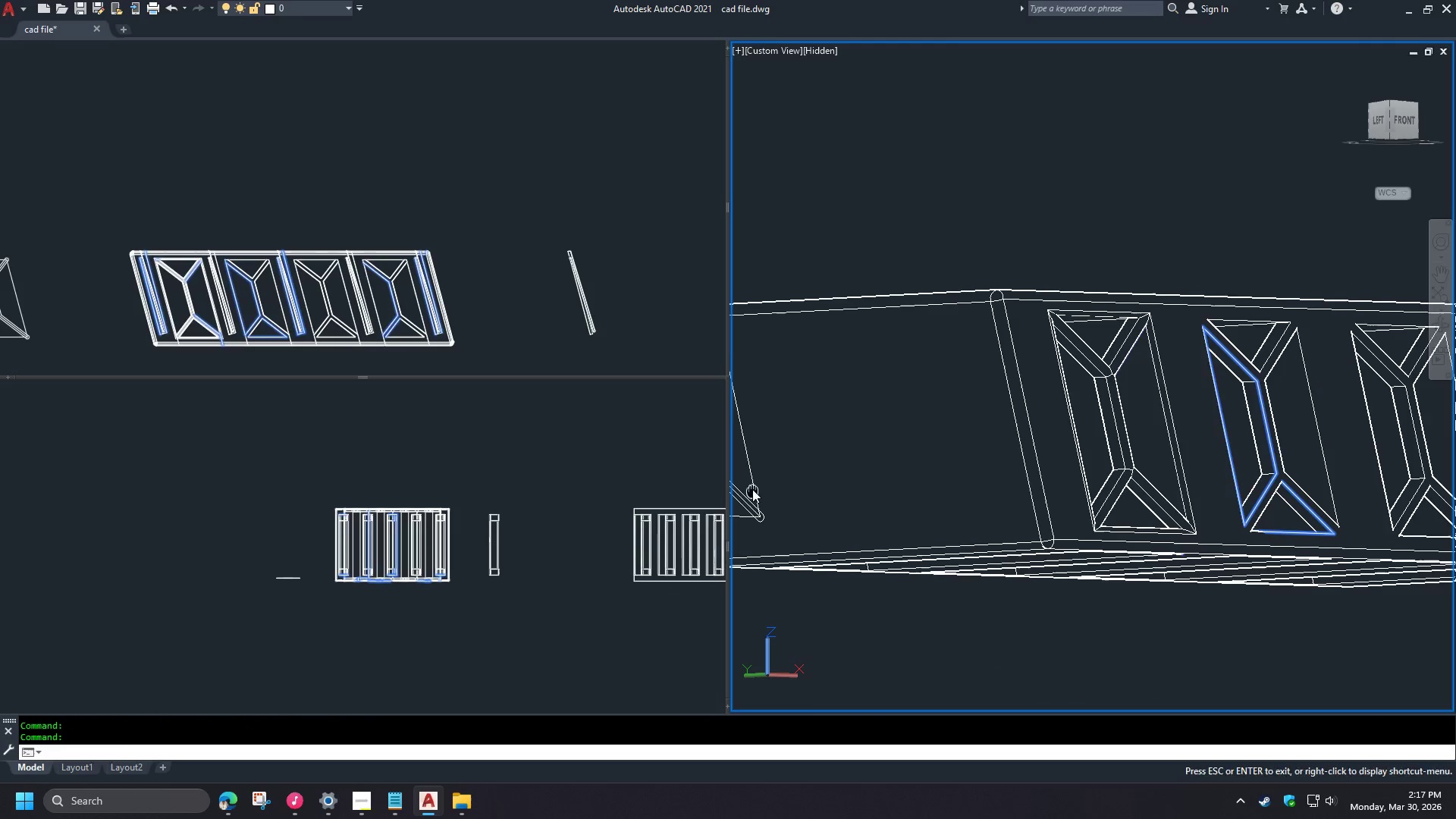 
hold_key(key=ShiftLeft, duration=1.44)
 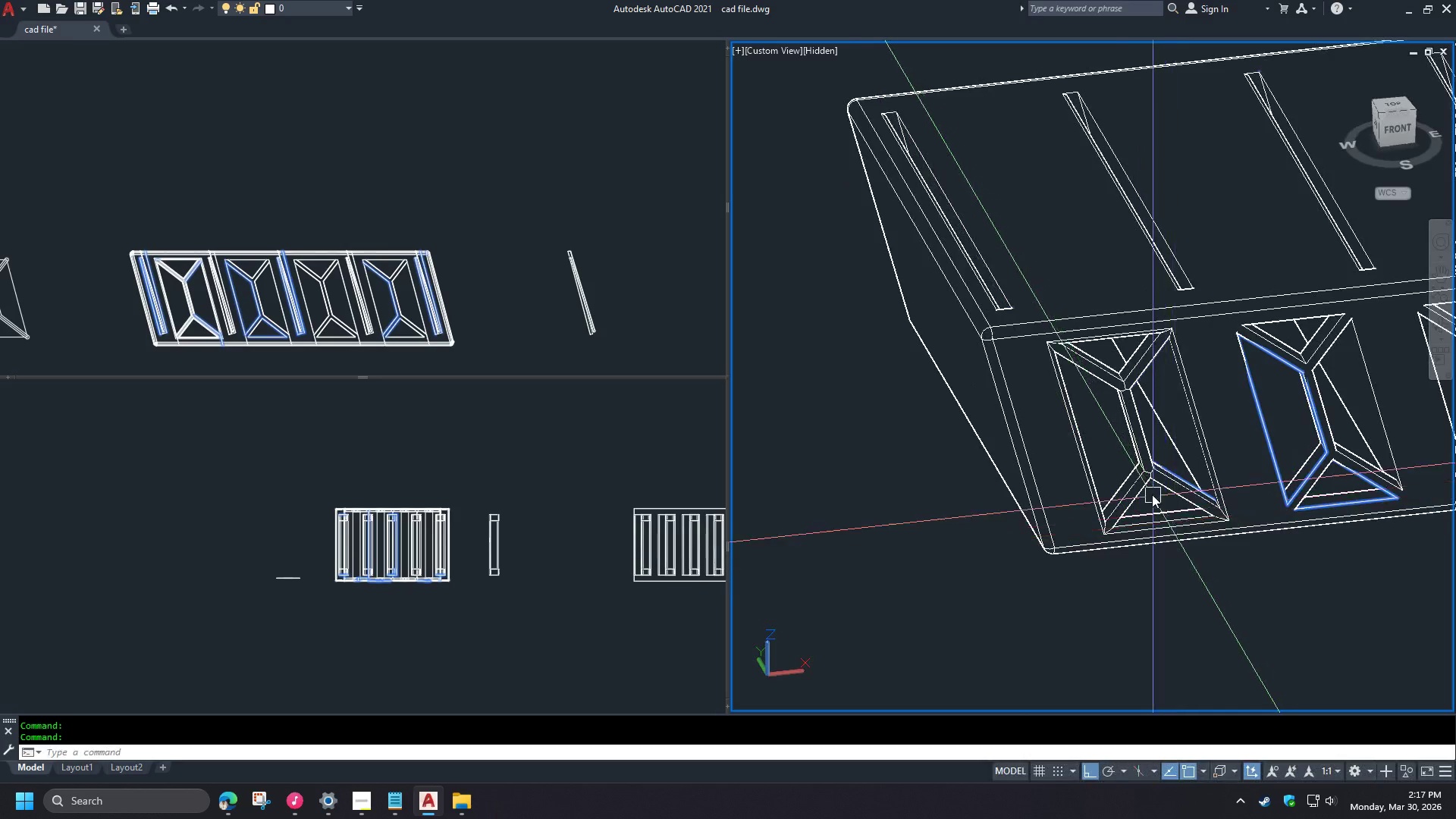 
scroll: coordinate [1088, 466], scroll_direction: up, amount: 4.0
 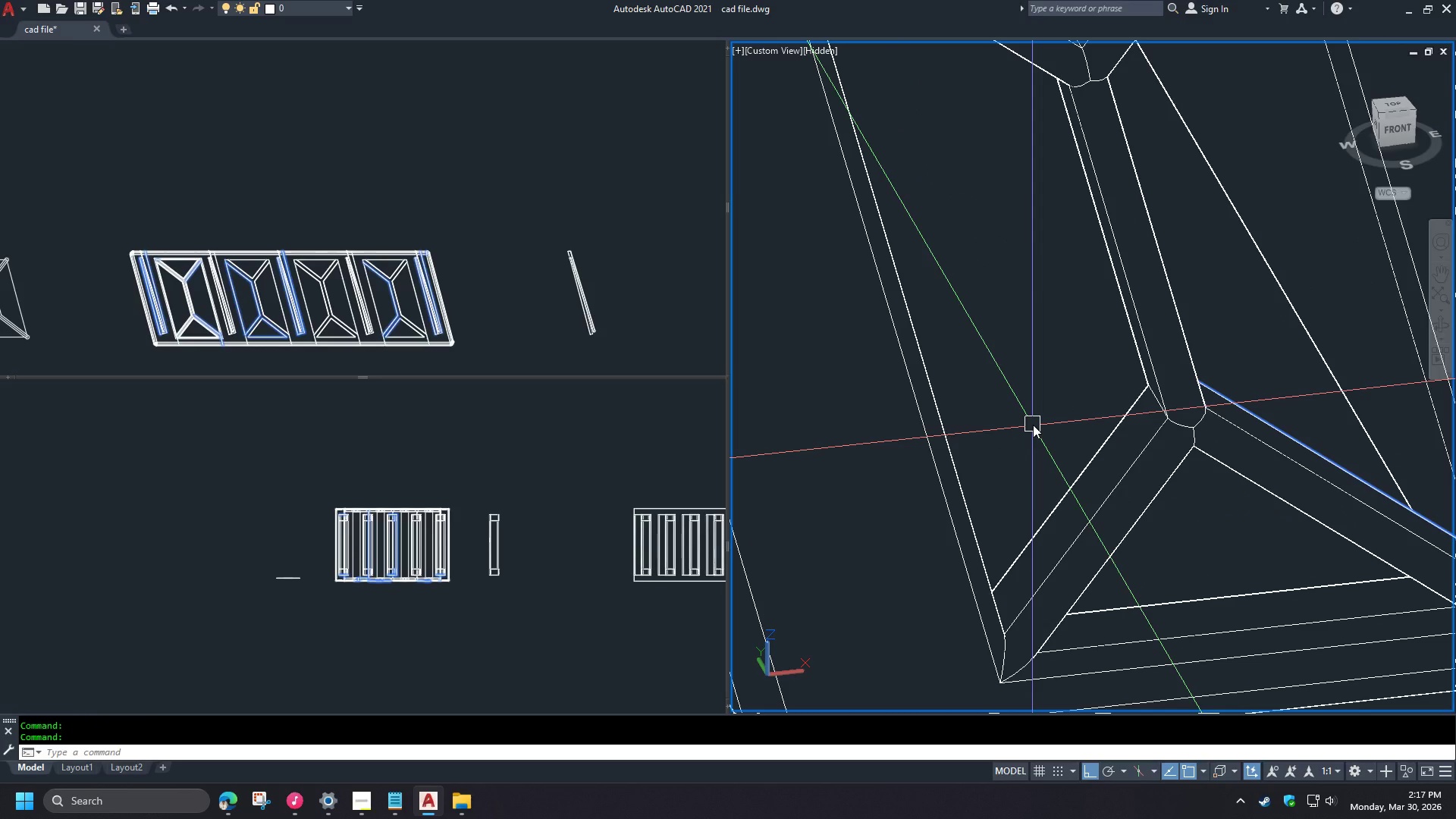 
type(fil)
key(Escape)
key(Escape)
 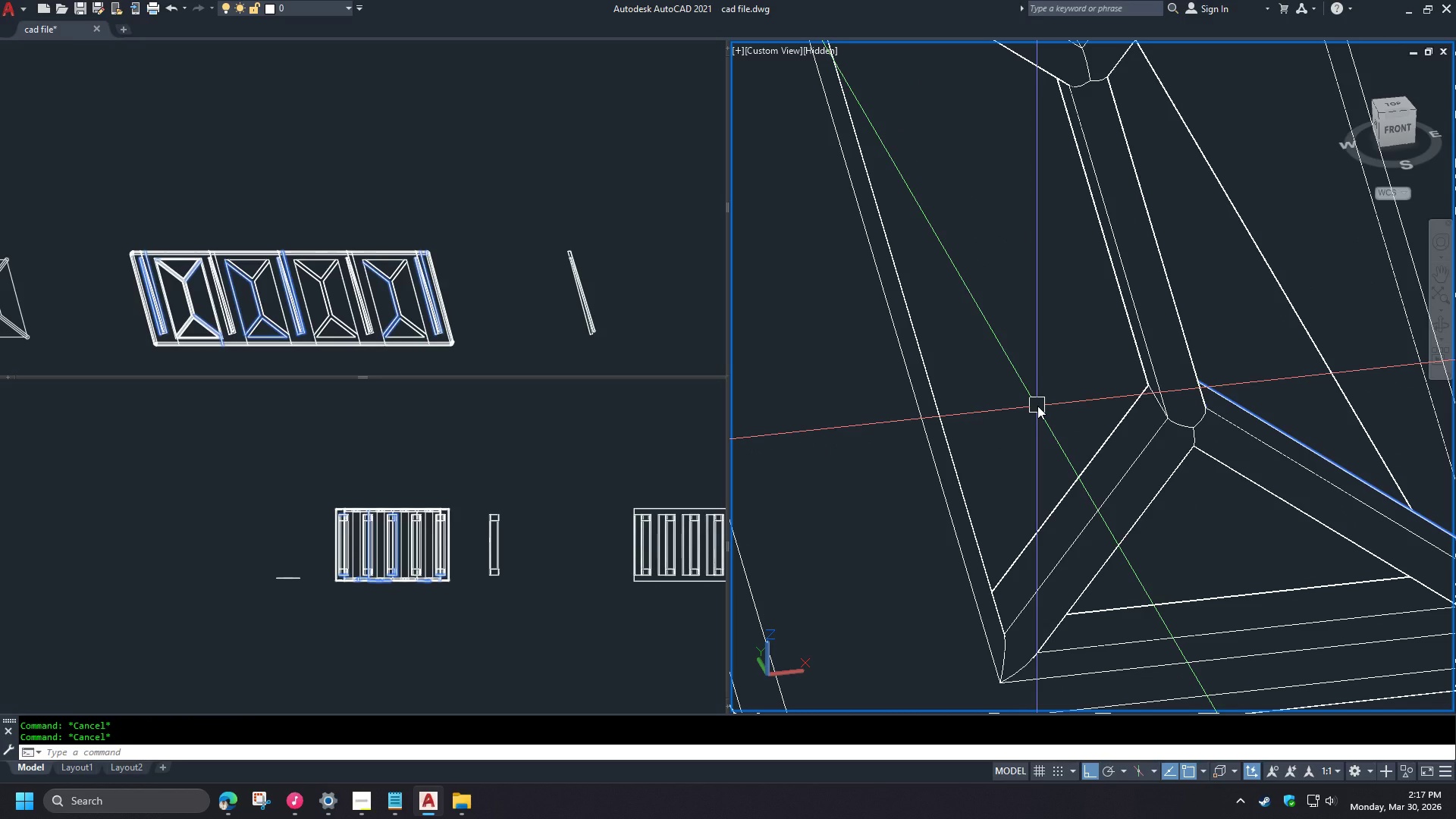 
hold_key(key=ShiftLeft, duration=1.5)
 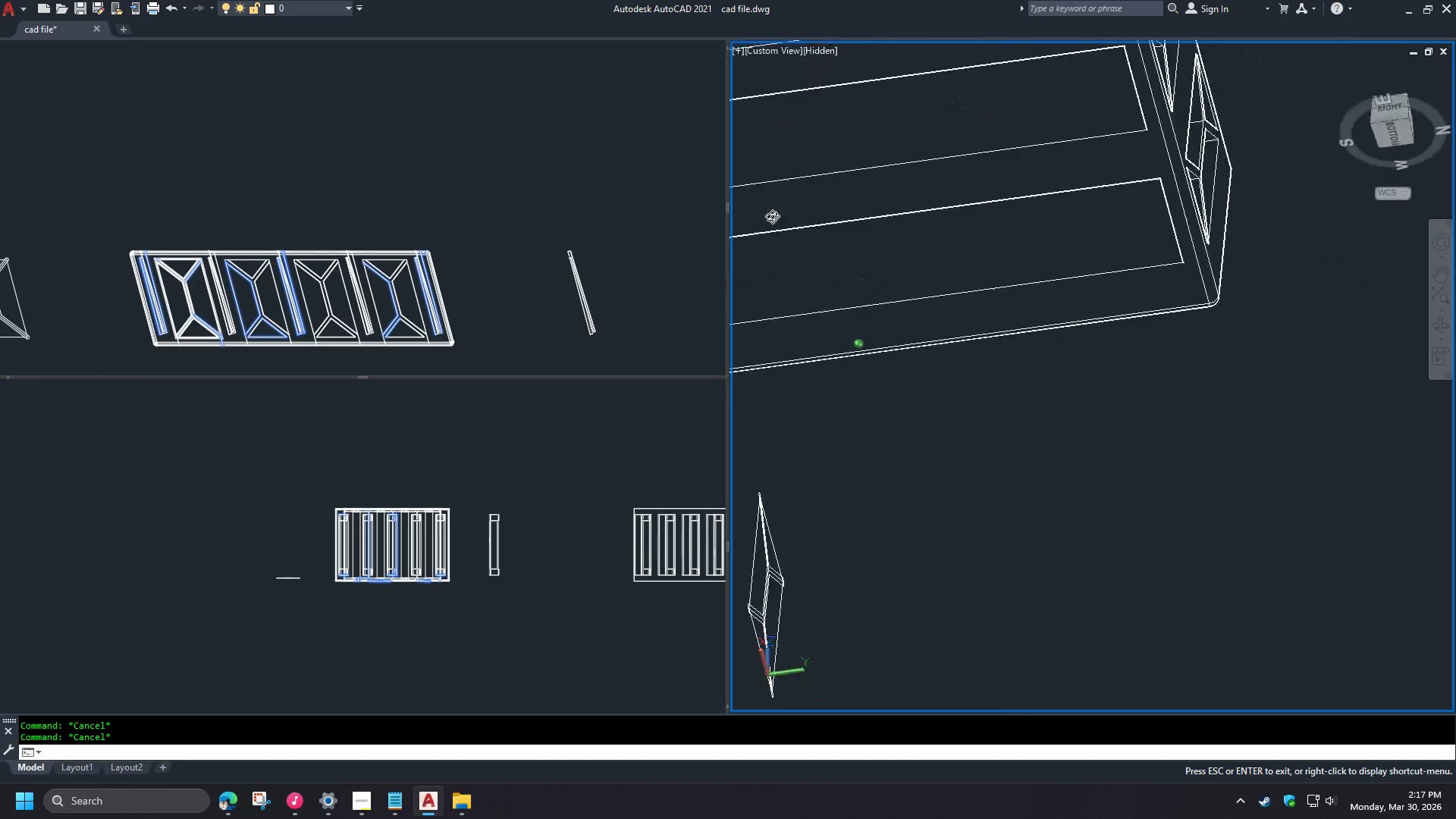 
hold_key(key=ShiftLeft, duration=1.3)
 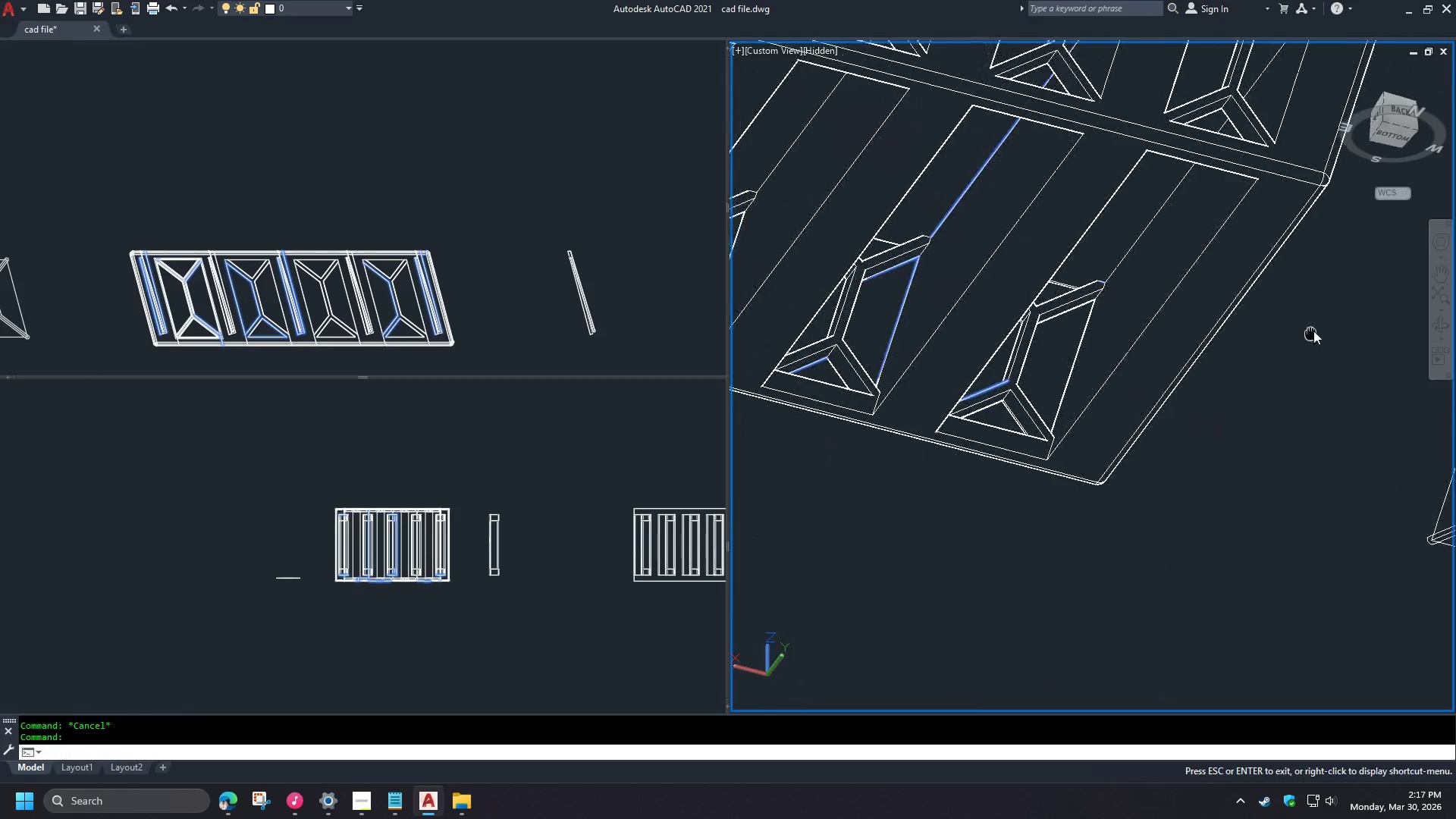 
scroll: coordinate [1037, 403], scroll_direction: down, amount: 3.0
 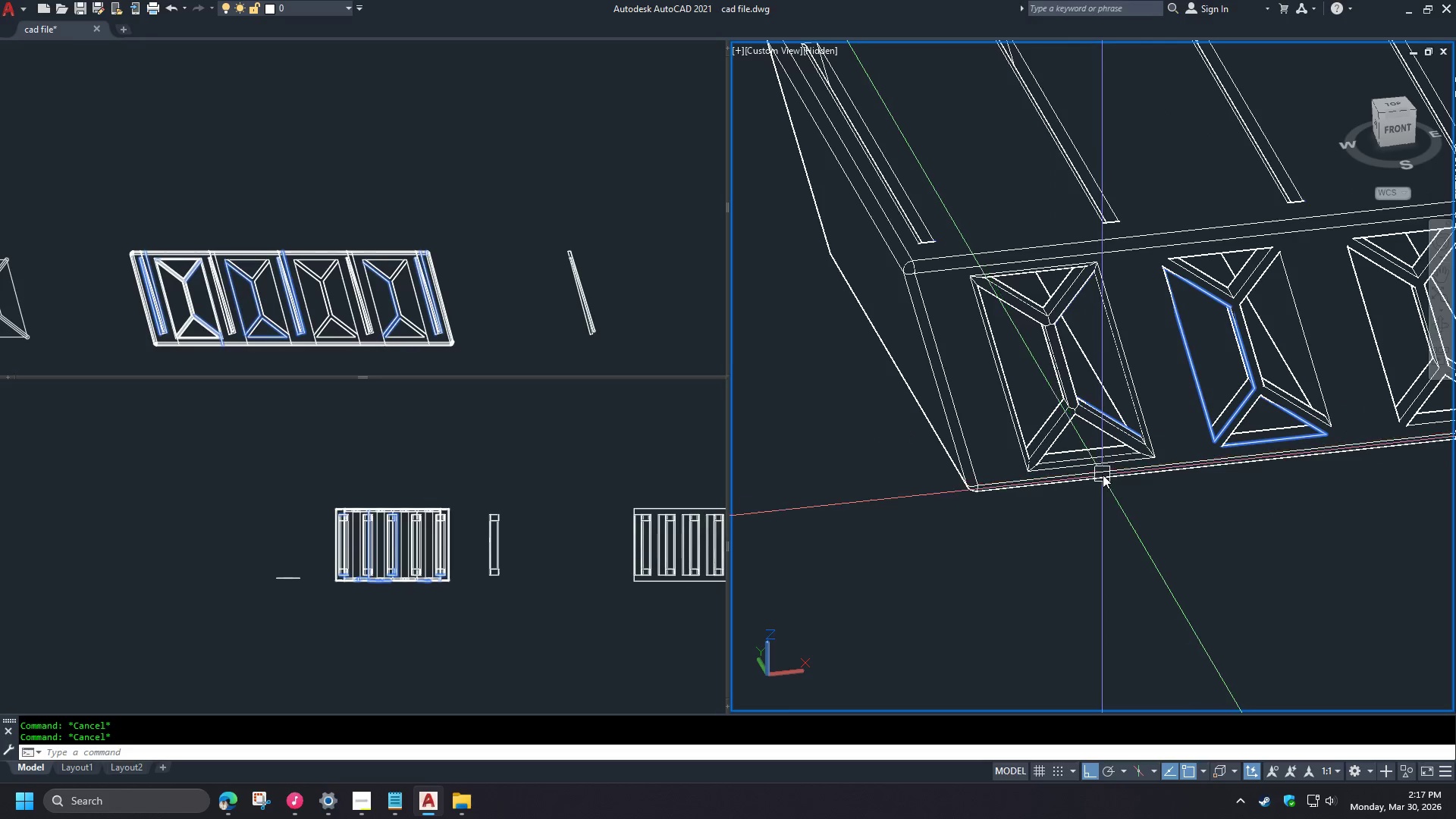 
hold_key(key=ShiftLeft, duration=0.73)
 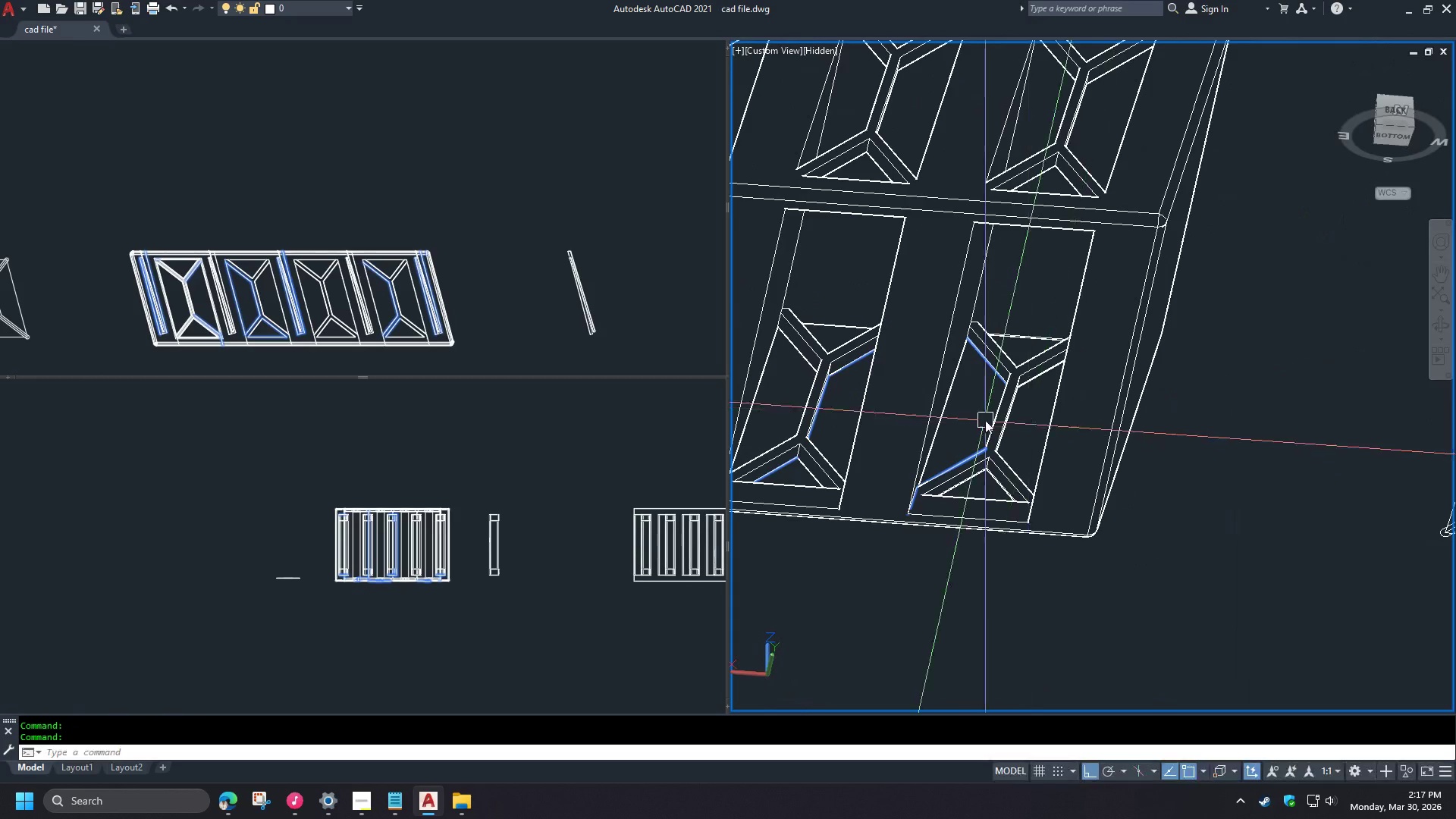 
hold_key(key=ShiftLeft, duration=1.5)
 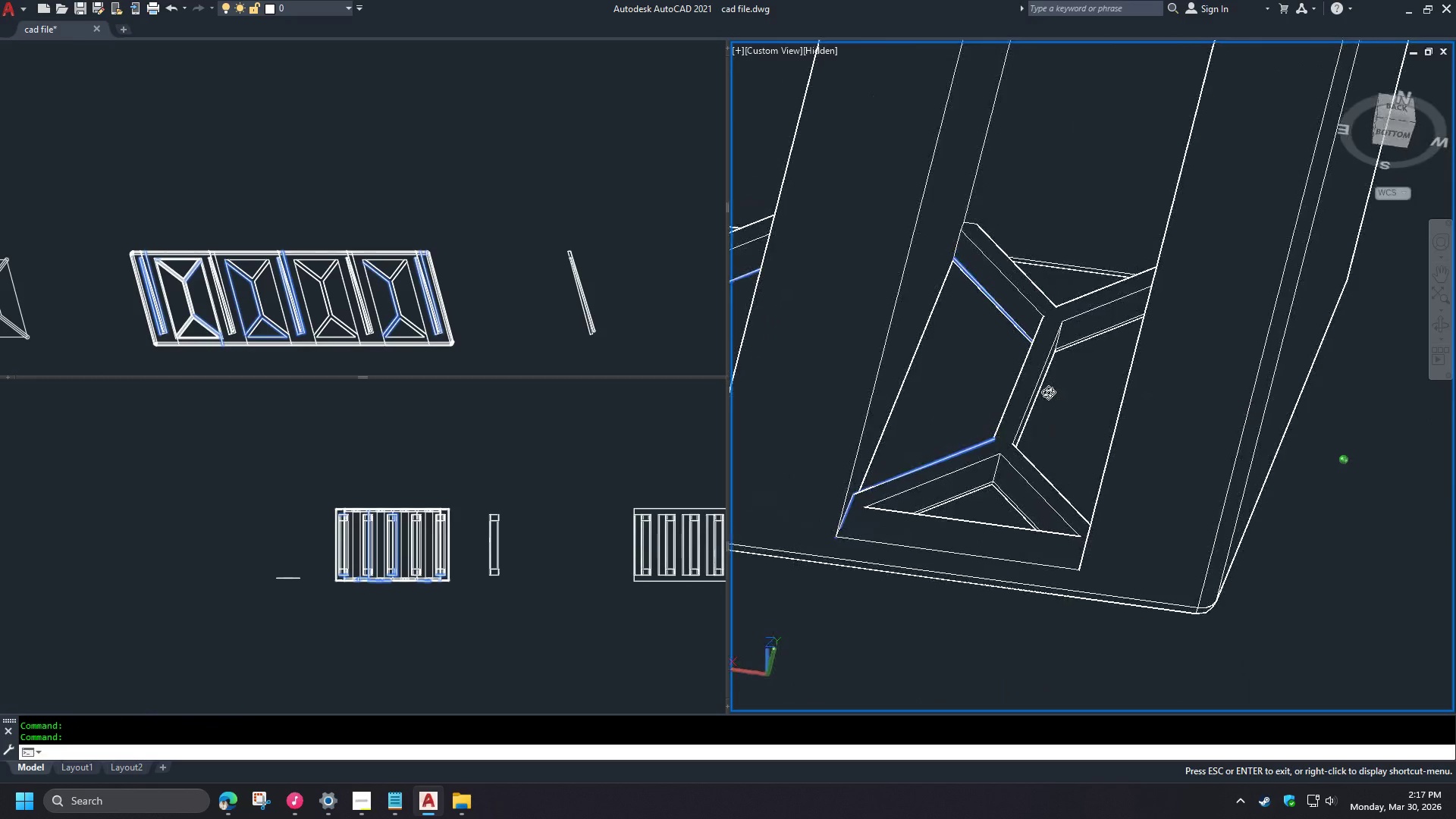 
hold_key(key=ShiftLeft, duration=1.5)
 